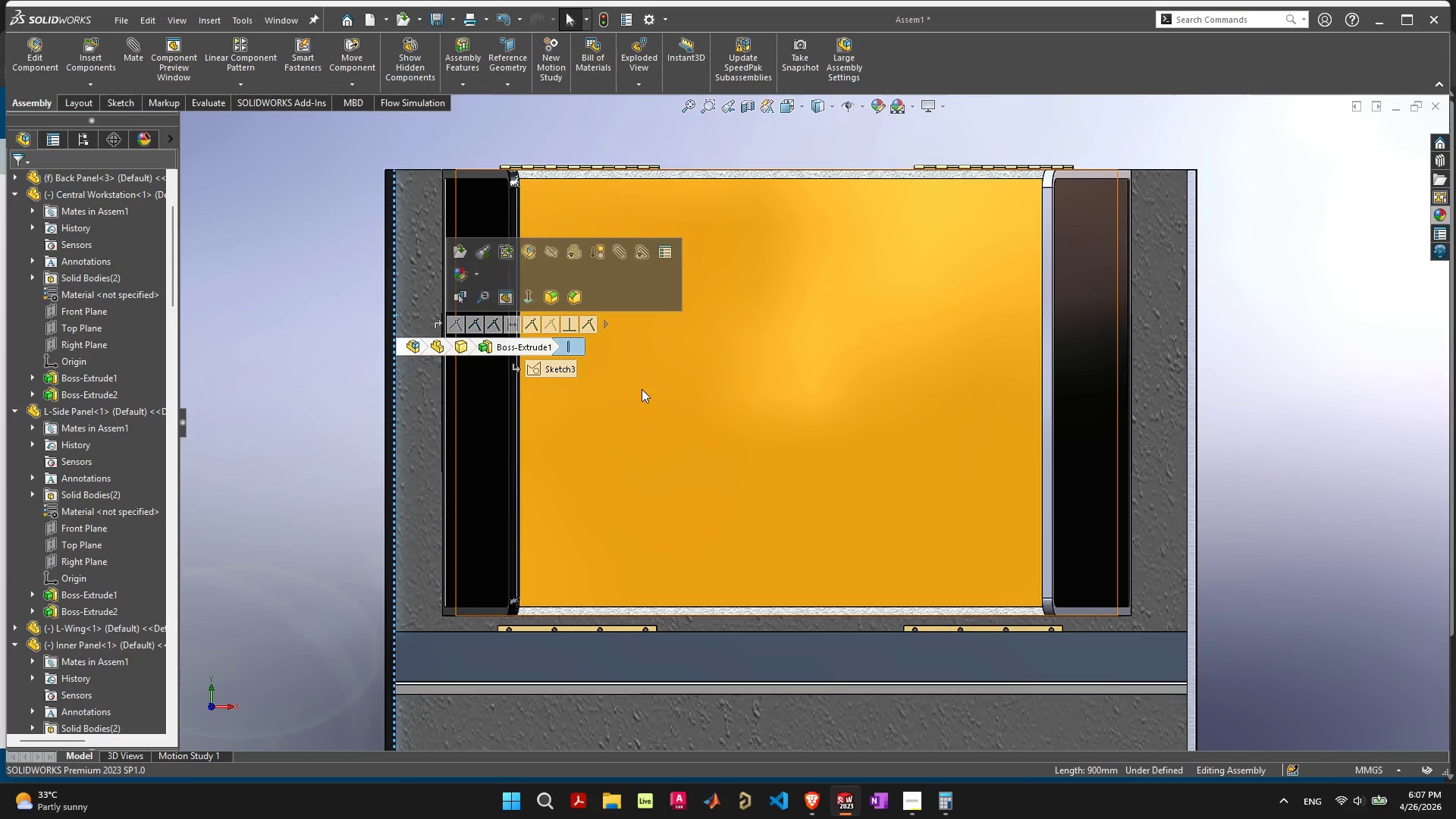 
scroll: coordinate [458, 234], scroll_direction: up, amount: 8.0
 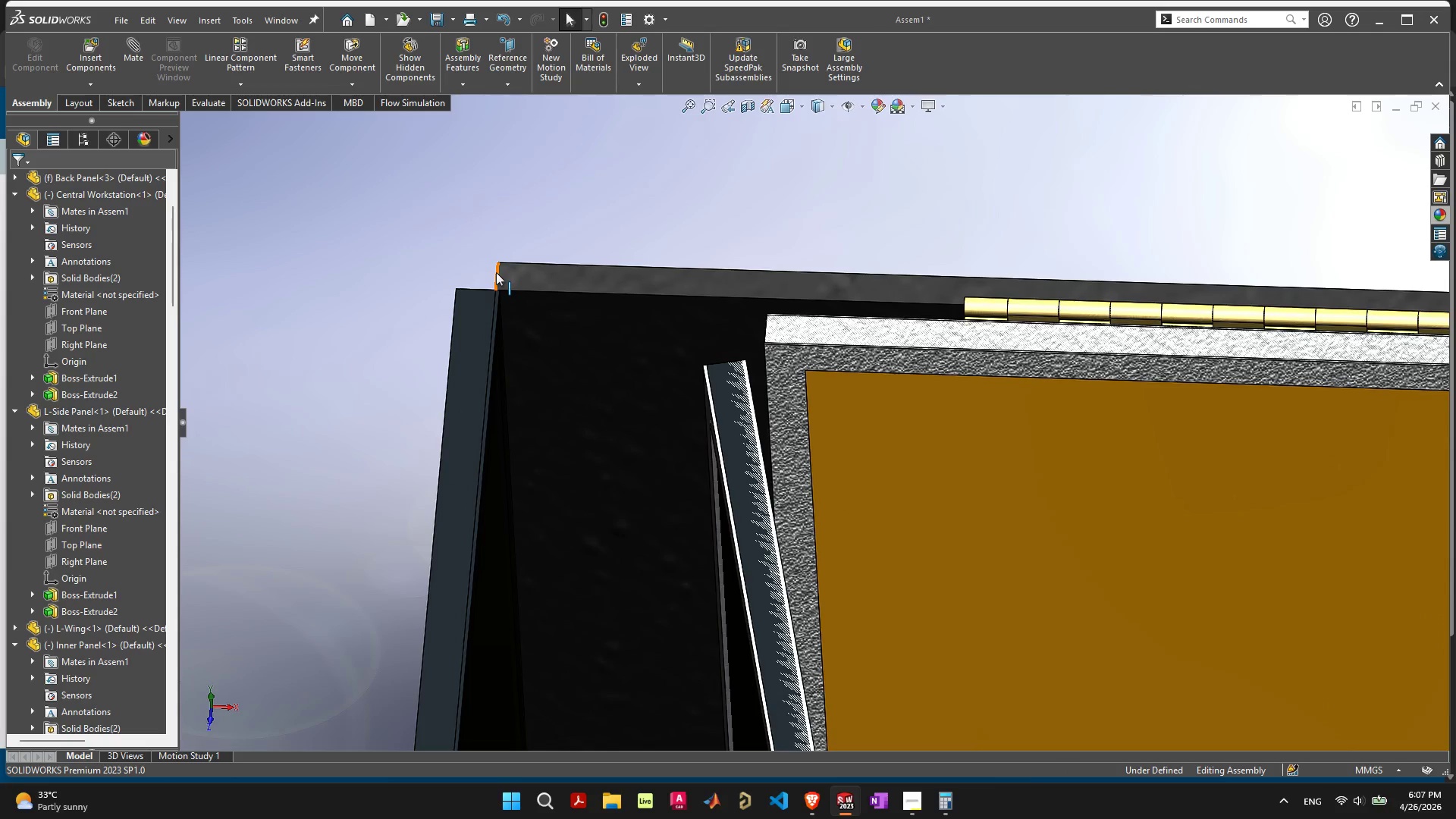 
left_click([496, 272])
 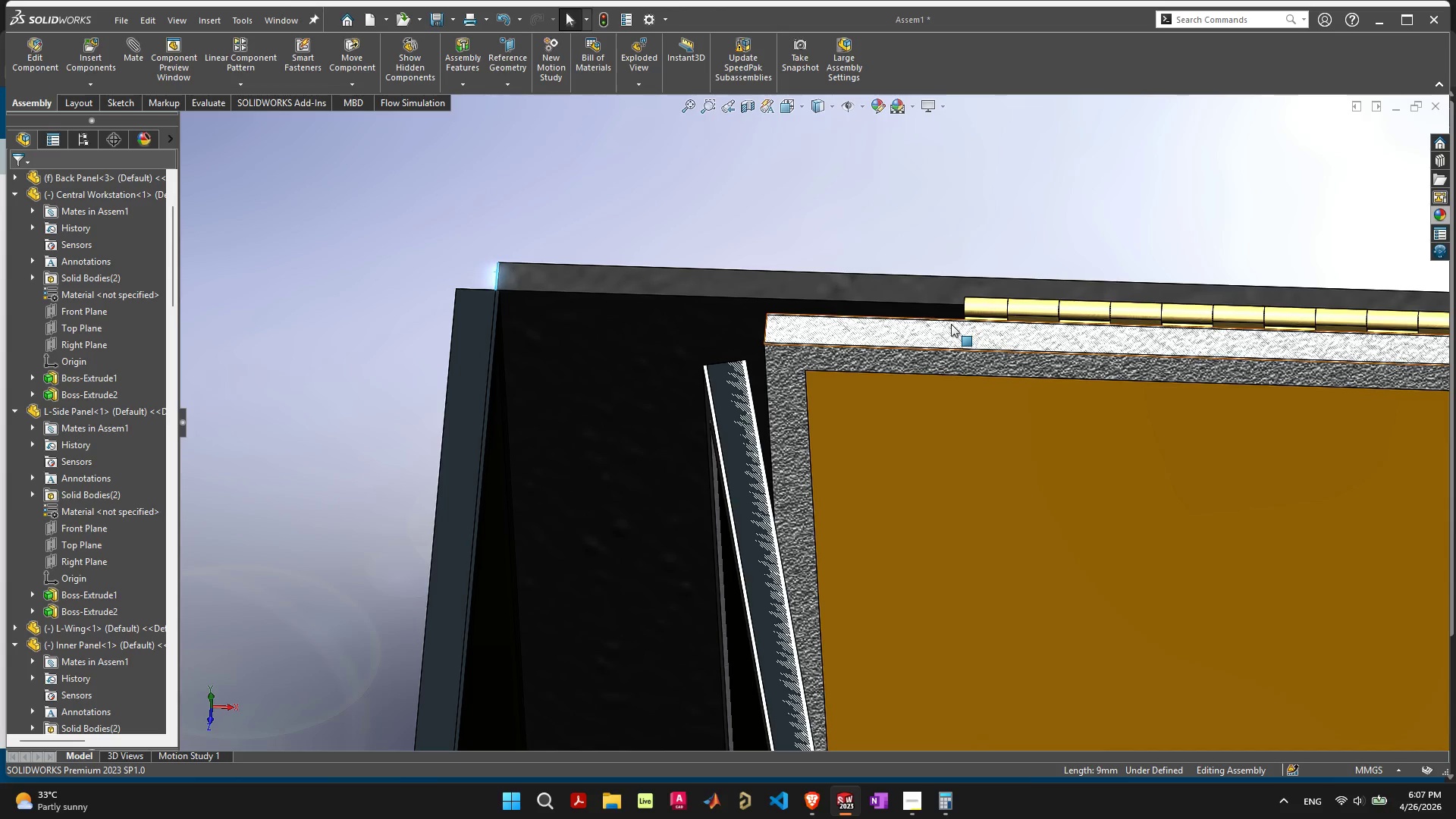 
hold_key(key=ShiftLeft, duration=1.66)
 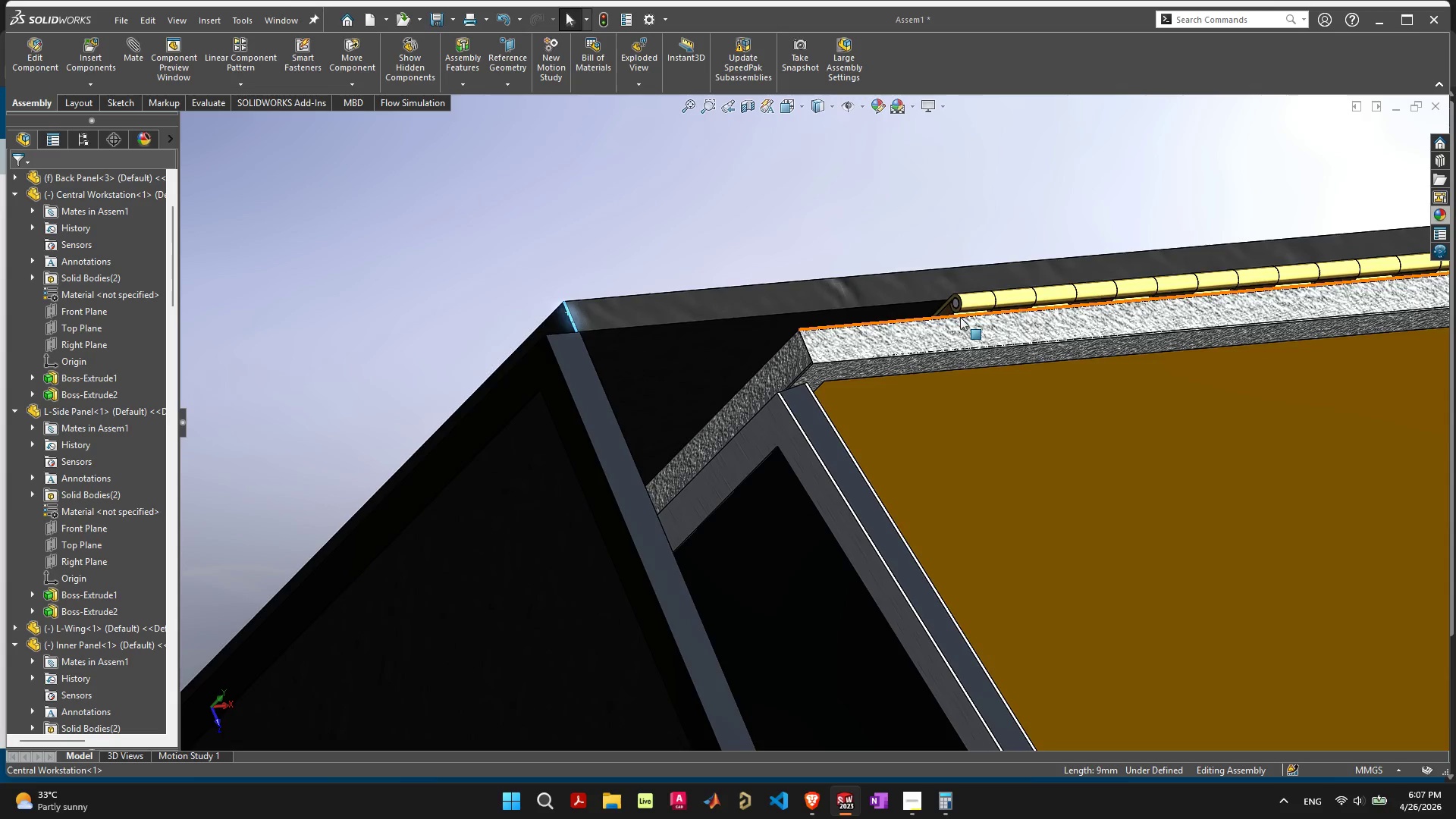 
hold_key(key=ShiftLeft, duration=0.7)
 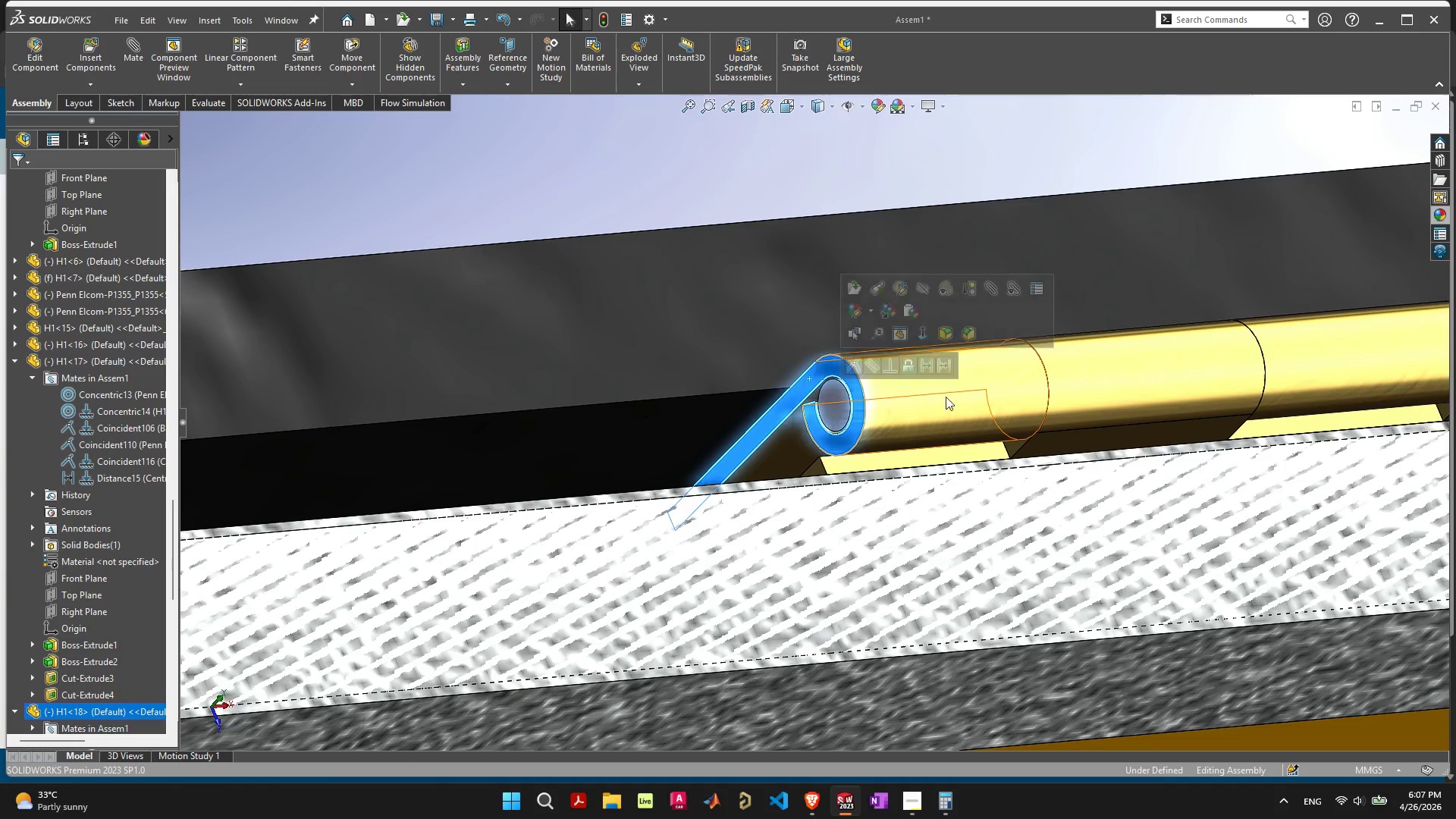 
scroll: coordinate [935, 319], scroll_direction: up, amount: 9.0
 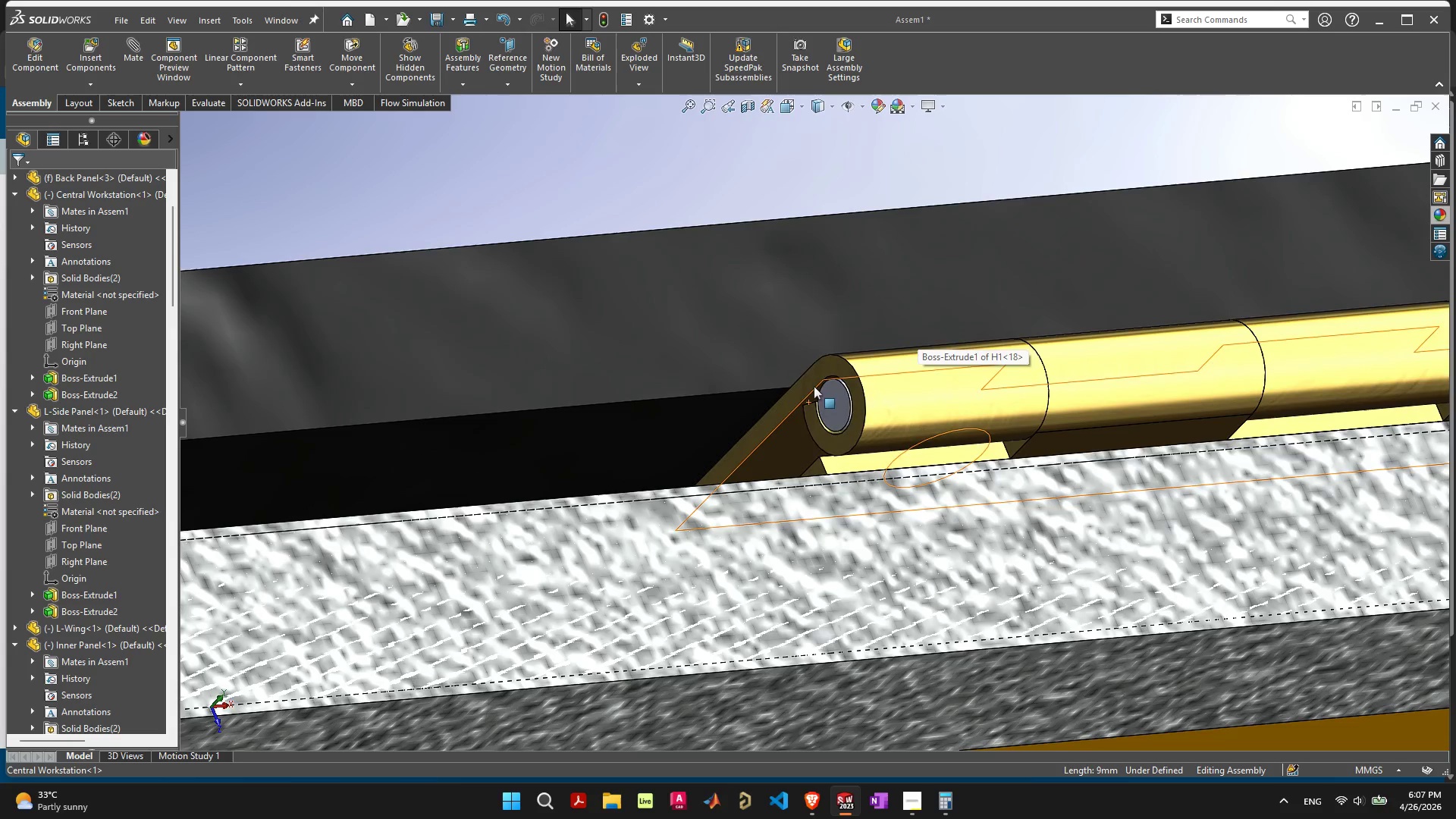 
left_click([810, 378])
 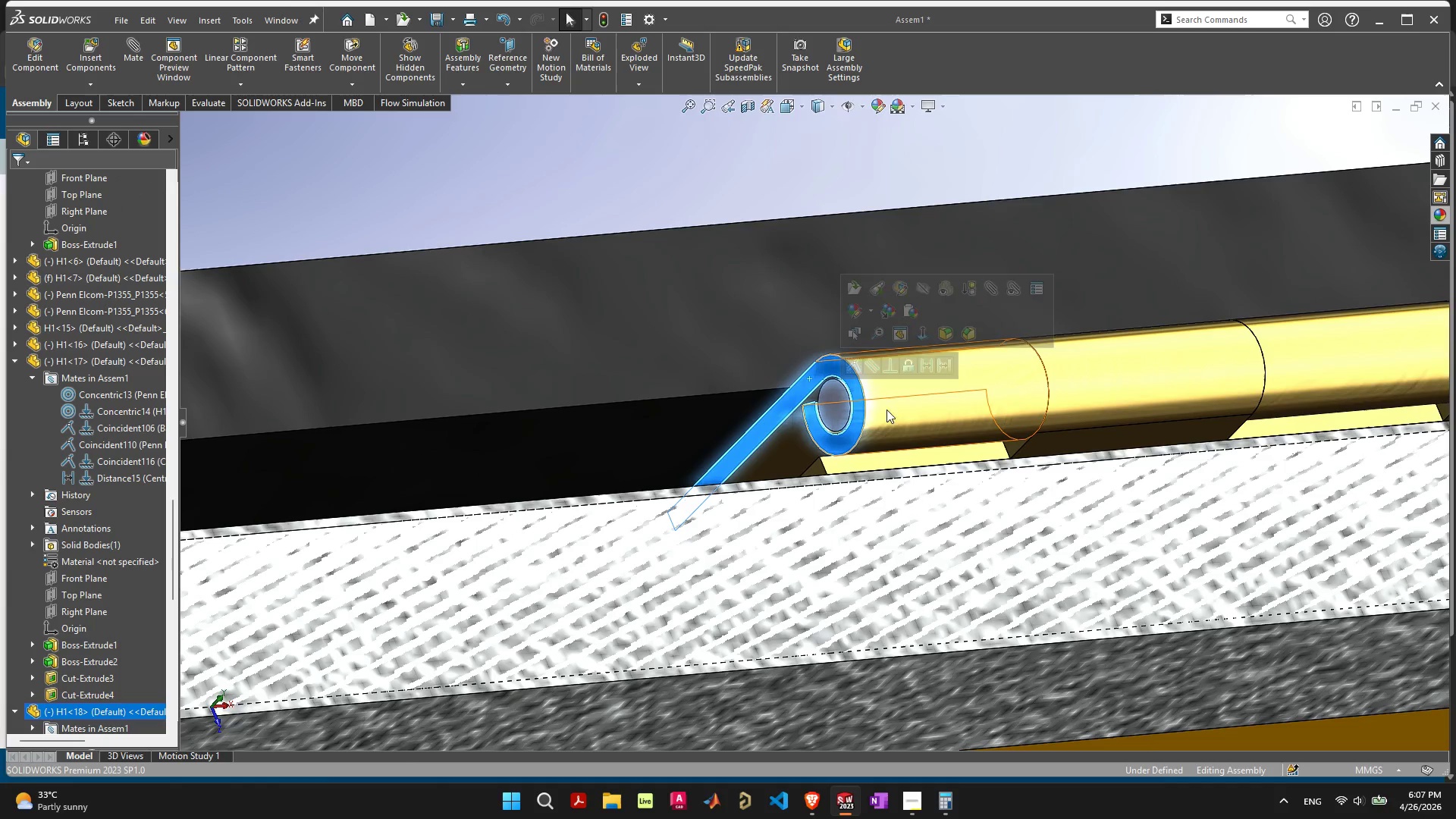 
scroll: coordinate [1099, 401], scroll_direction: down, amount: 22.0
 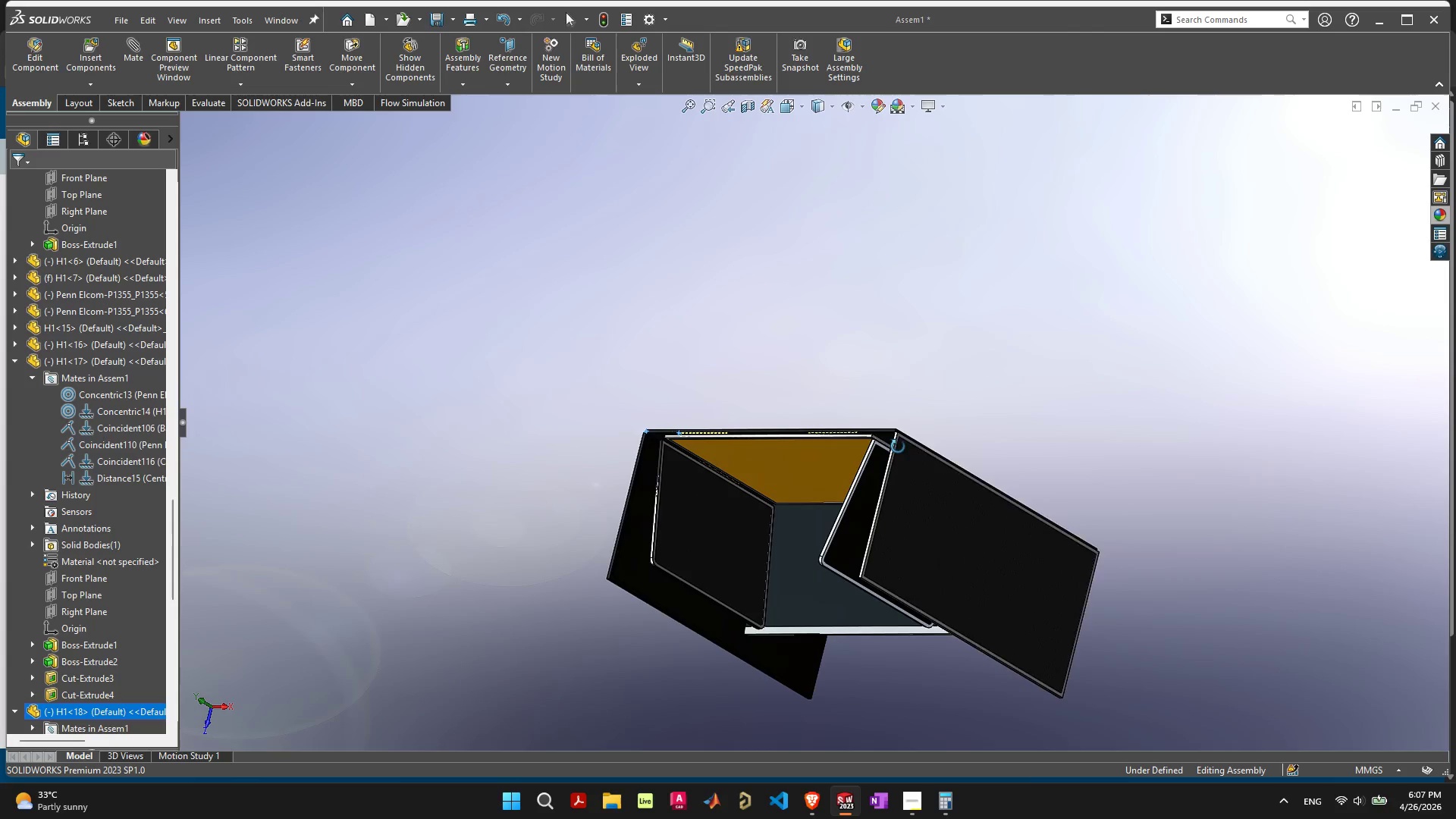 
scroll: coordinate [740, 379], scroll_direction: up, amount: 22.0
 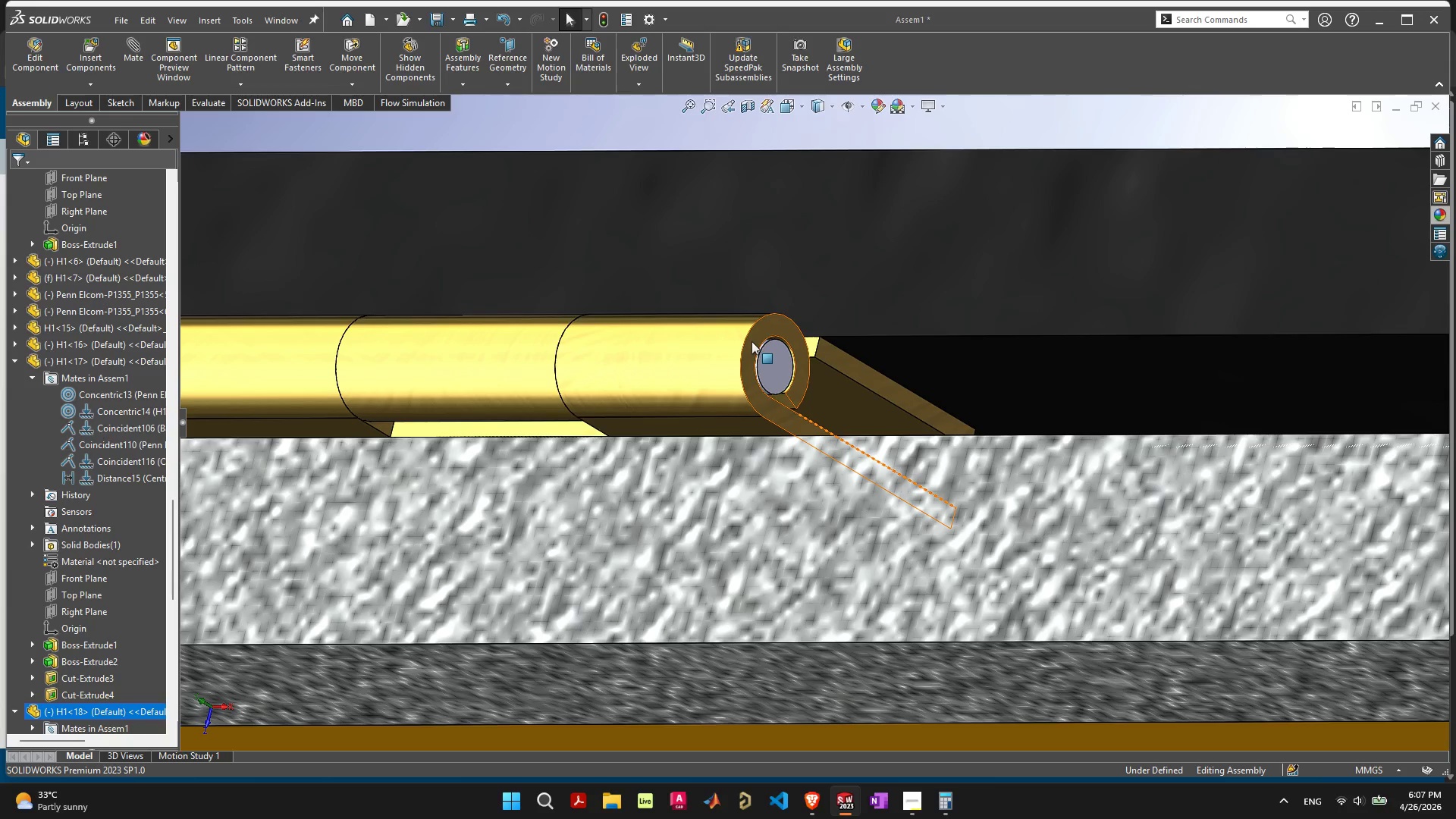 
hold_key(key=ShiftLeft, duration=0.42)
left_click([752, 341])
 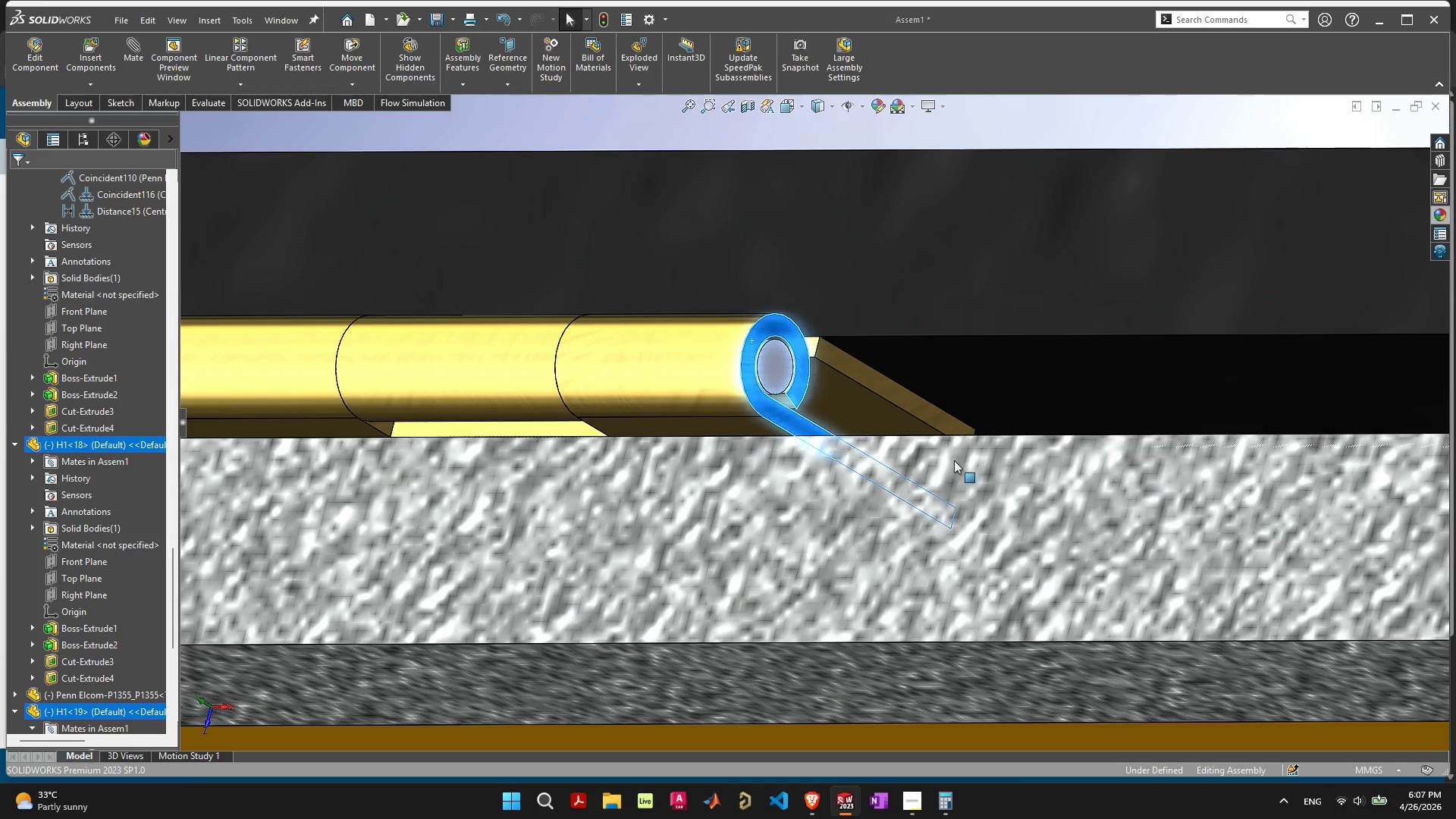 
scroll: coordinate [836, 433], scroll_direction: down, amount: 29.0
 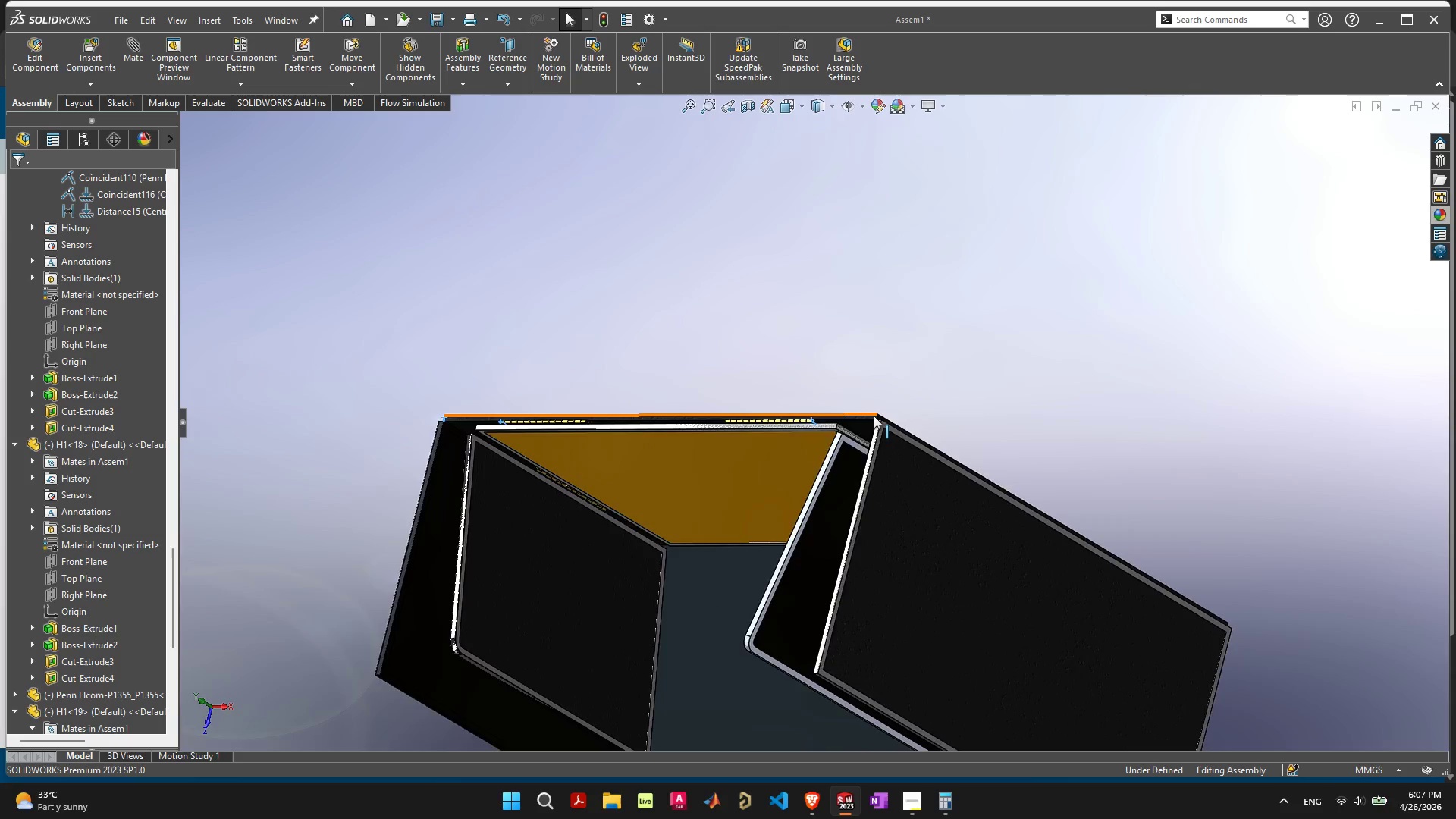 
hold_key(key=ShiftLeft, duration=0.61)
 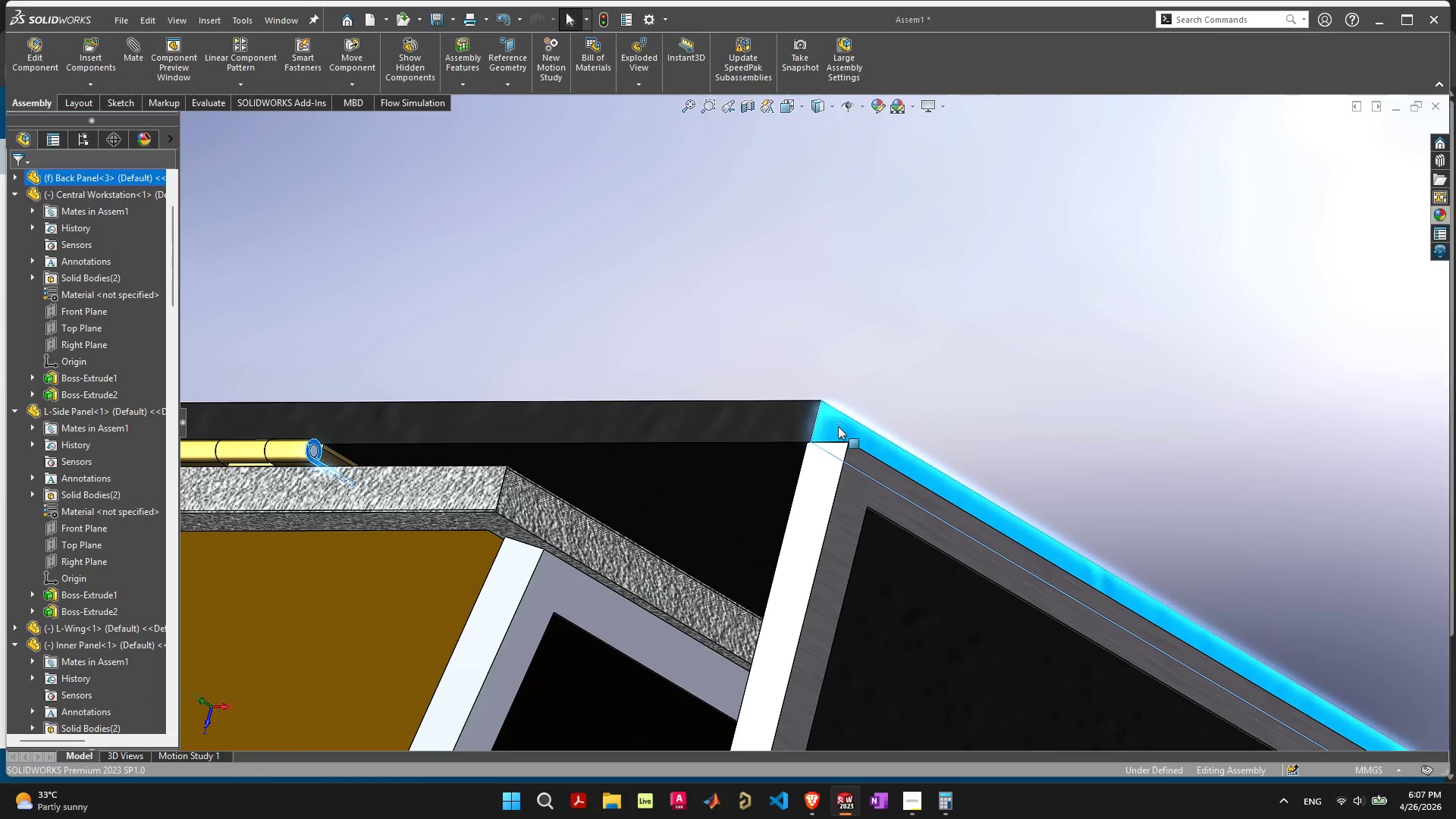 
scroll: coordinate [861, 449], scroll_direction: up, amount: 11.0
 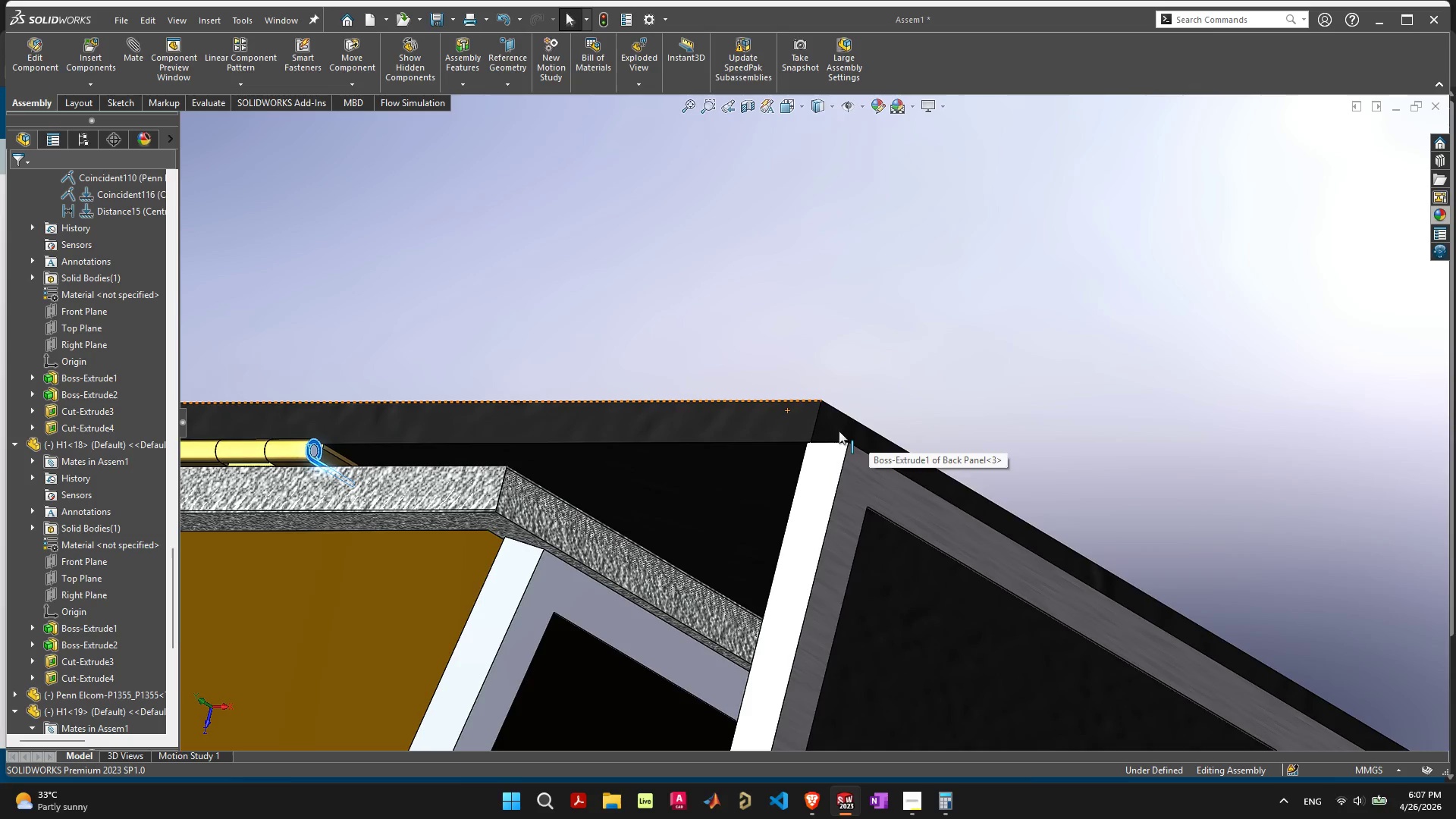 
left_click([839, 424])
 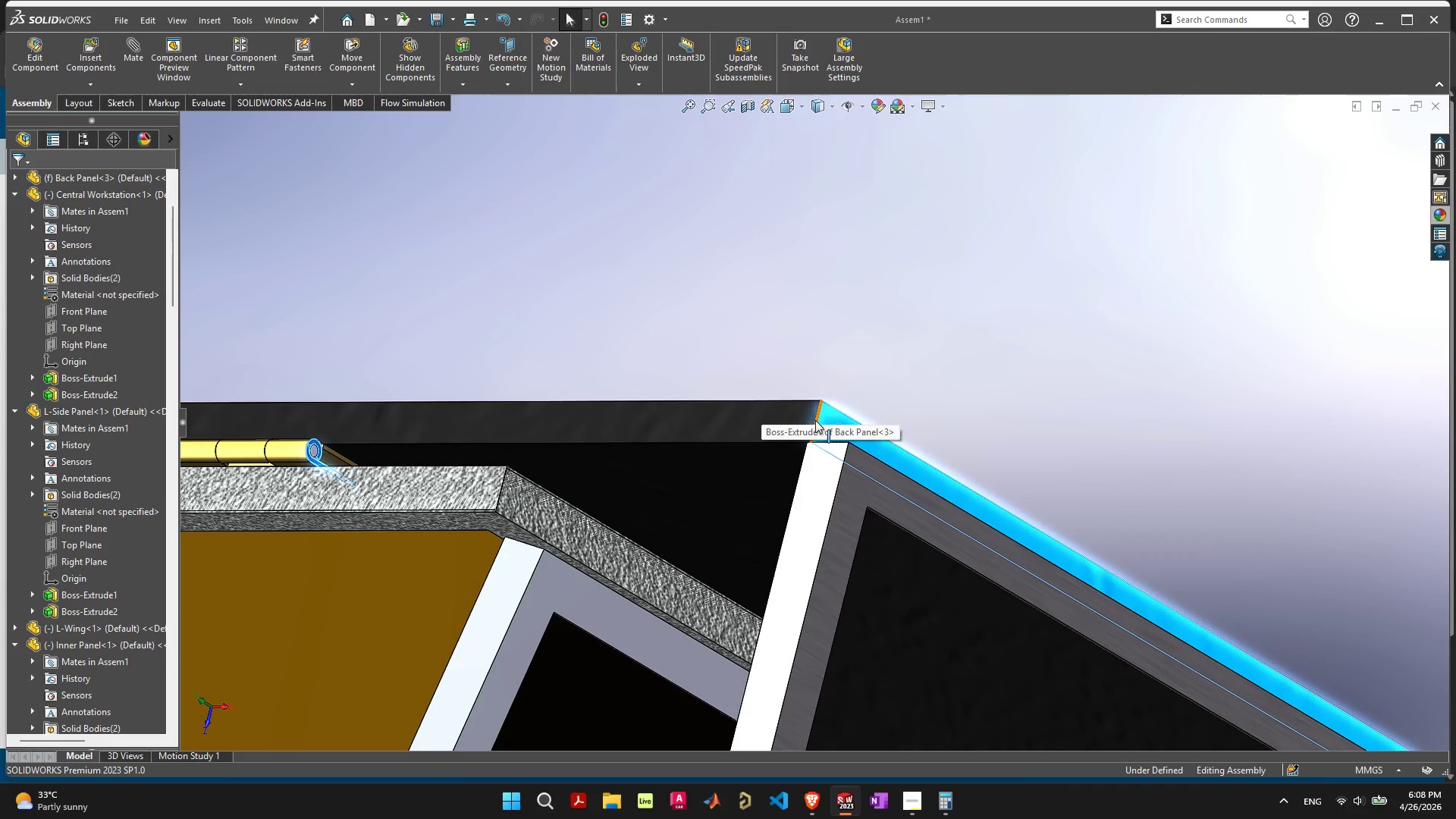 
scroll: coordinate [792, 472], scroll_direction: up, amount: 7.0
 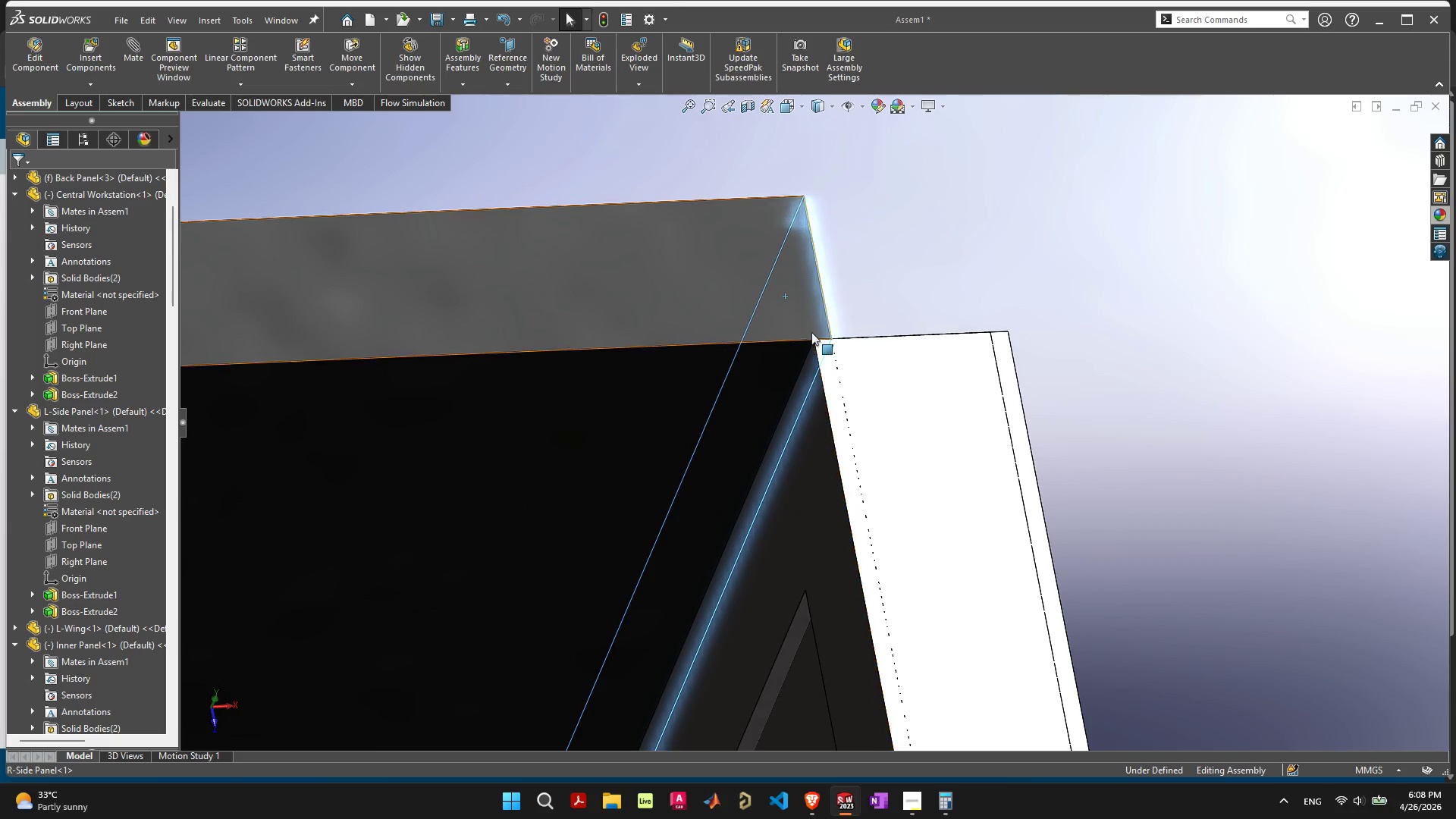 
left_click([822, 282])
 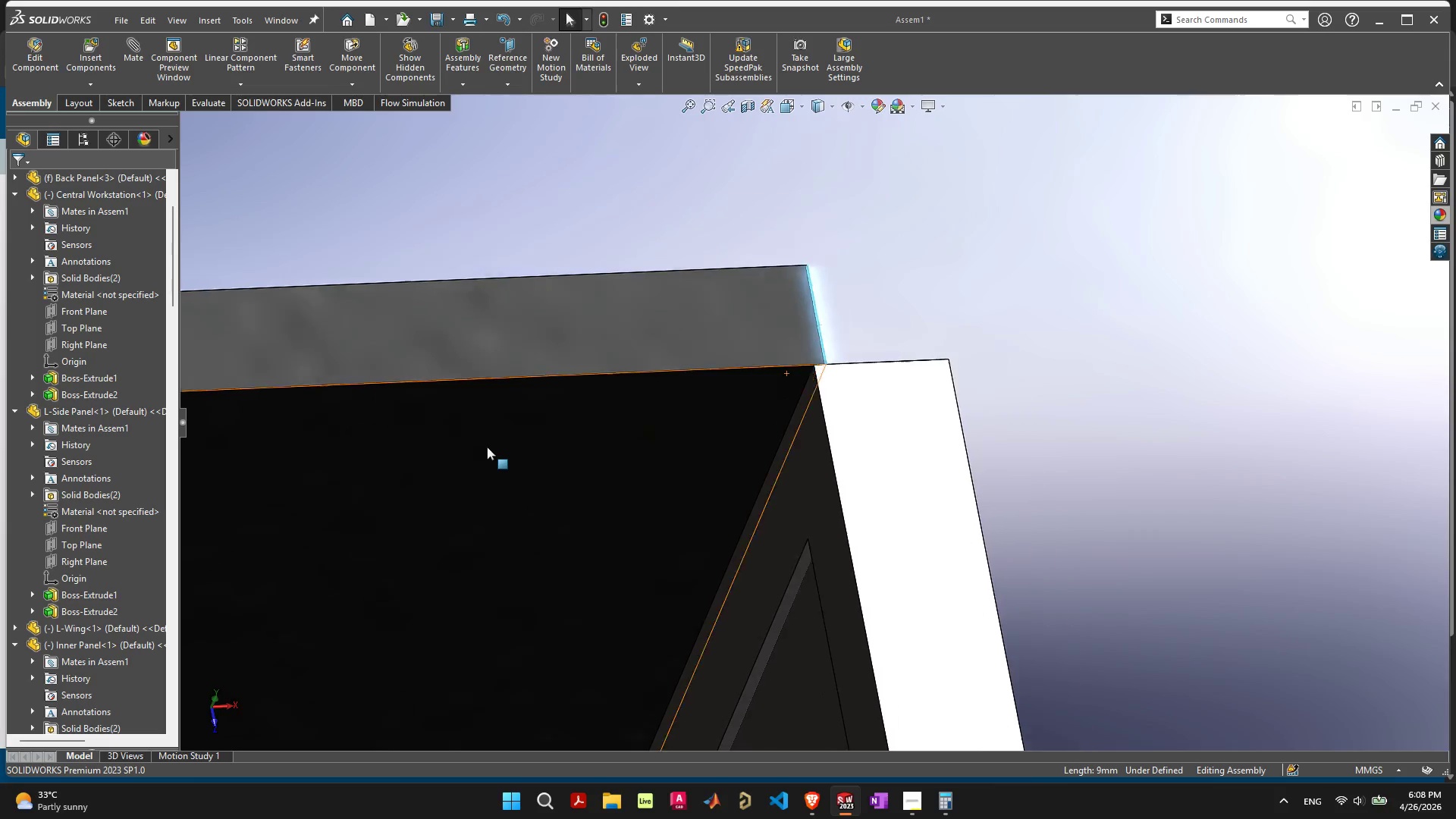 
scroll: coordinate [484, 447], scroll_direction: down, amount: 8.0
 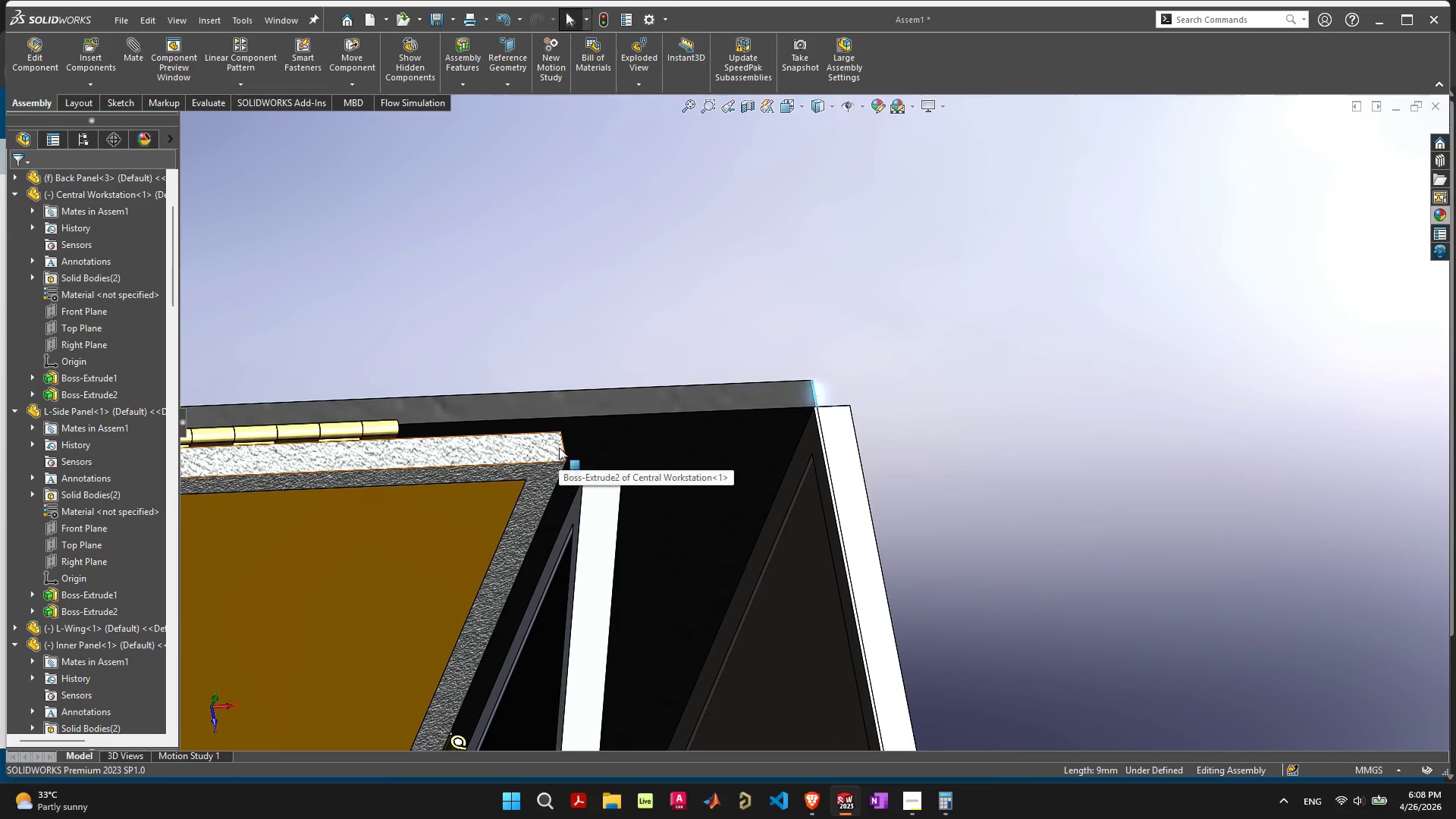 
left_click([561, 446])
 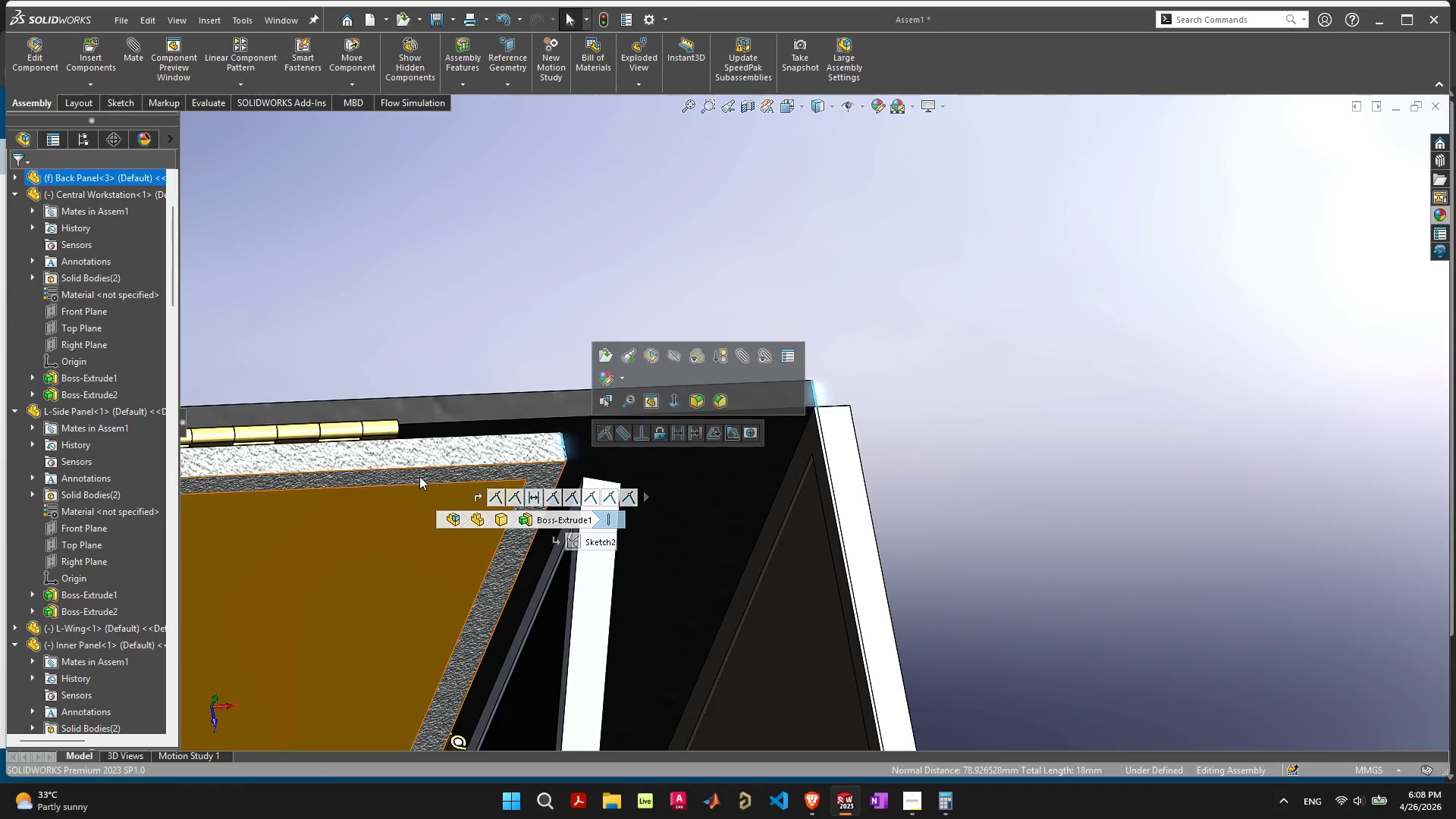 
scroll: coordinate [410, 476], scroll_direction: down, amount: 7.0
 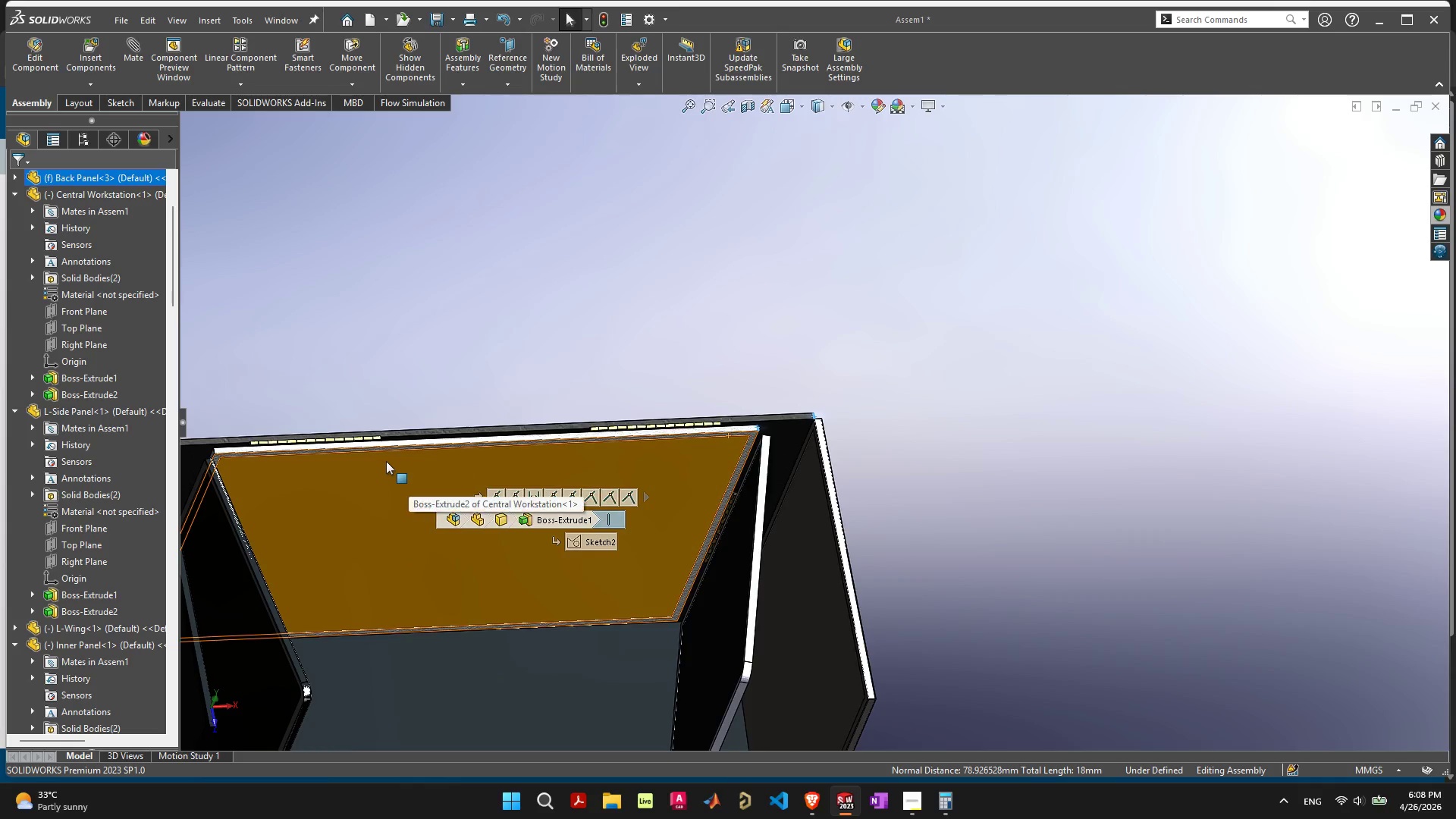 
scroll: coordinate [595, 455], scroll_direction: up, amount: 8.0
 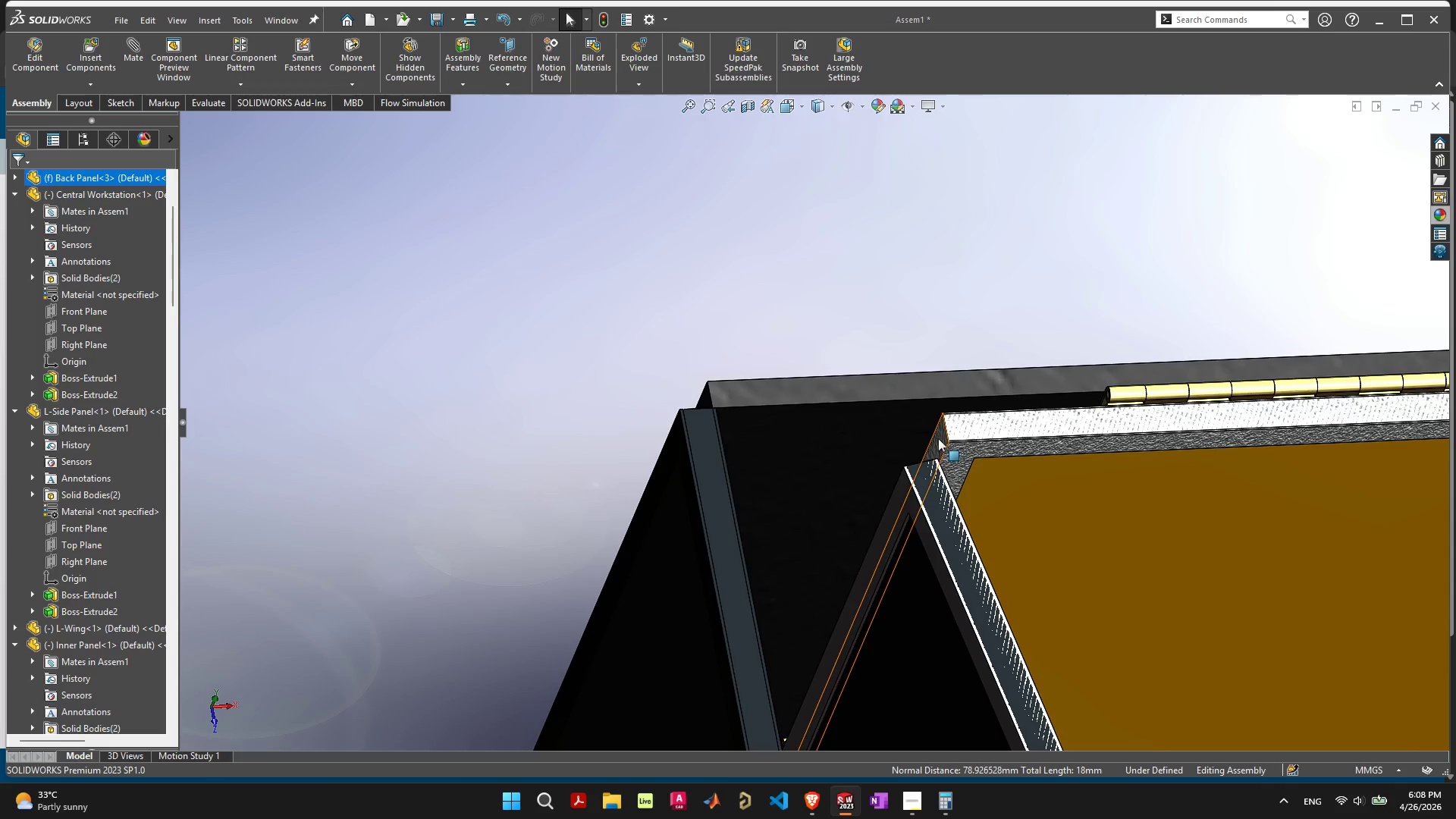 
hold_key(key=ShiftLeft, duration=2.34)
left_click([946, 431])
 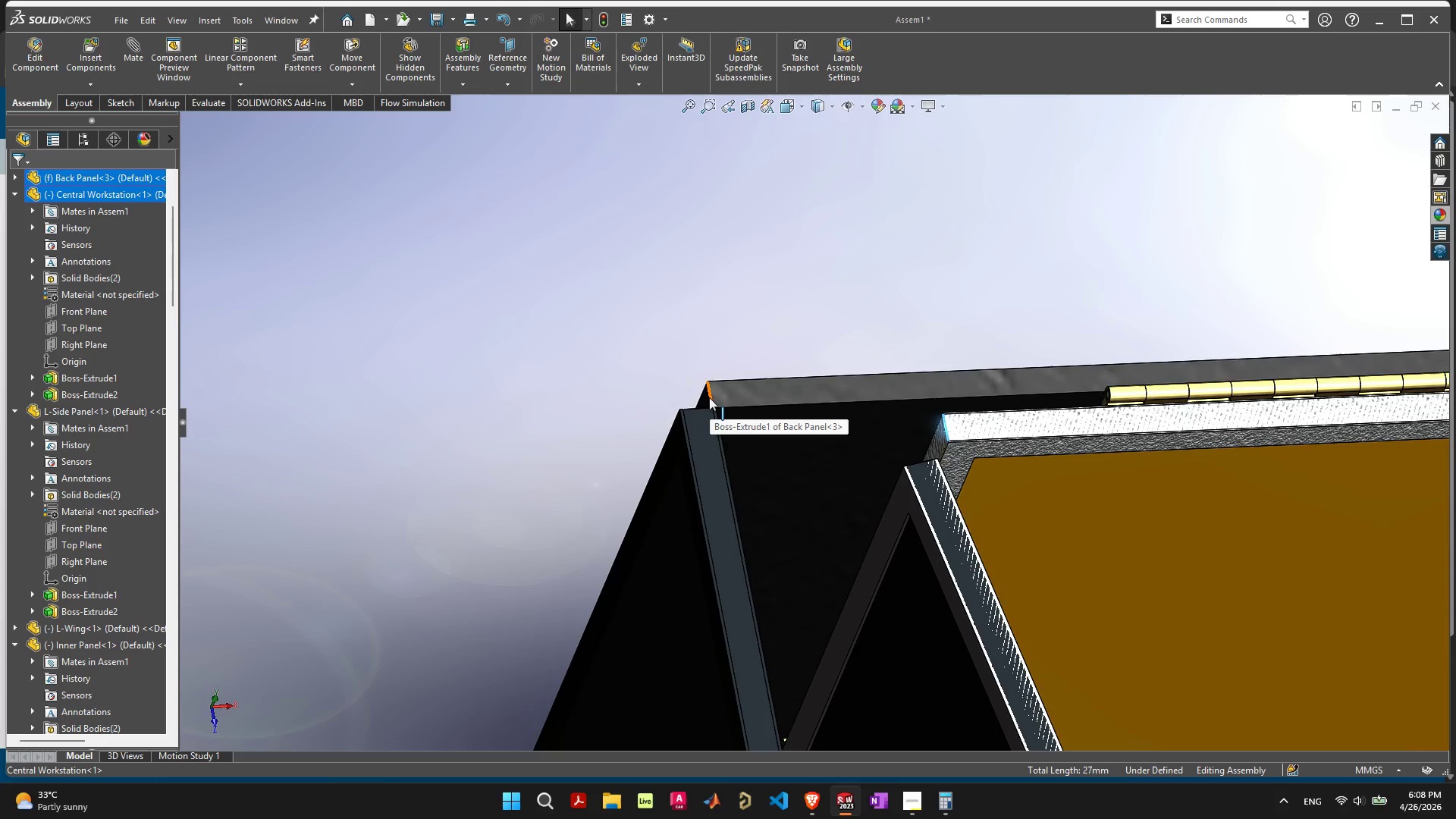 
left_click([710, 397])
 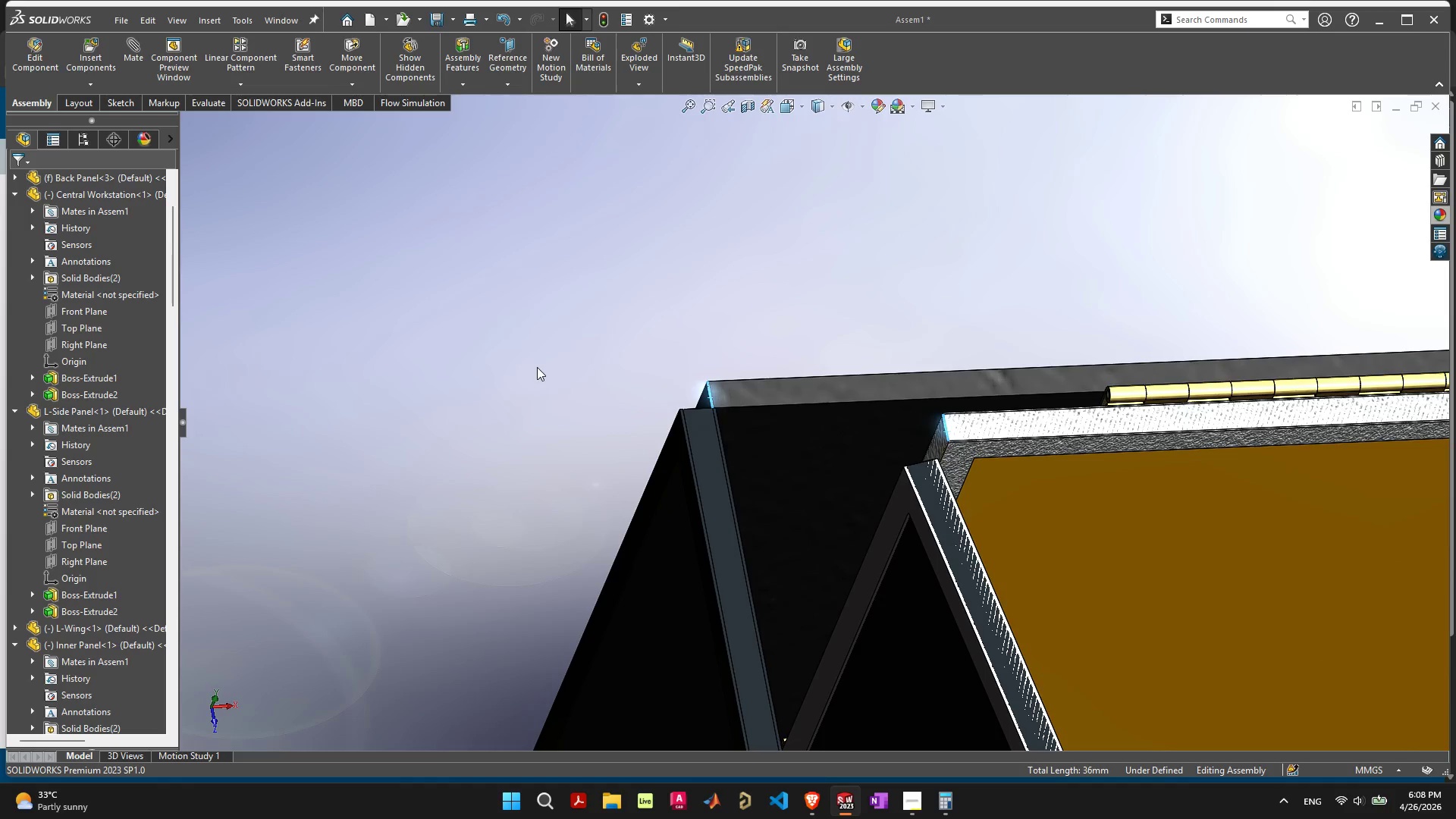 
scroll: coordinate [612, 413], scroll_direction: down, amount: 10.0
 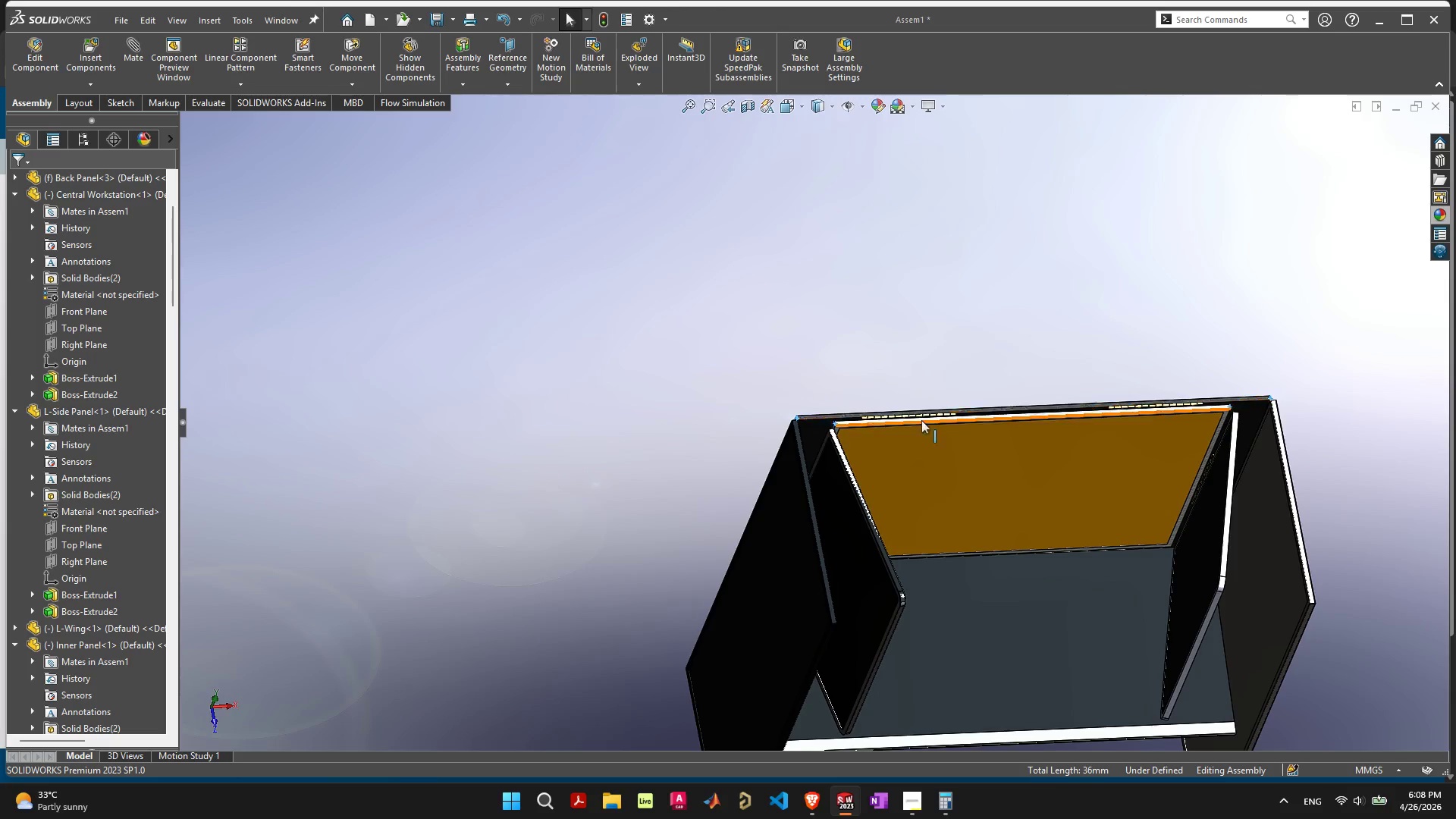 
left_click([957, 328])
 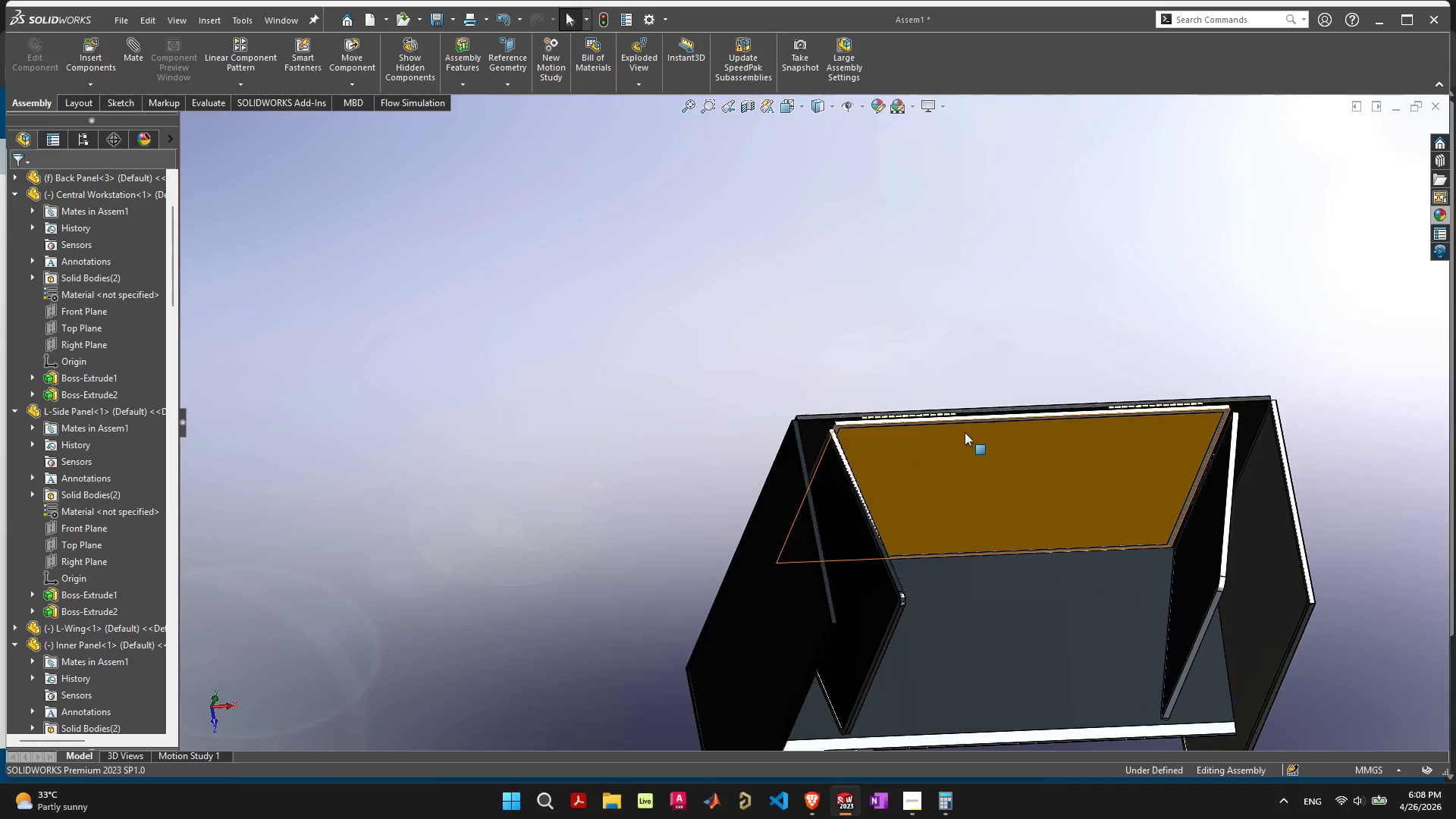 
scroll: coordinate [663, 400], scroll_direction: up, amount: 10.0
 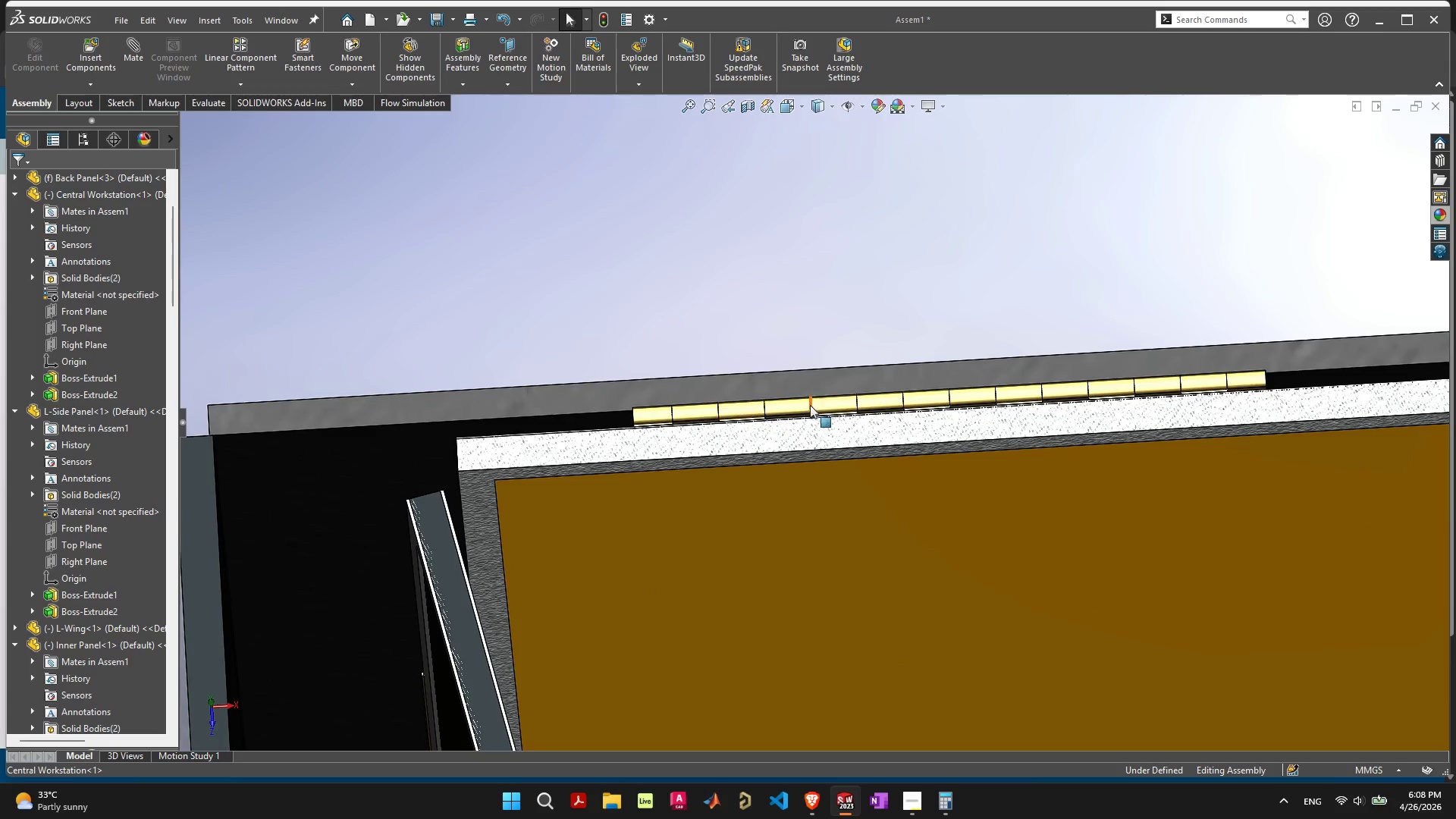 
left_click([956, 420])
 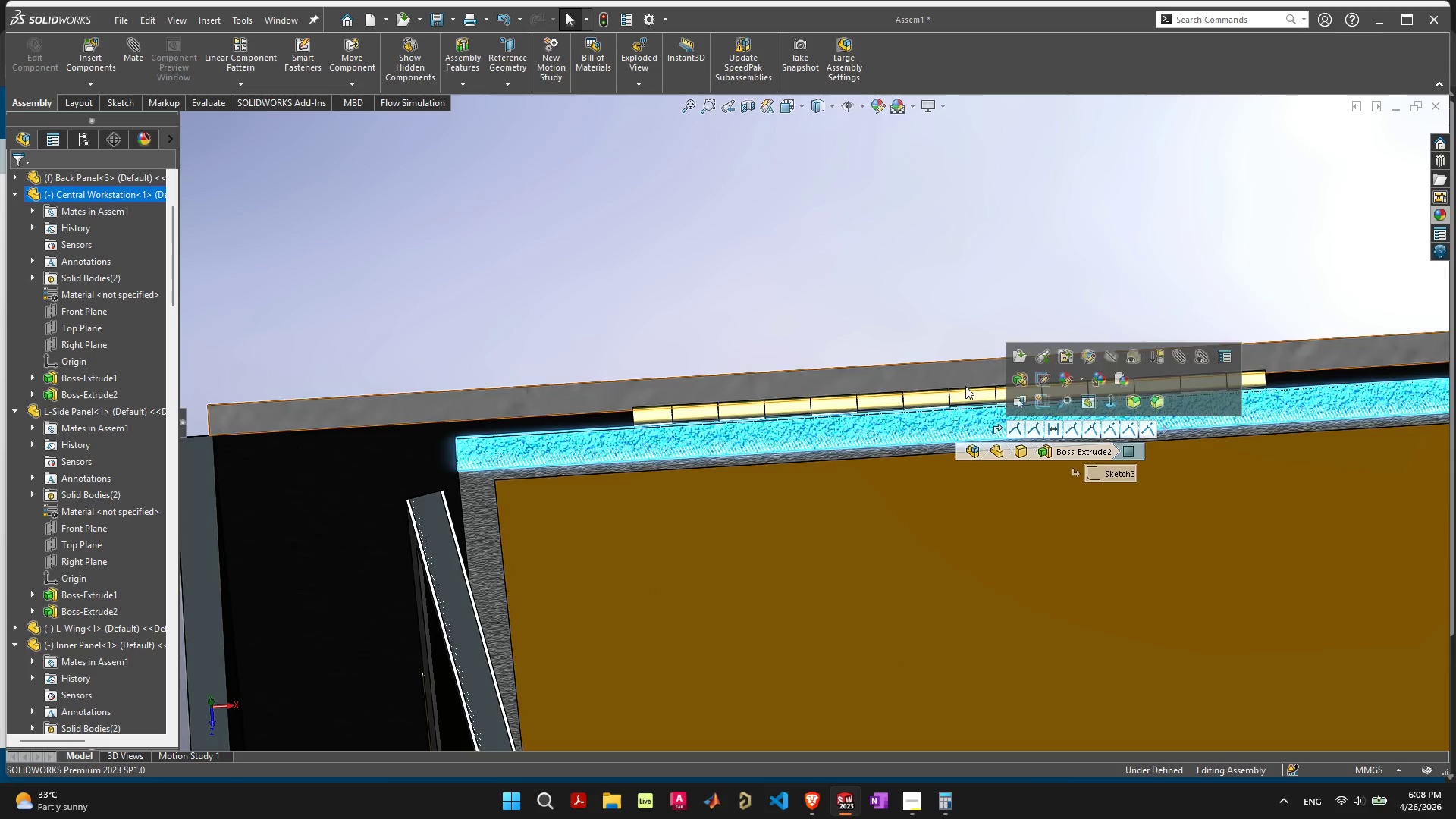 
hold_key(key=ShiftLeft, duration=0.41)
left_click([963, 375])
 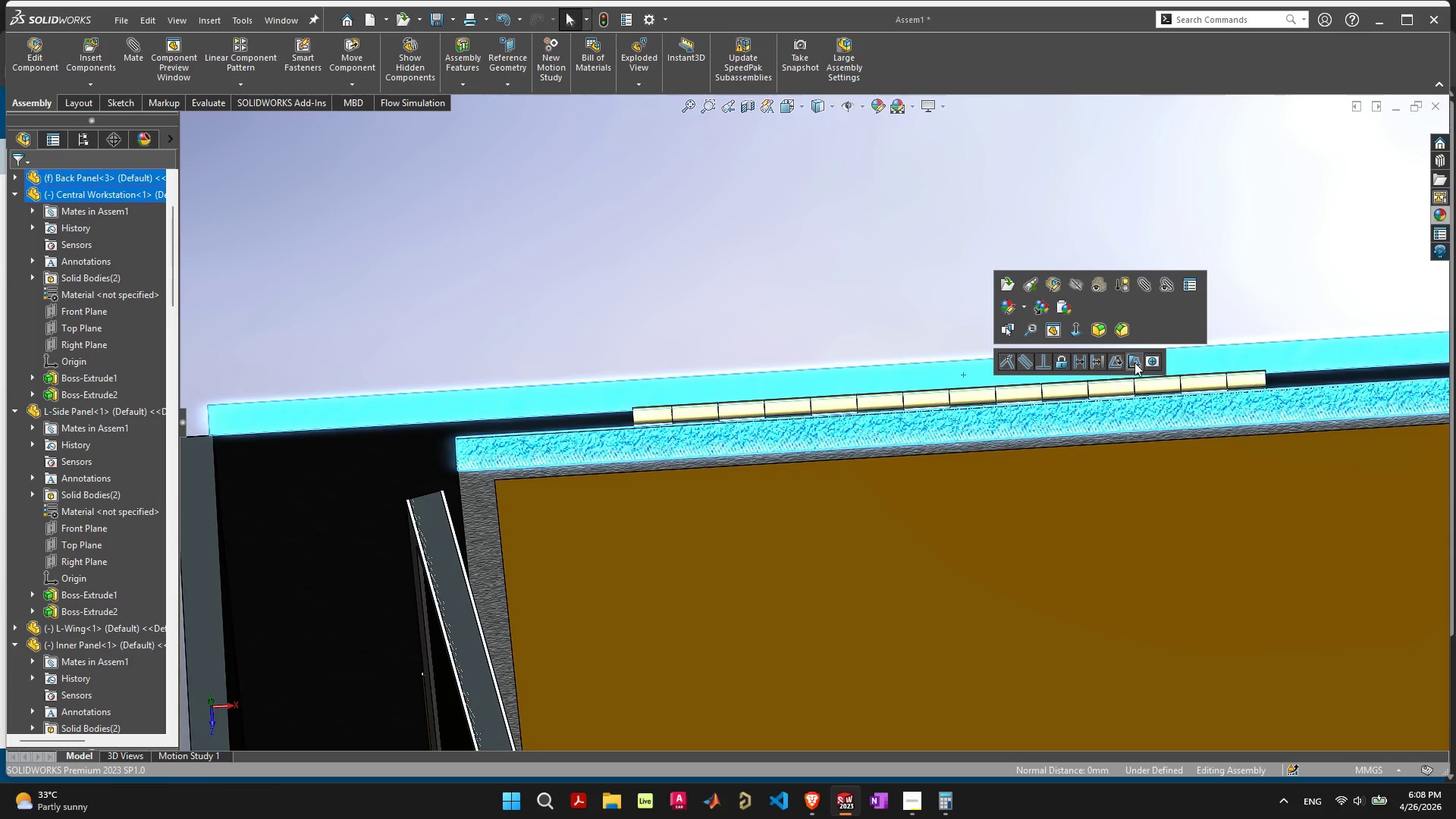 
left_click([1152, 360])
 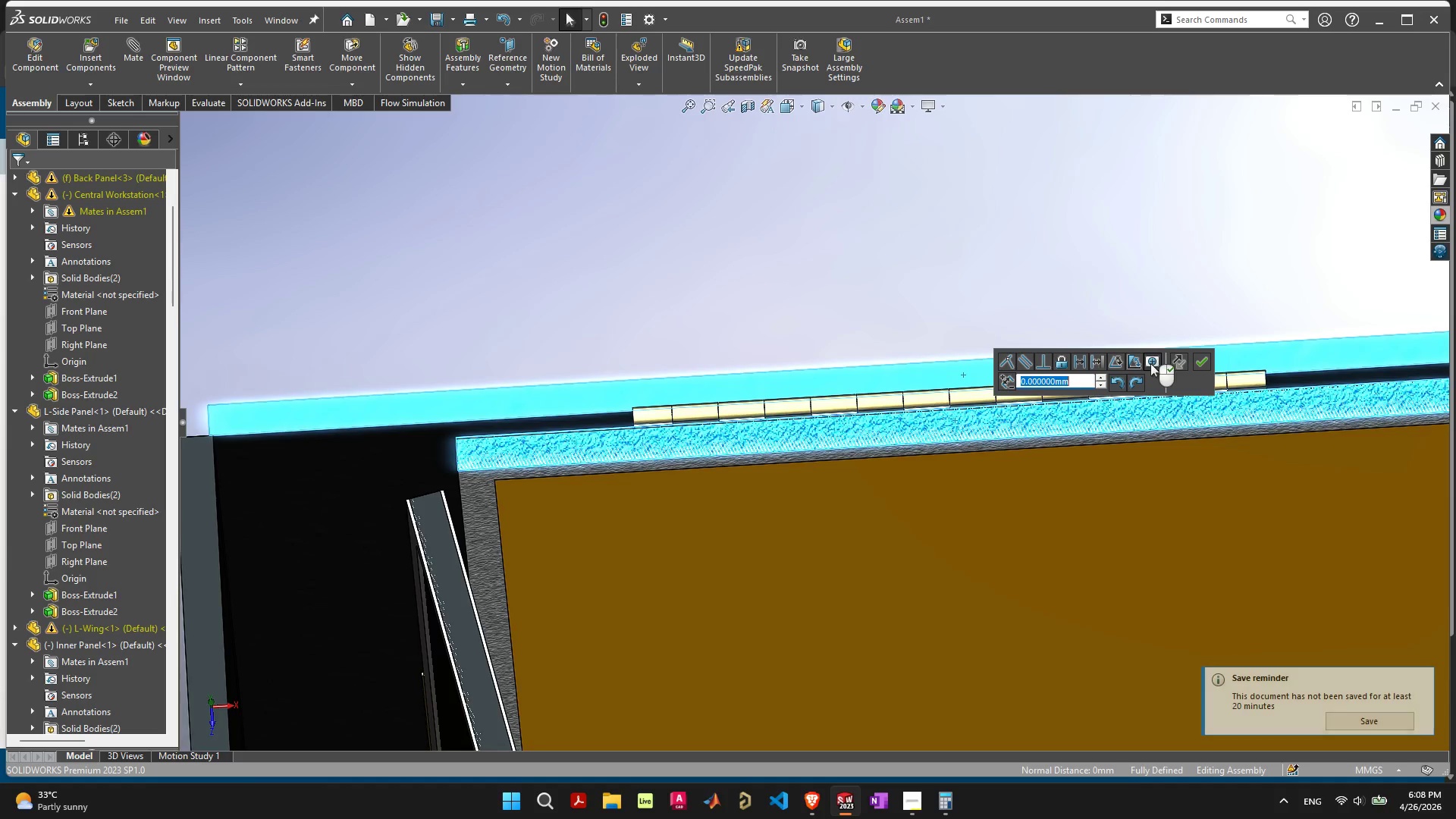 
scroll: coordinate [120, 559], scroll_direction: down, amount: 9.0
 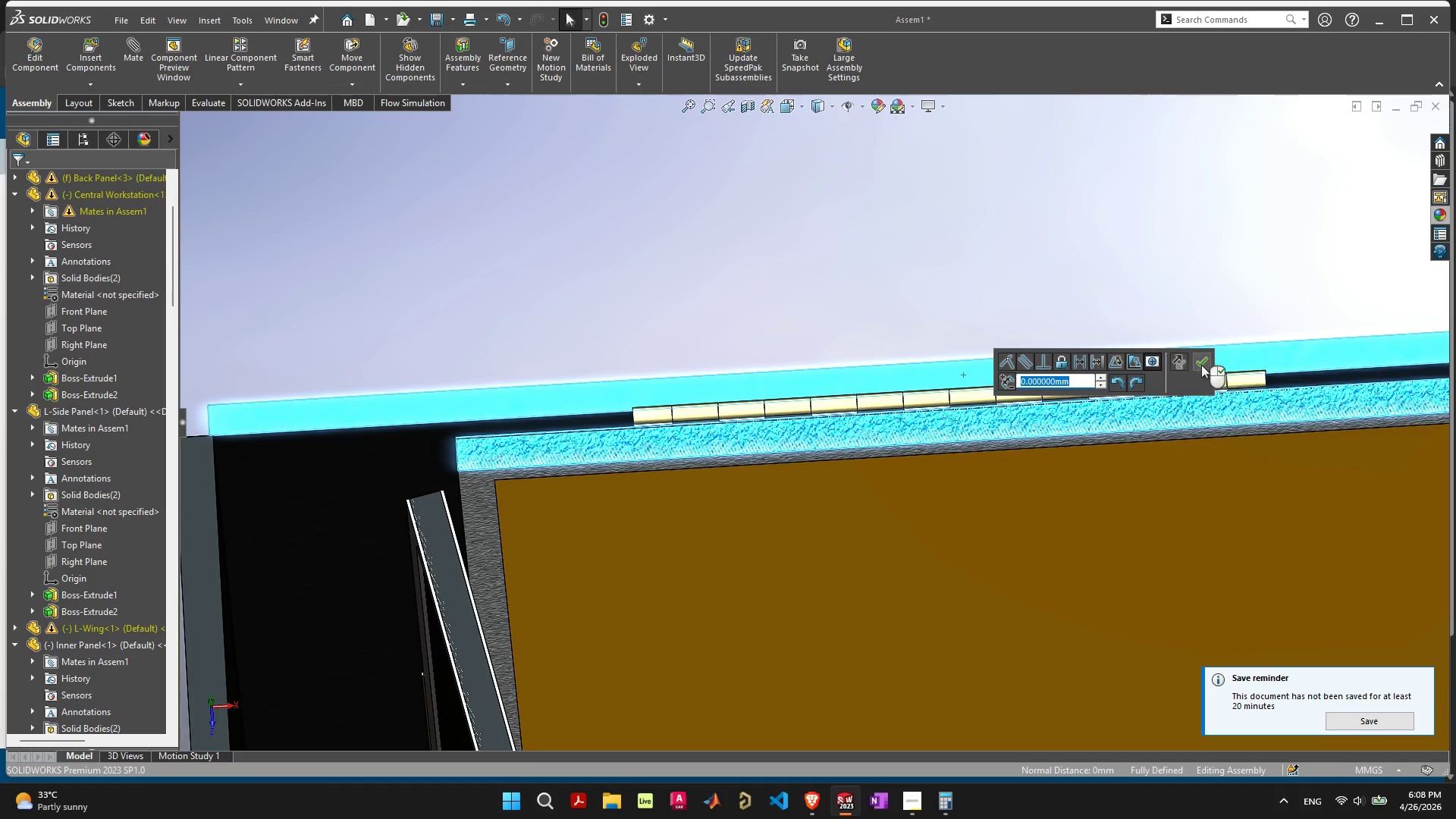 
left_click([1203, 363])
 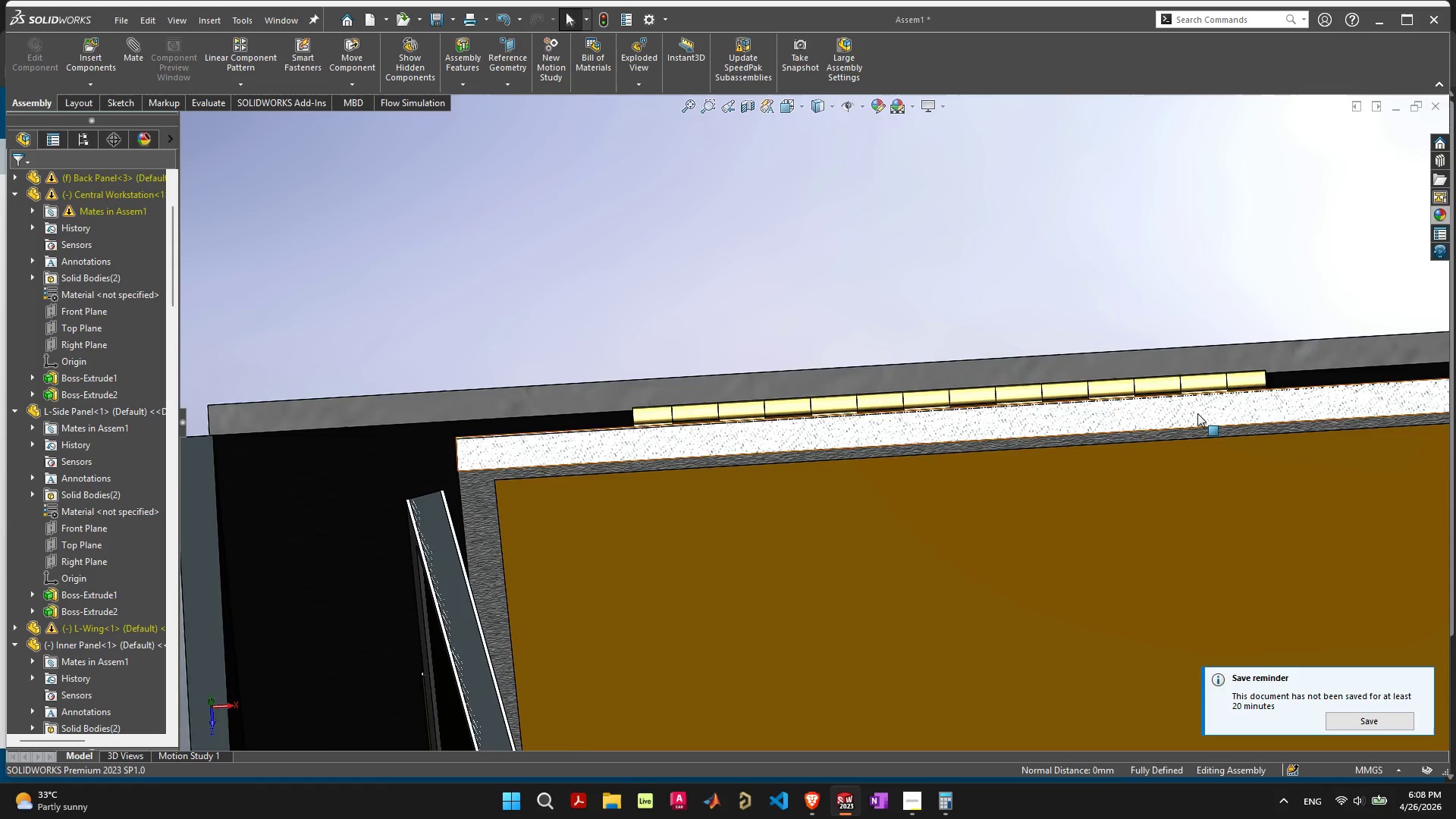 
scroll: coordinate [1197, 425], scroll_direction: down, amount: 12.0
 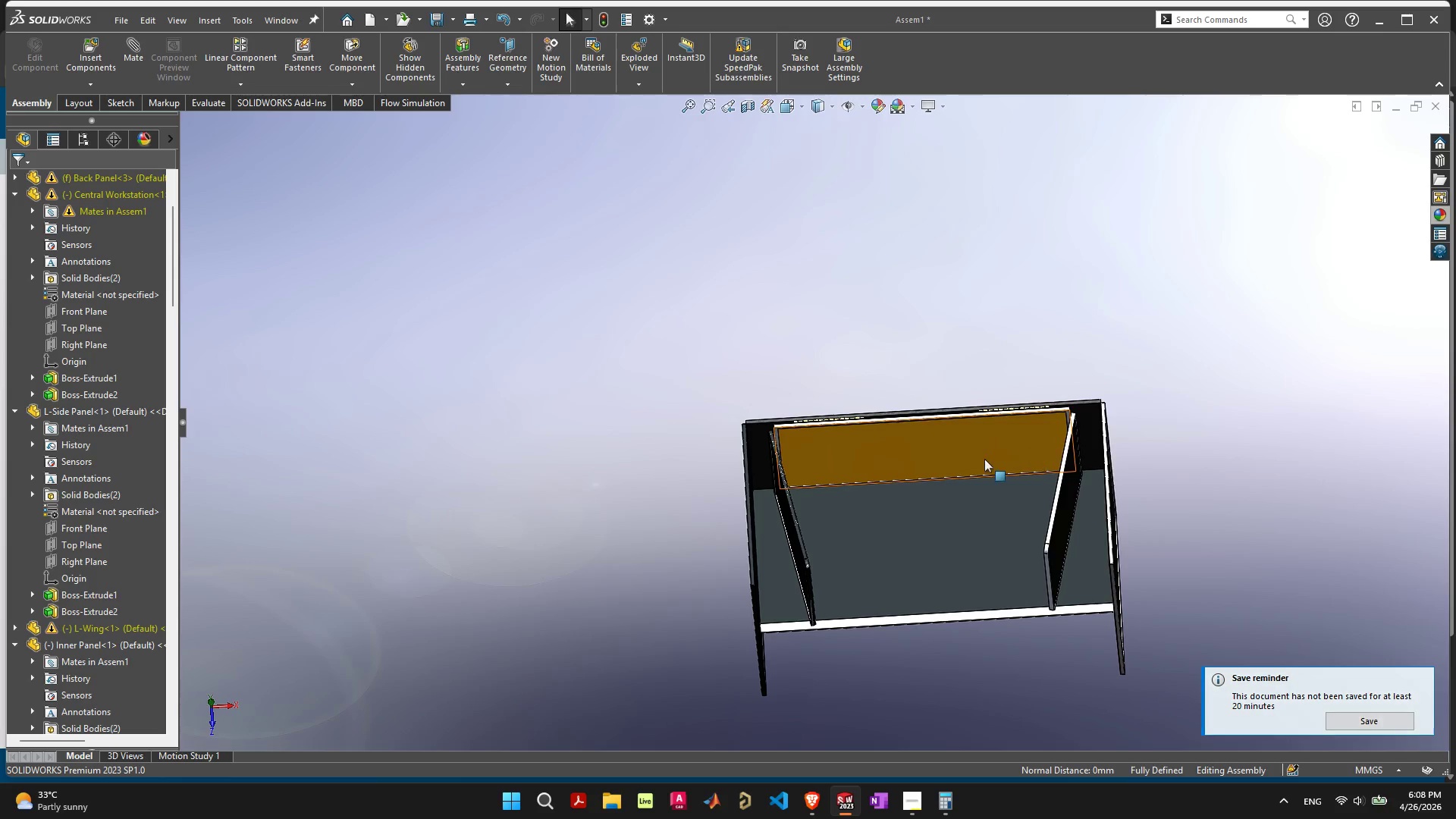 
left_click_drag(start_coordinate=[984, 459], to_coordinate=[890, 442])
 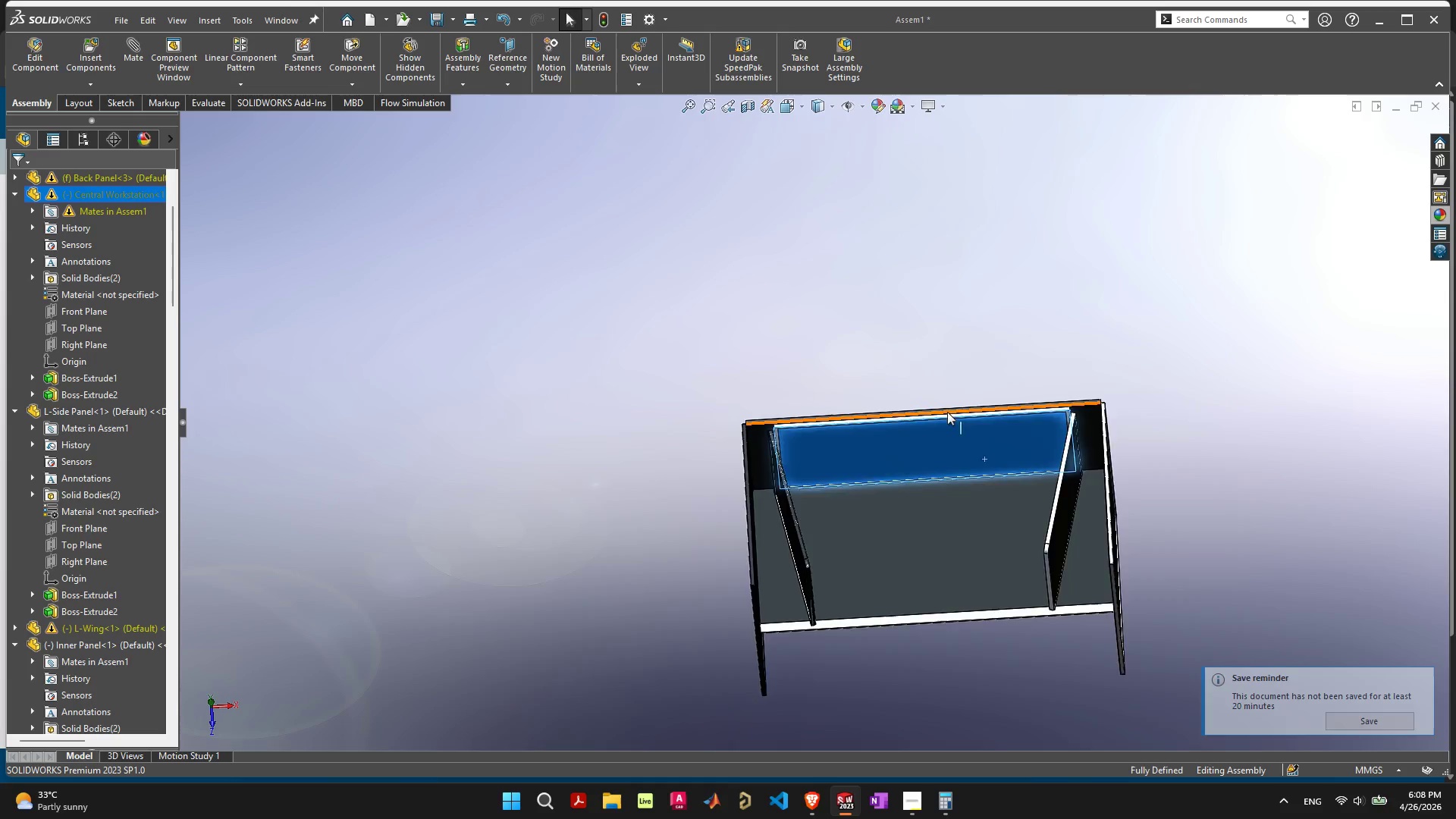 
left_click_drag(start_coordinate=[947, 448], to_coordinate=[897, 466])
 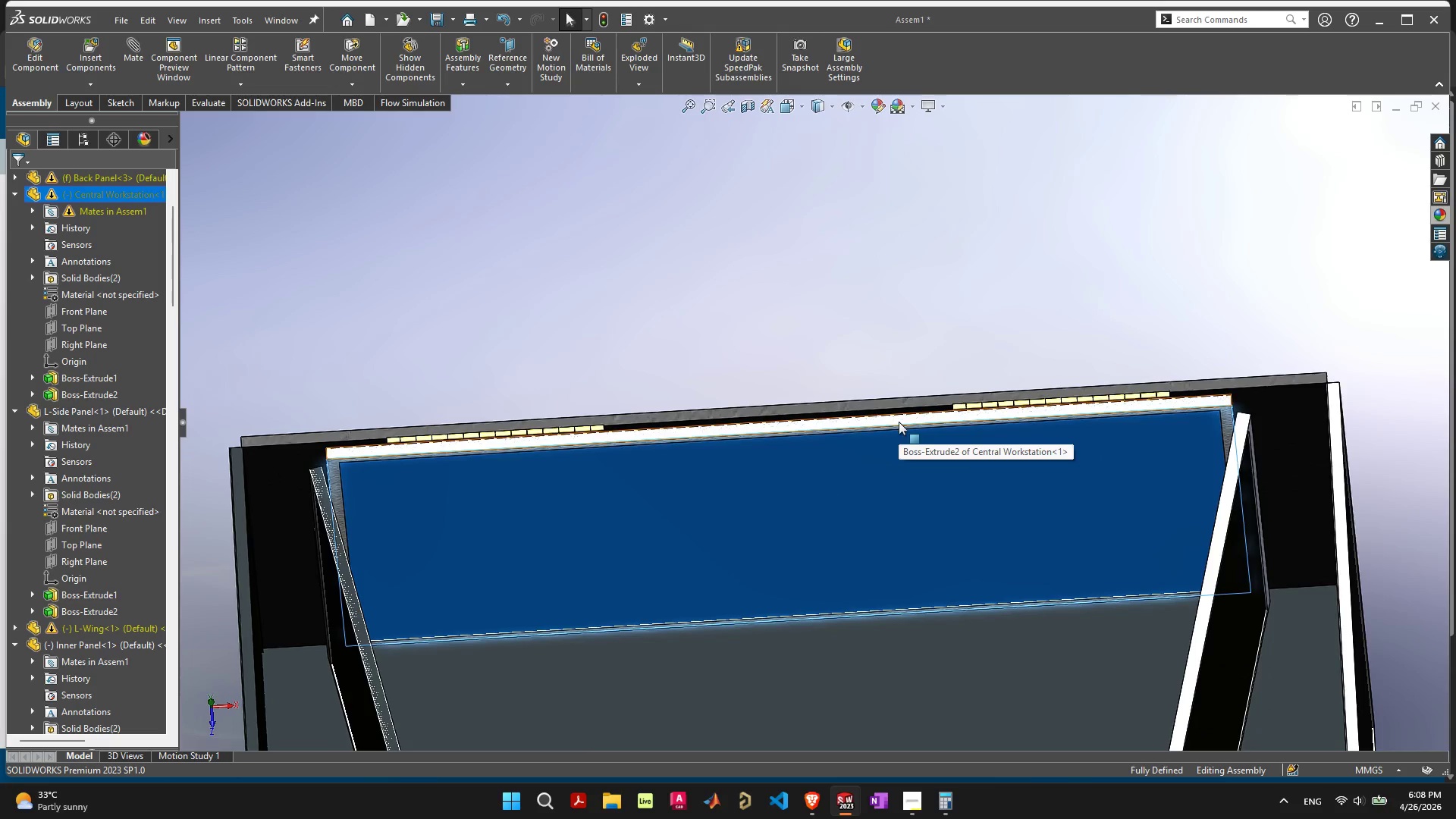 
scroll: coordinate [954, 419], scroll_direction: up, amount: 6.0
 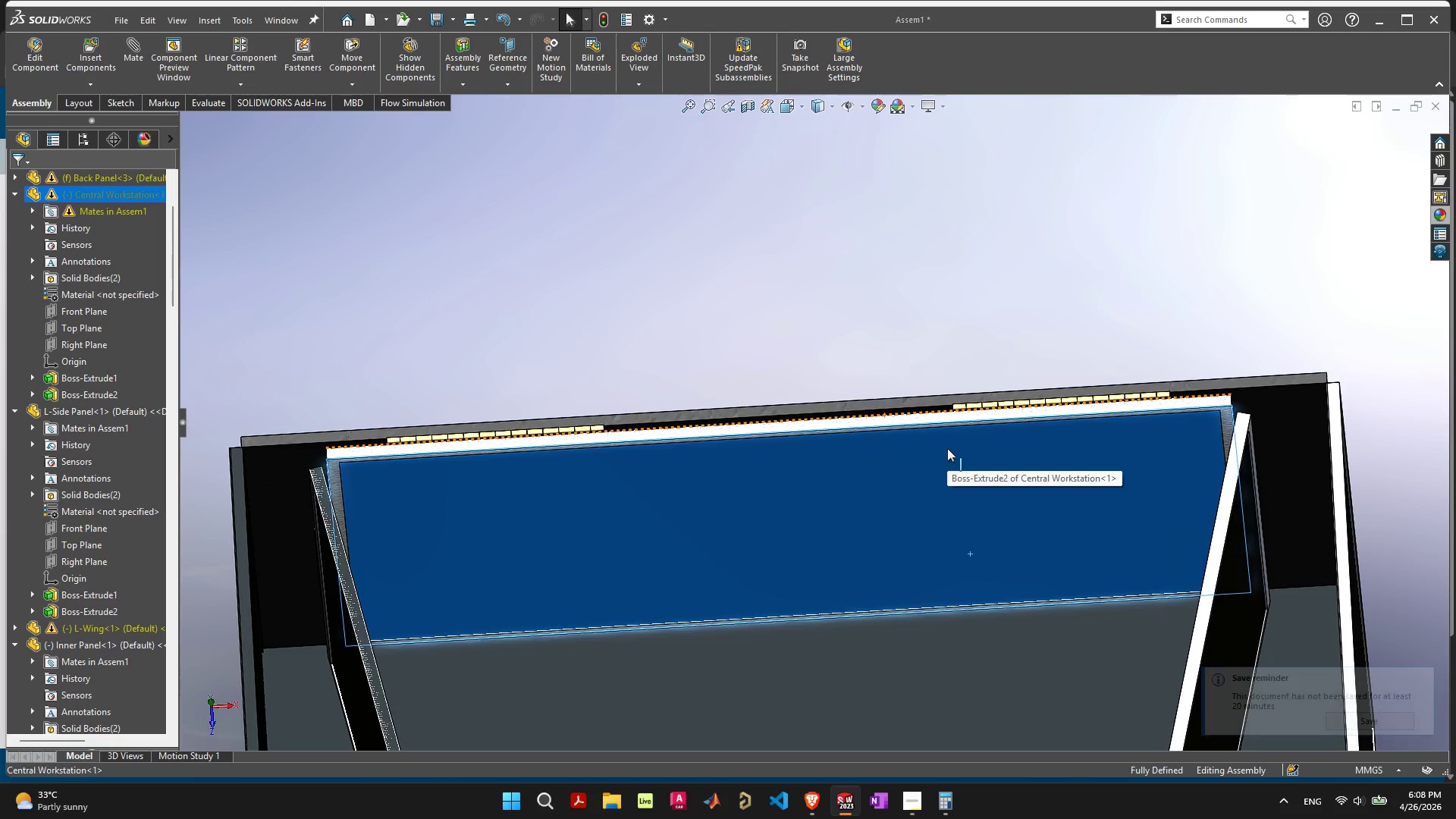 
key(Control+Z)
 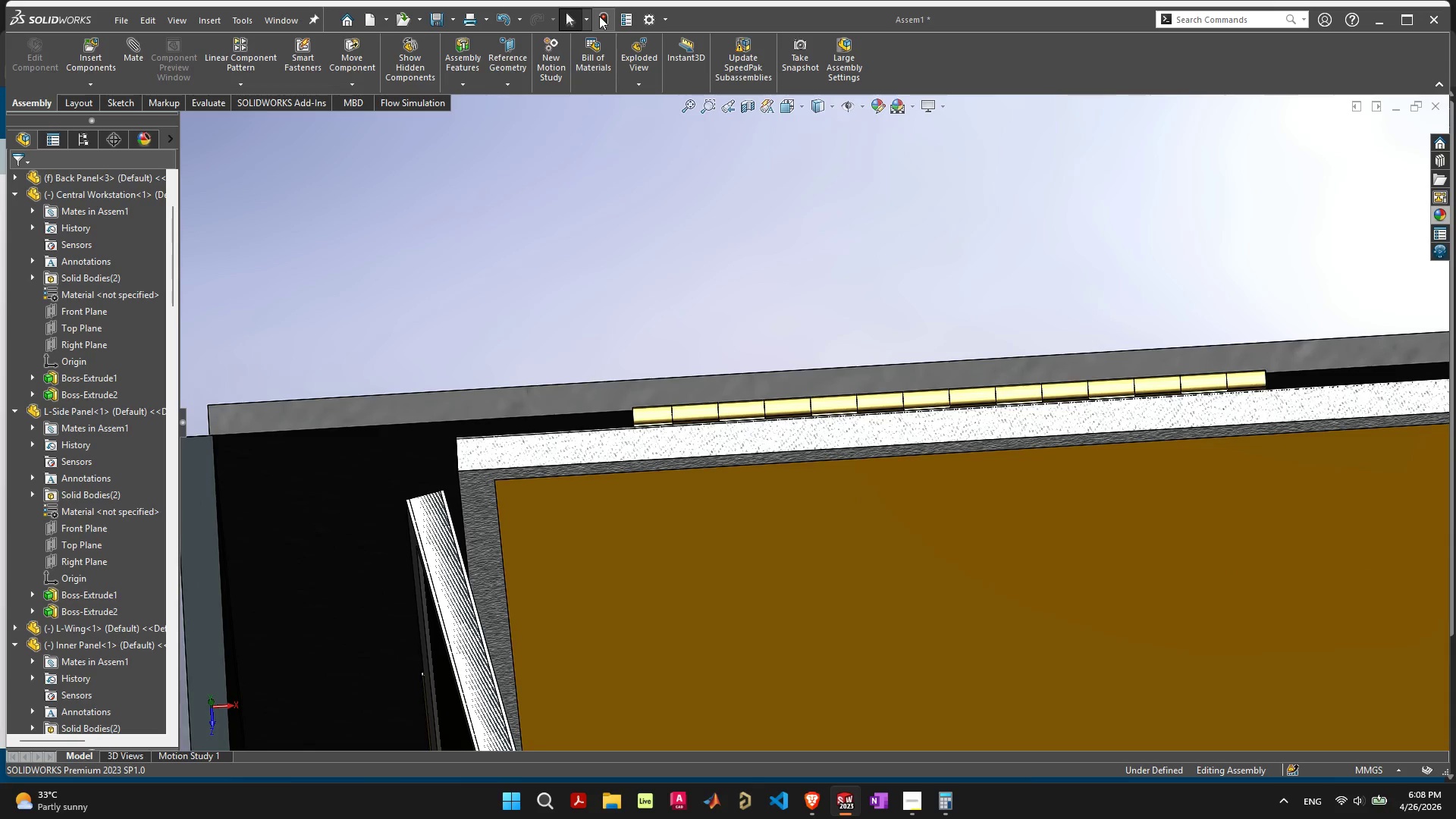 
scroll: coordinate [965, 377], scroll_direction: down, amount: 8.0
 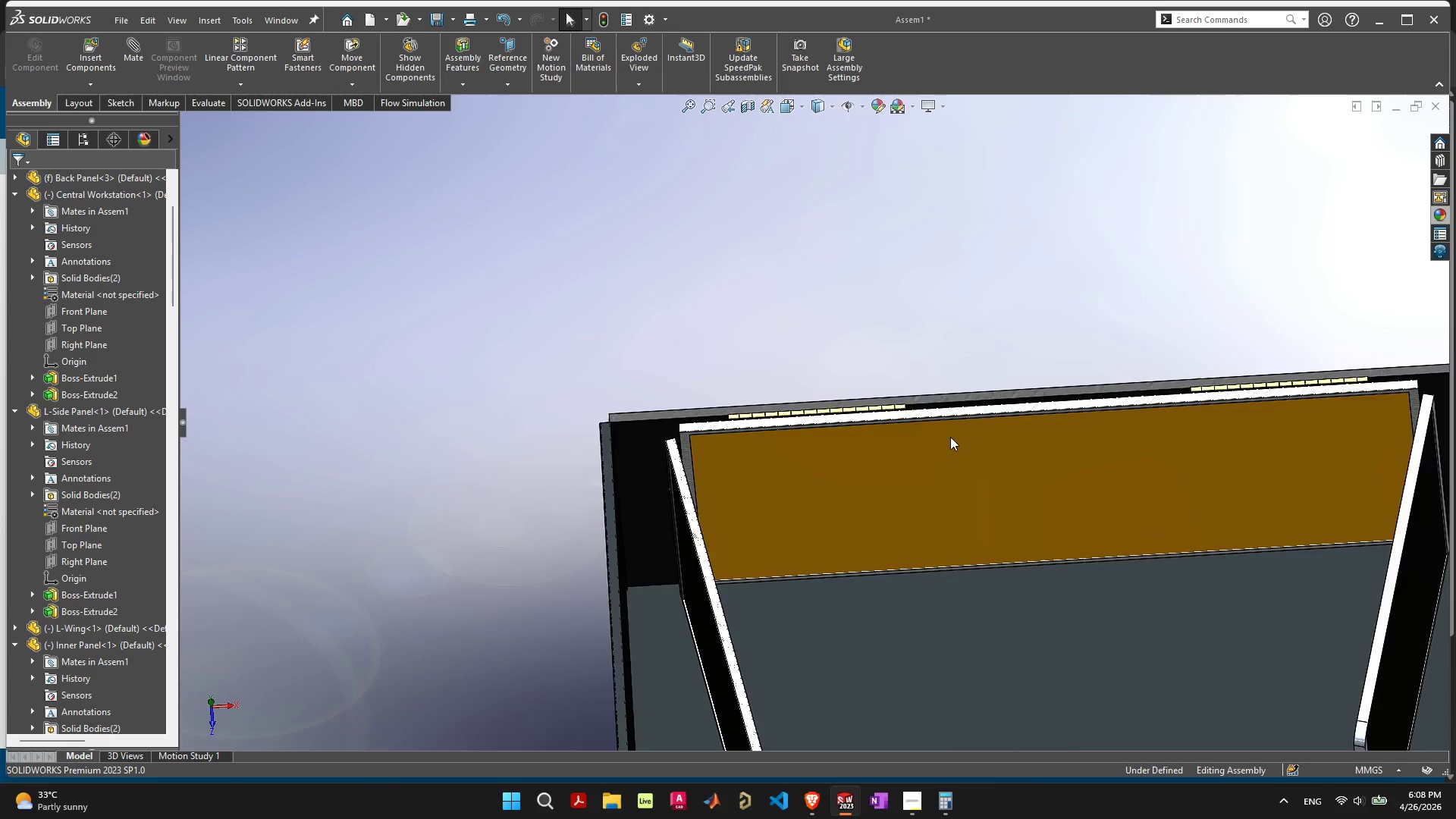 
scroll: coordinate [950, 436], scroll_direction: up, amount: 3.0
 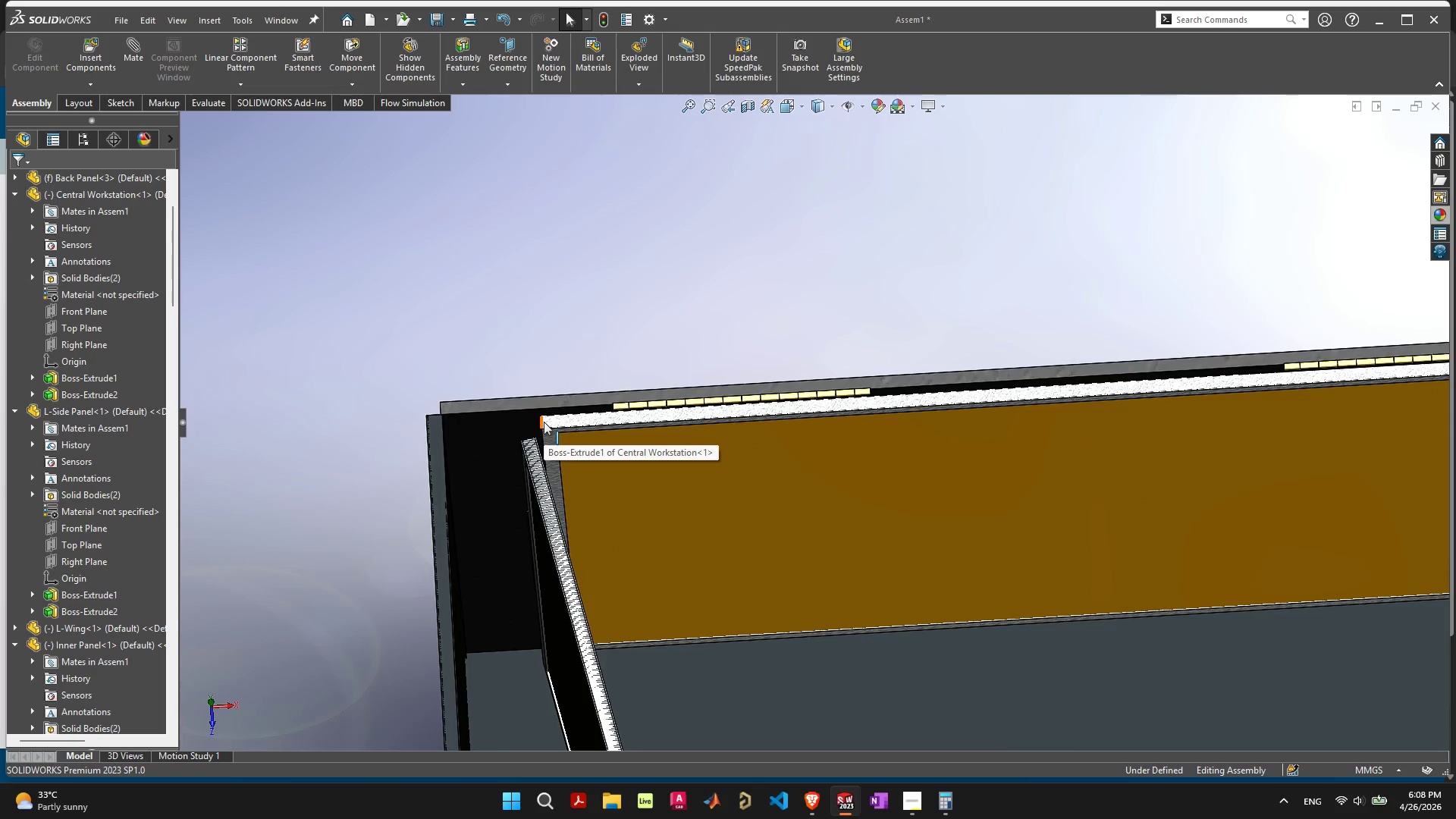 
left_click([551, 422])
 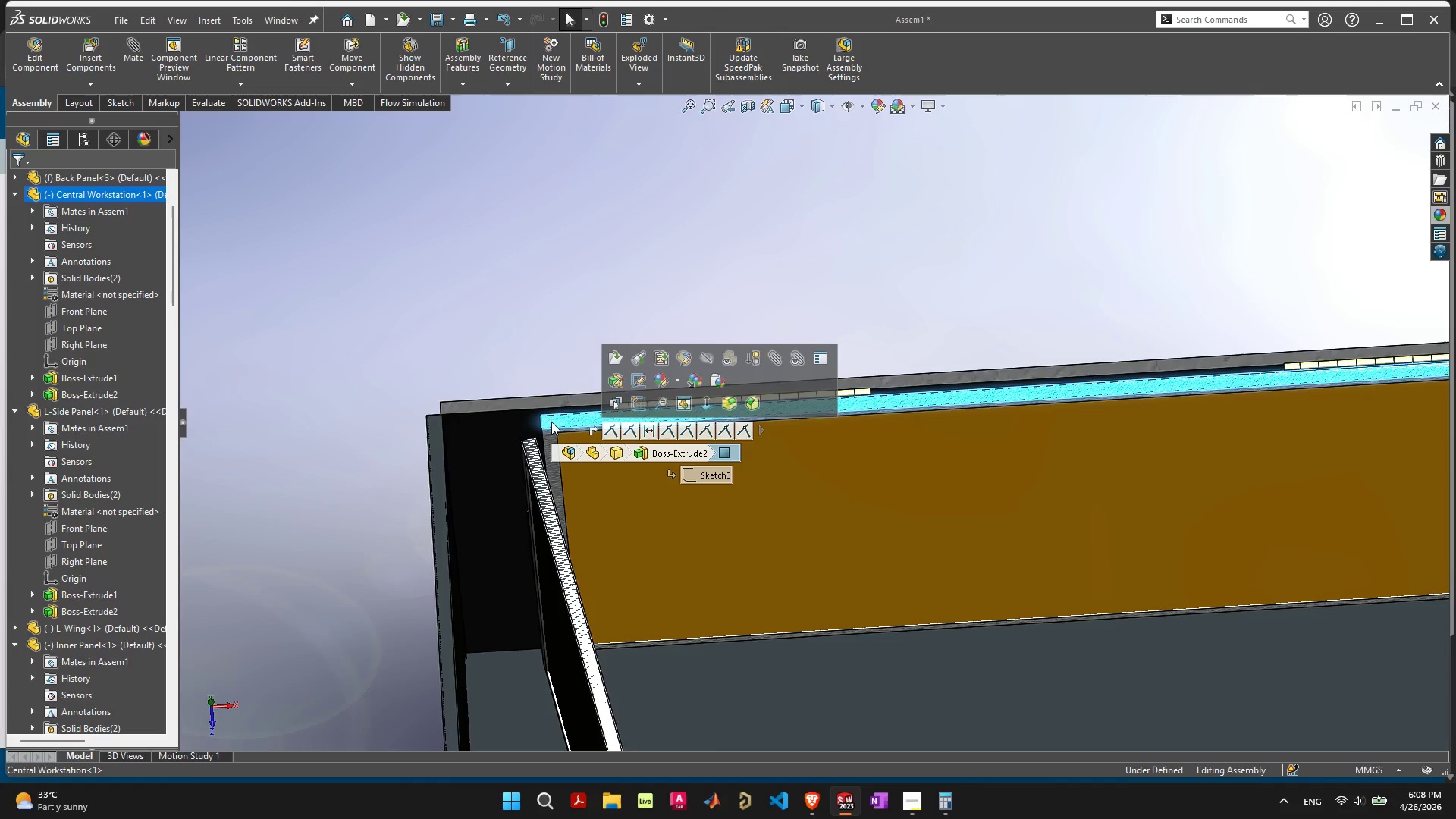 
double_click([551, 422])
 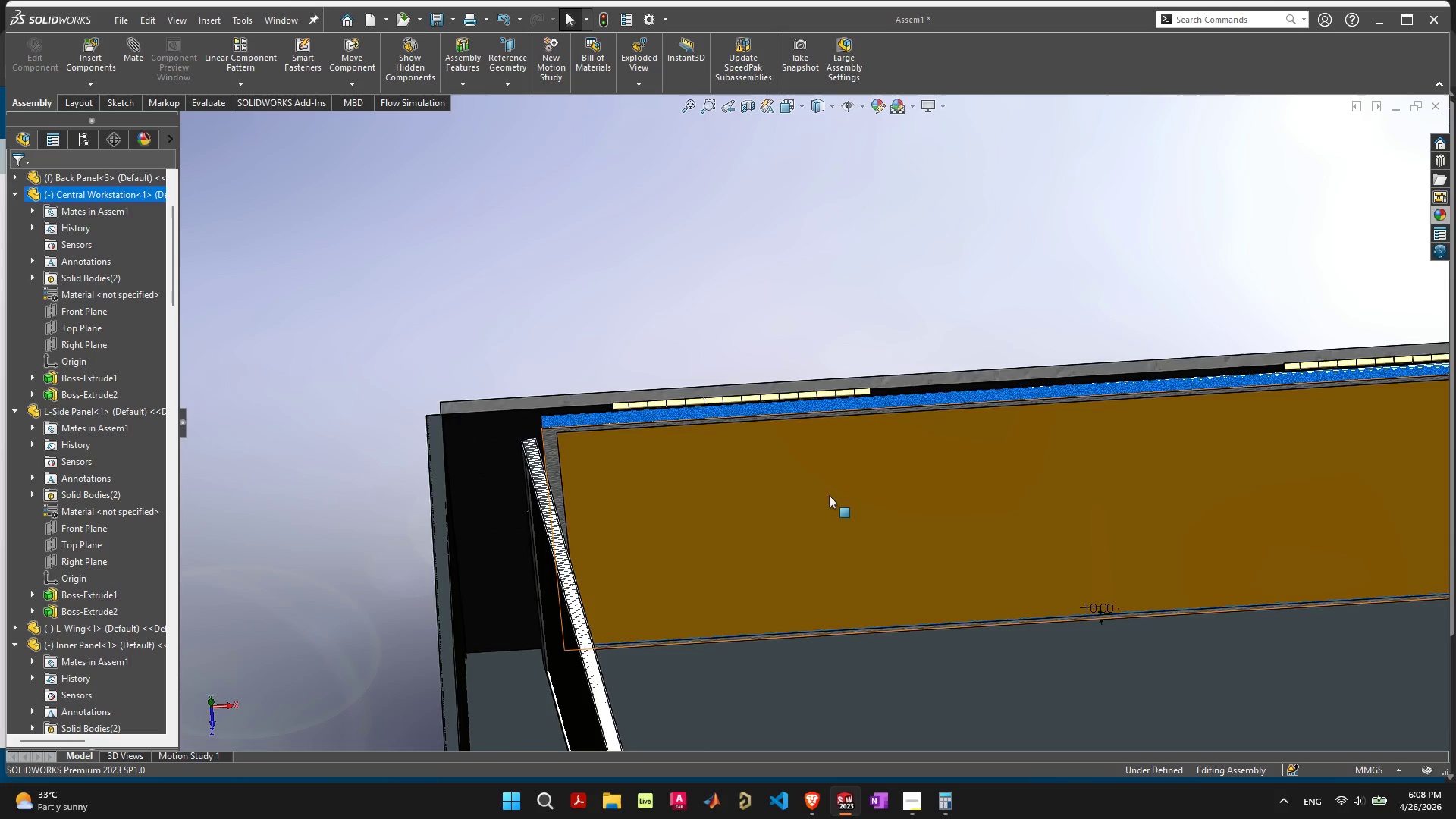 
scroll: coordinate [911, 518], scroll_direction: down, amount: 5.0
 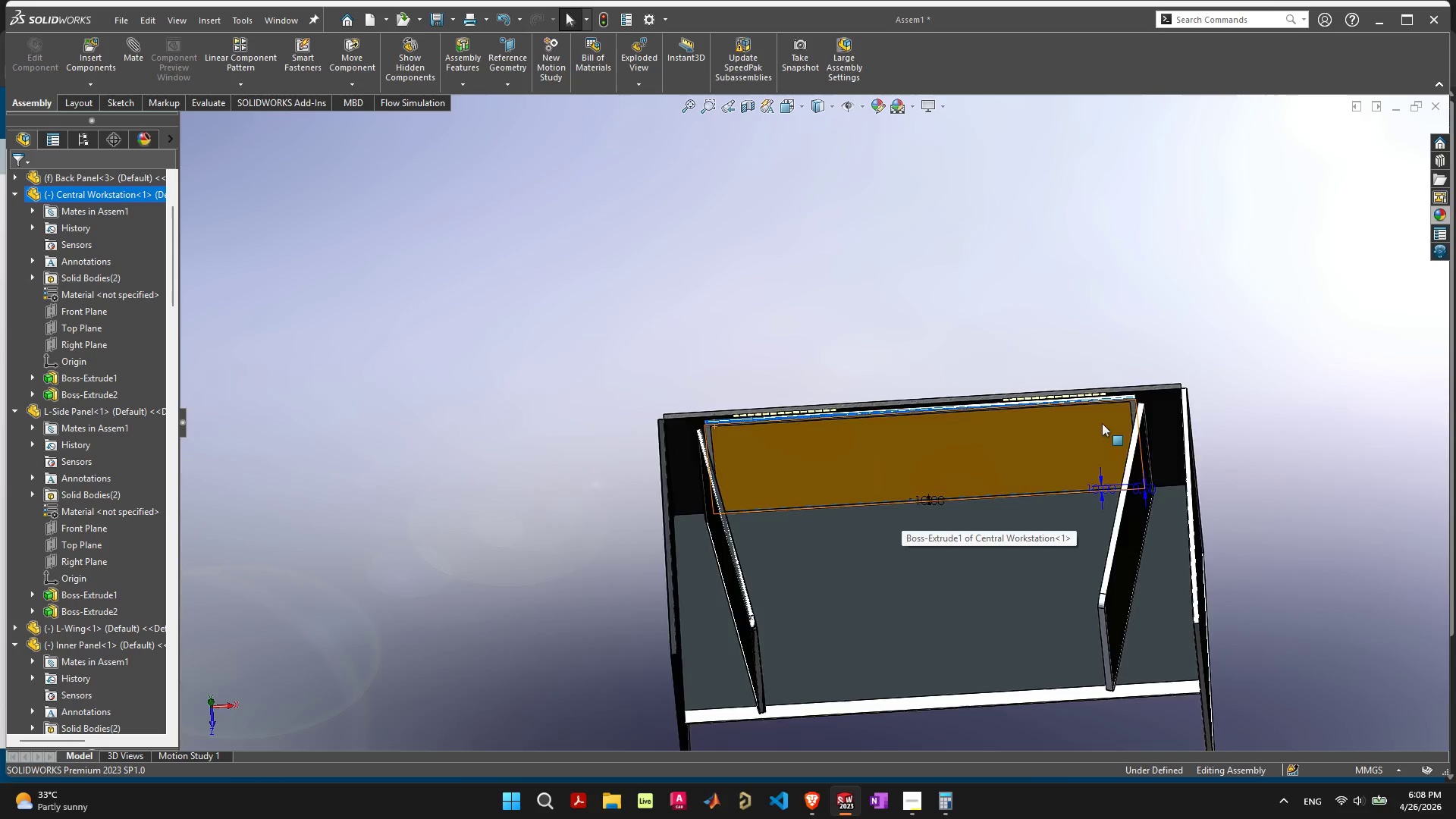 
scroll: coordinate [1194, 520], scroll_direction: up, amount: 6.0
 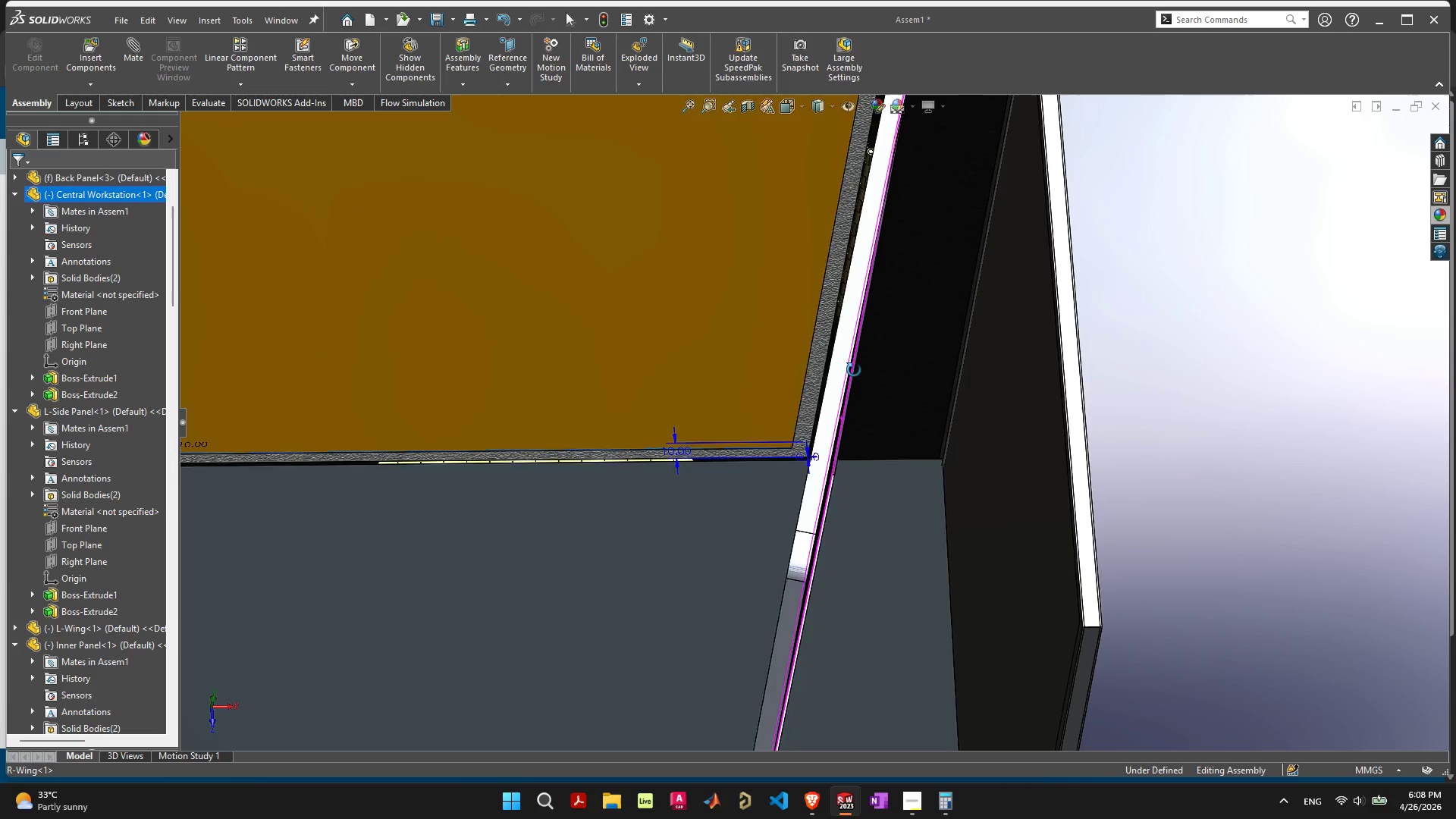 
scroll: coordinate [686, 412], scroll_direction: down, amount: 8.0
 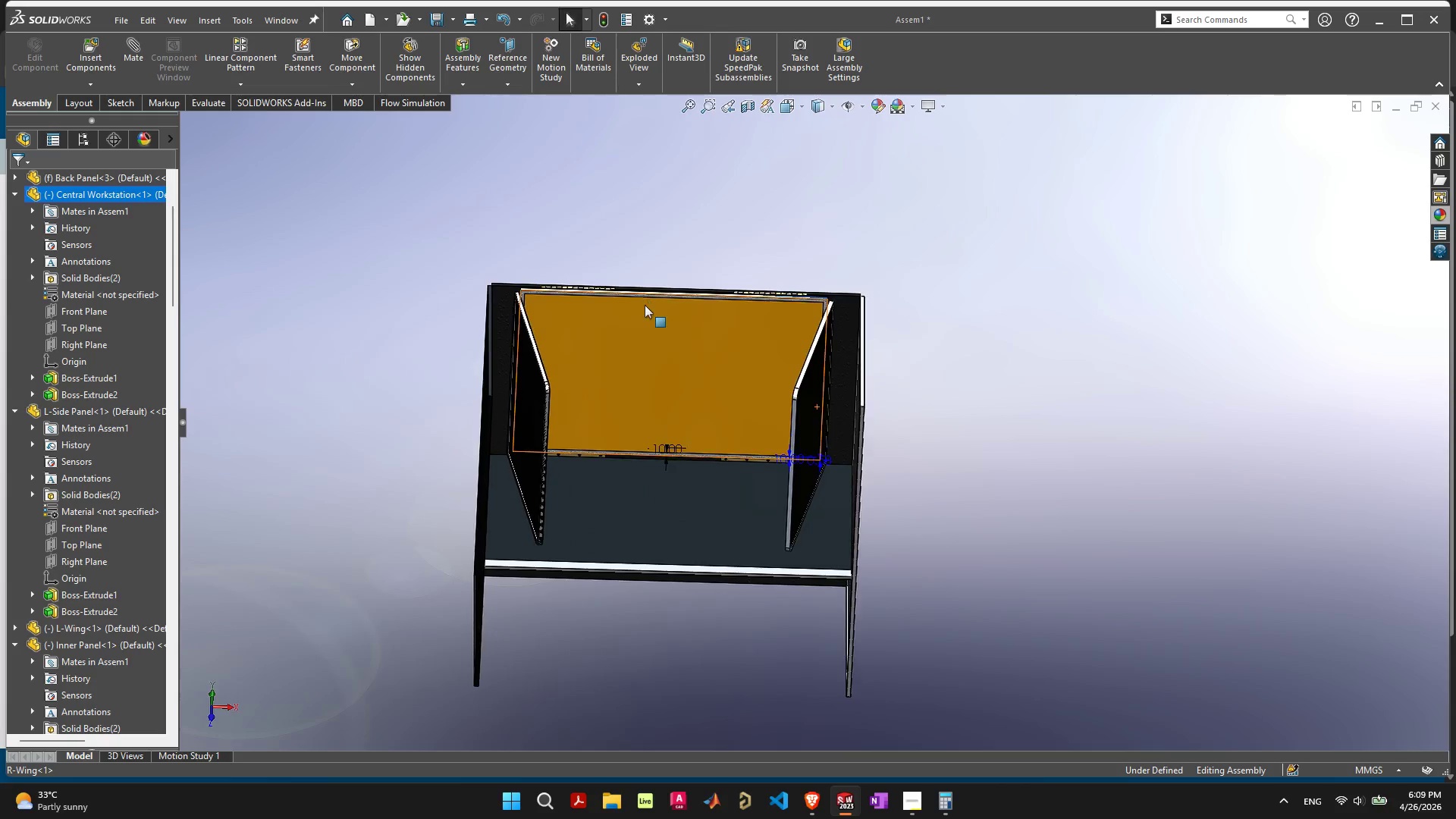 
scroll: coordinate [654, 305], scroll_direction: up, amount: 7.0
 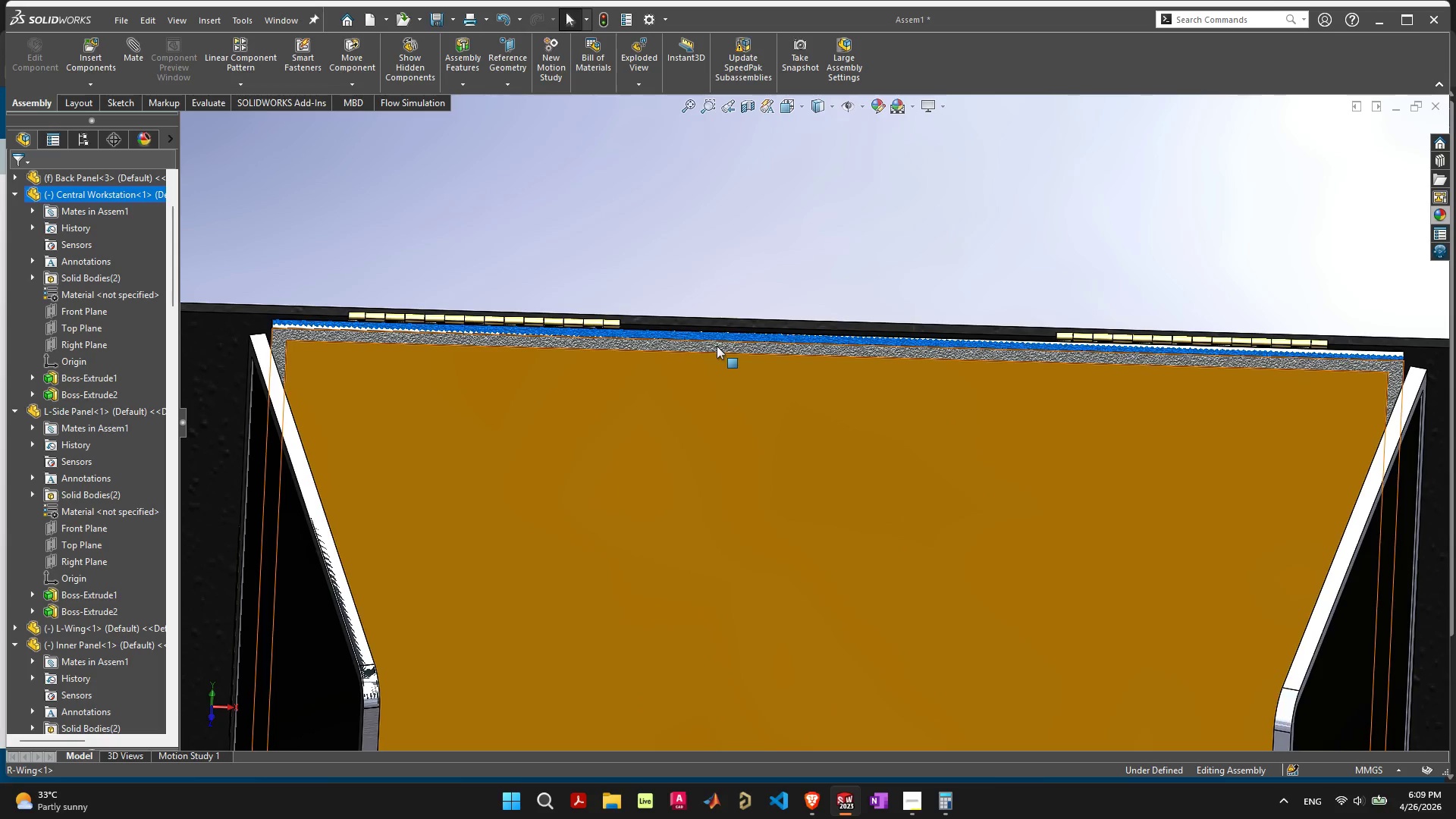 
double_click([717, 346])
 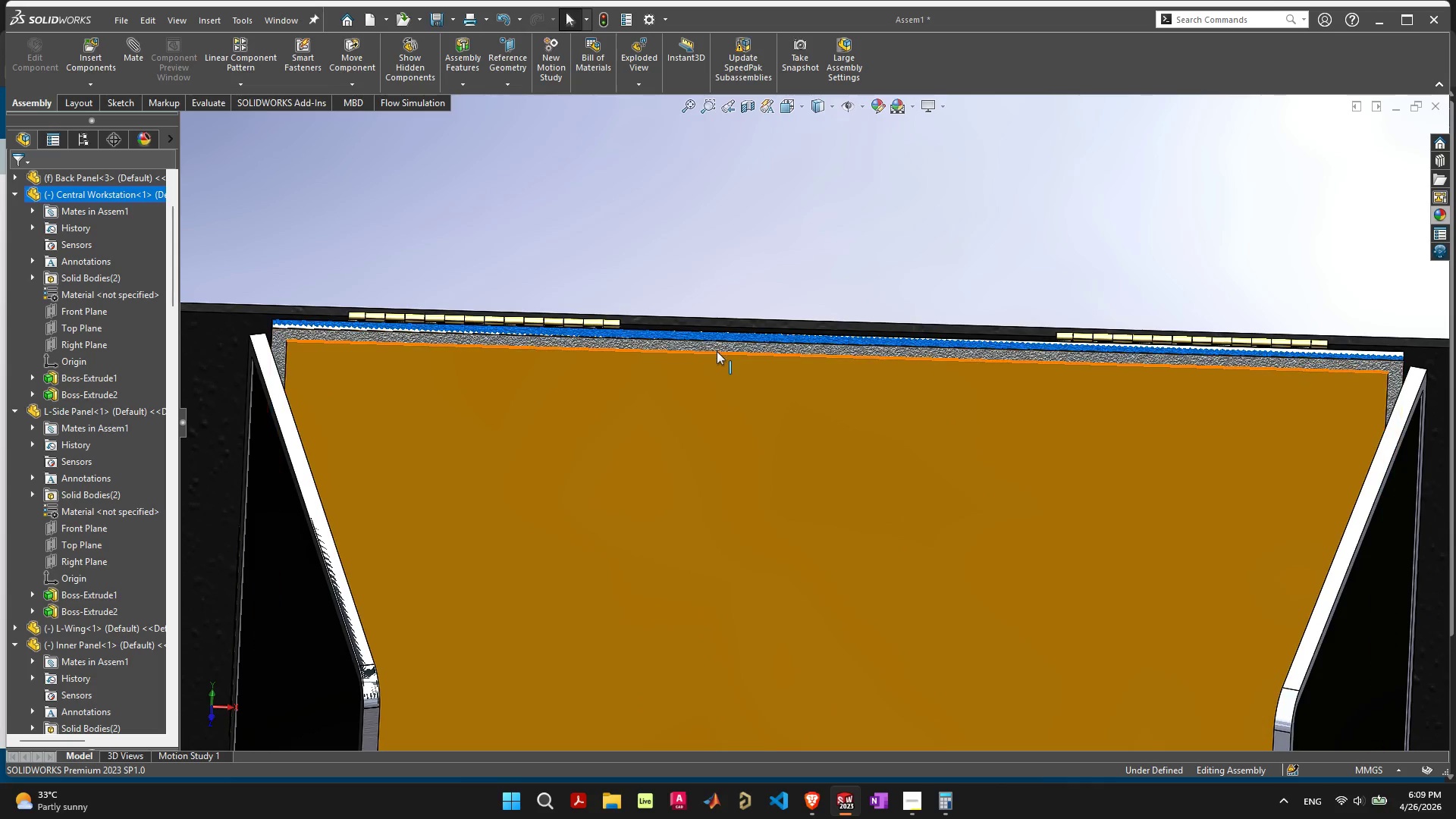 
left_click([717, 351])
 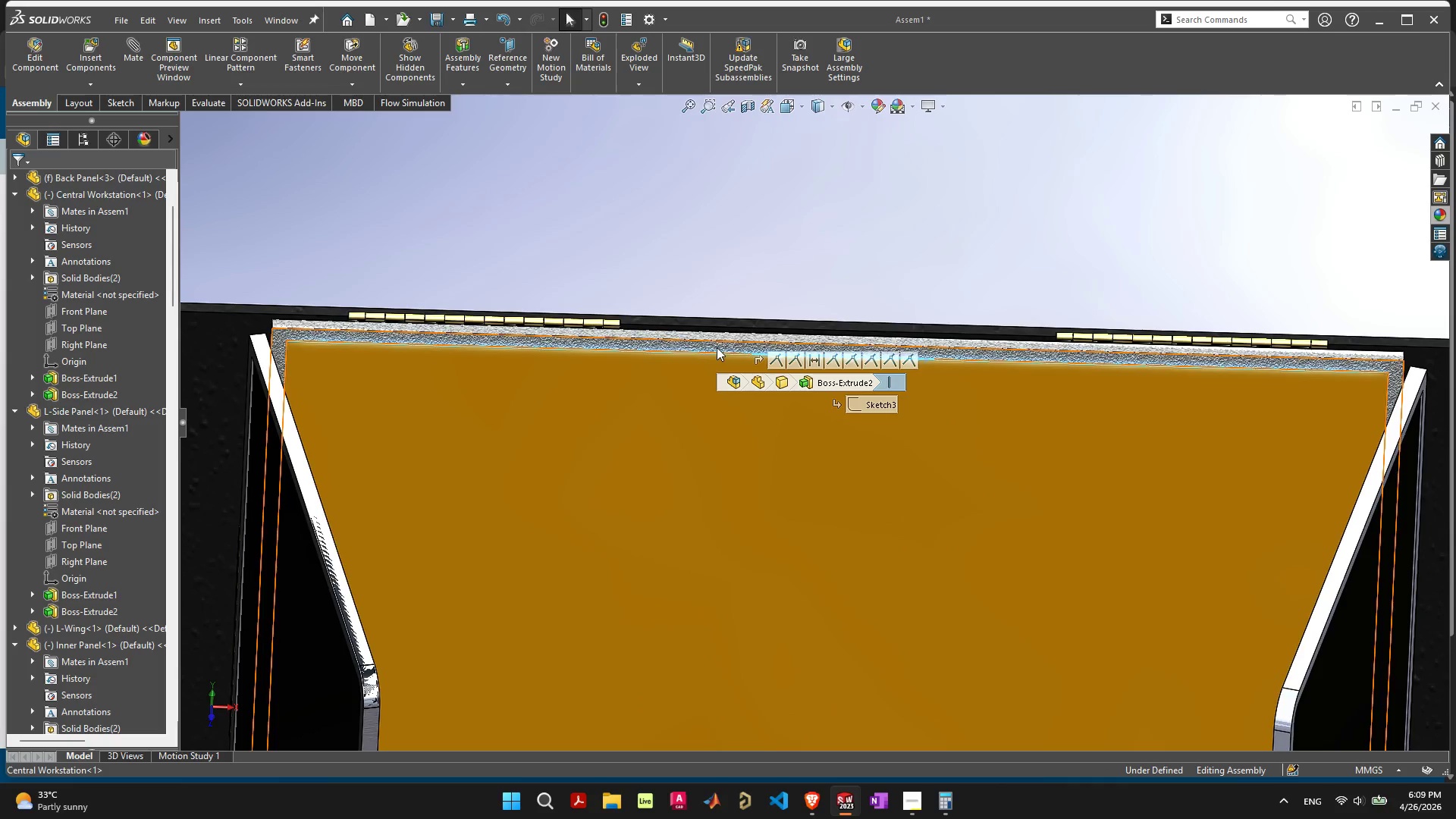 
double_click([717, 347])
 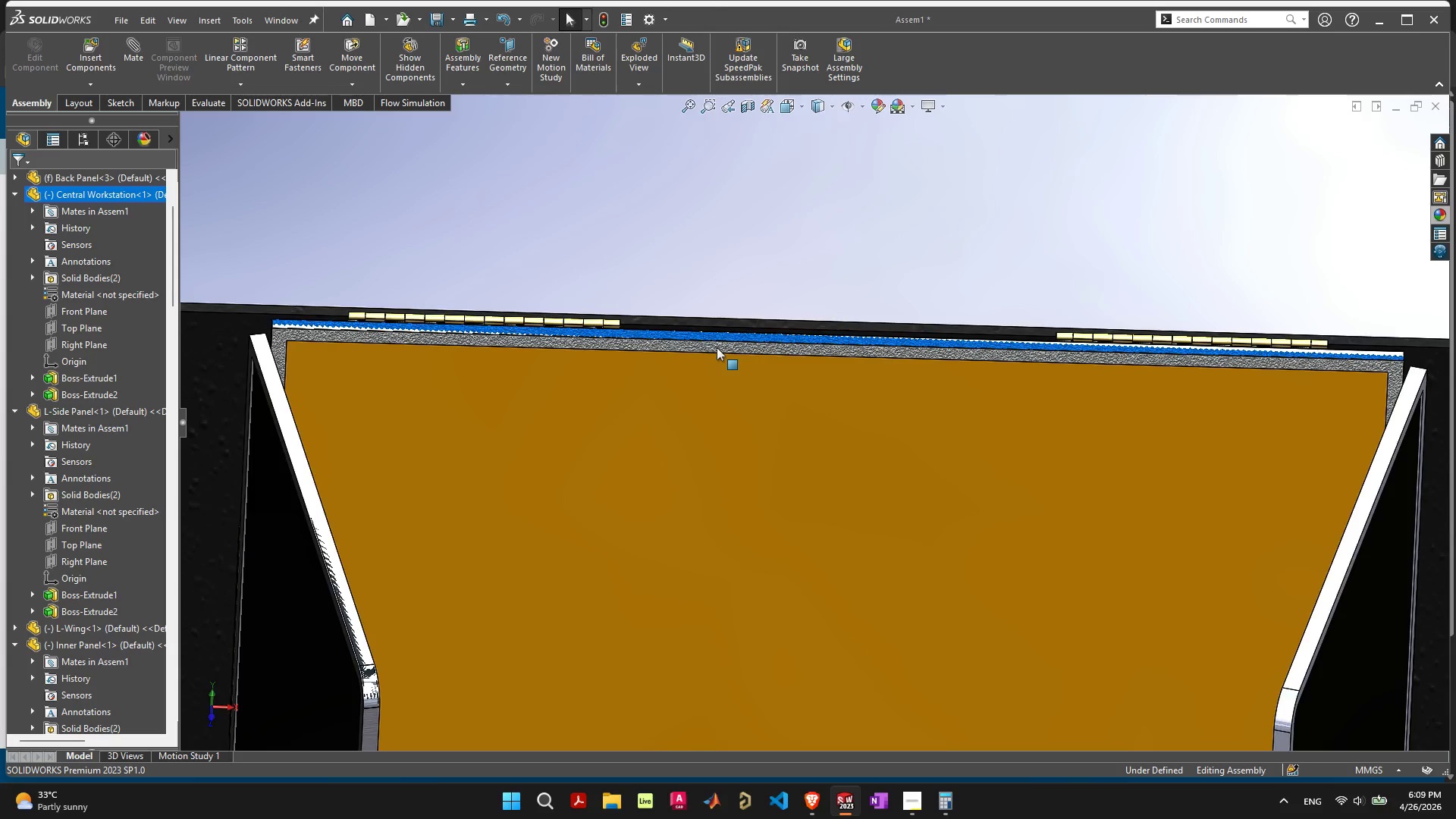 
left_click([717, 347])
 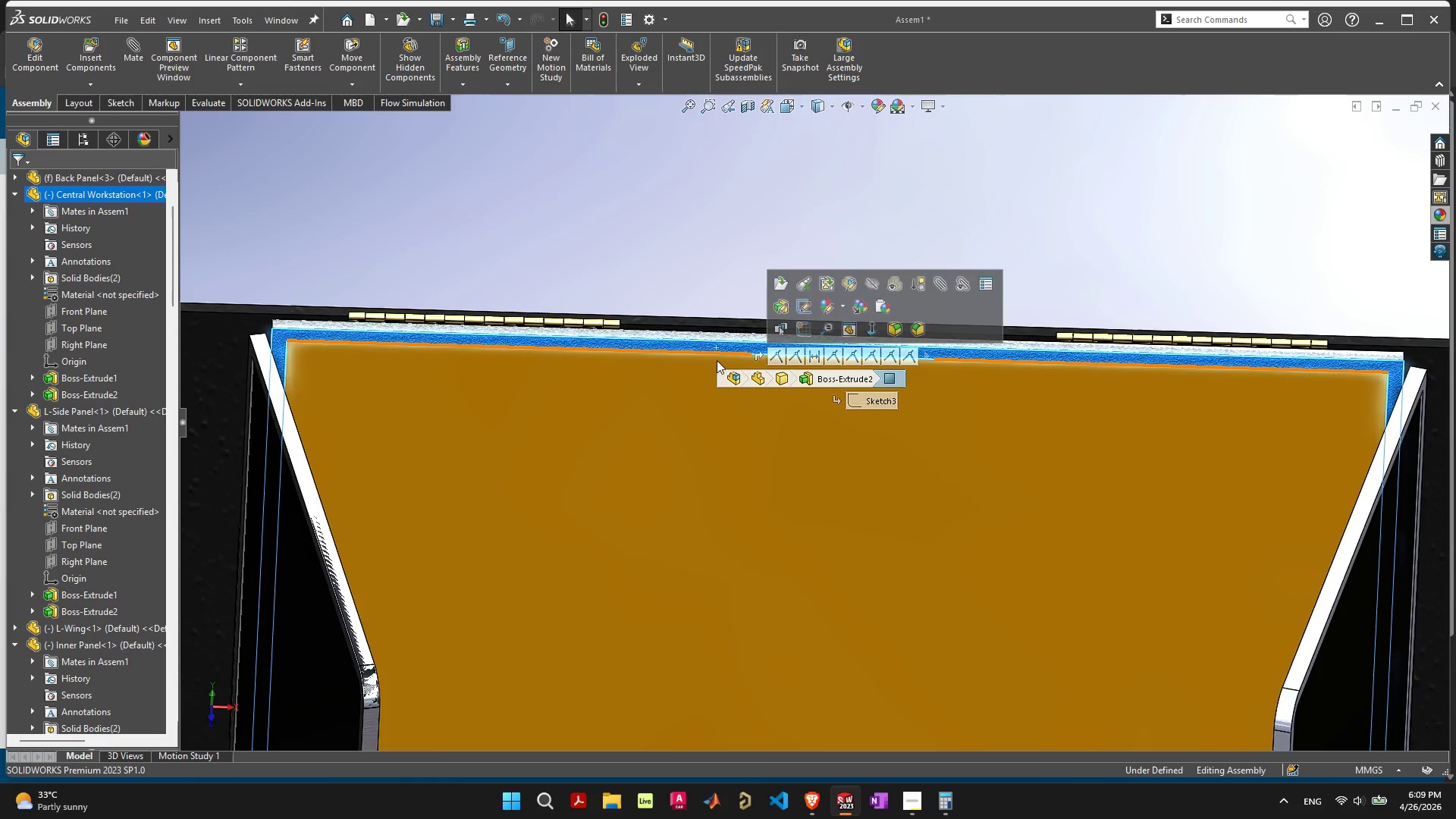 
scroll: coordinate [720, 529], scroll_direction: down, amount: 8.0
 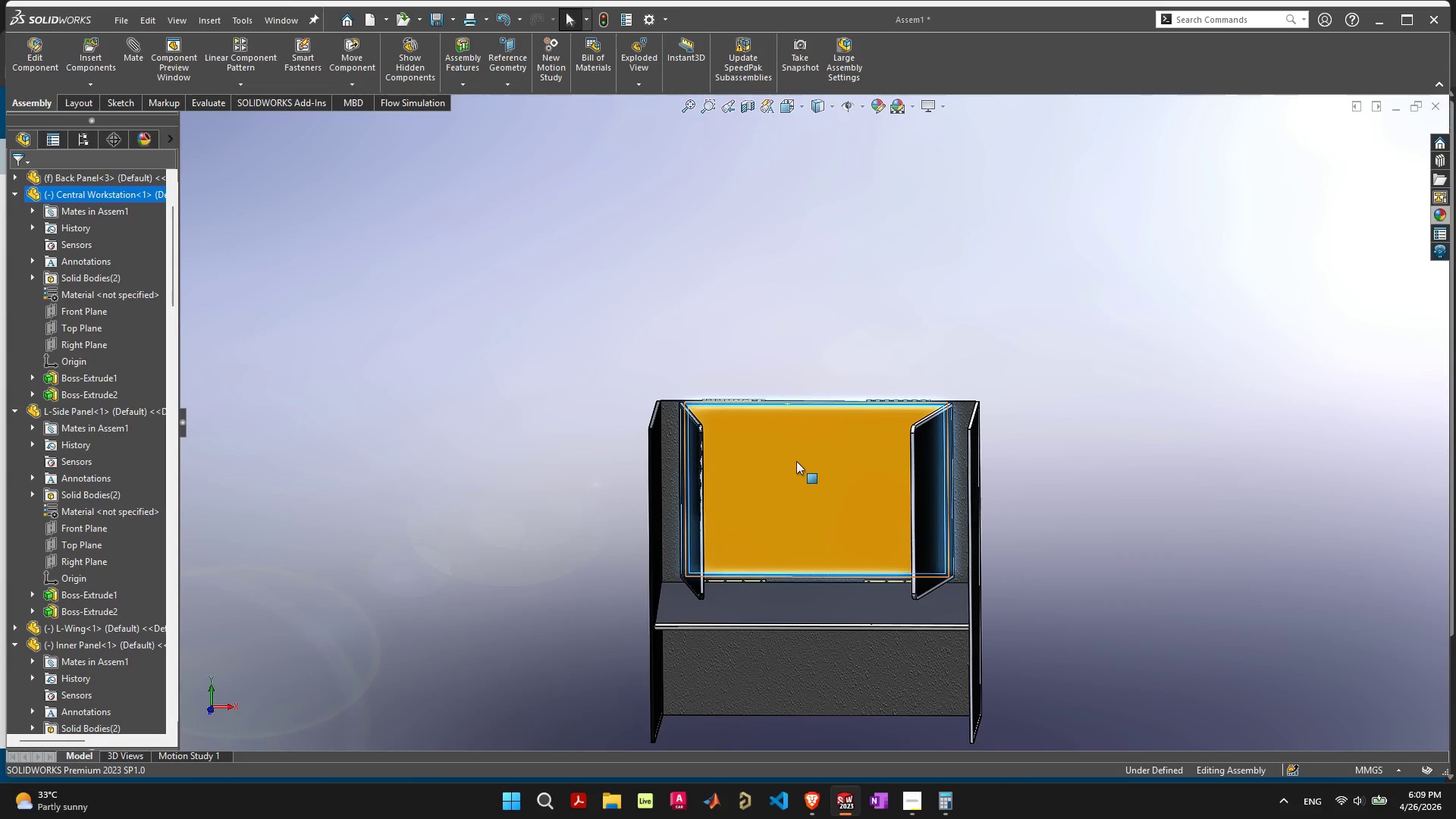 
left_click([847, 258])
 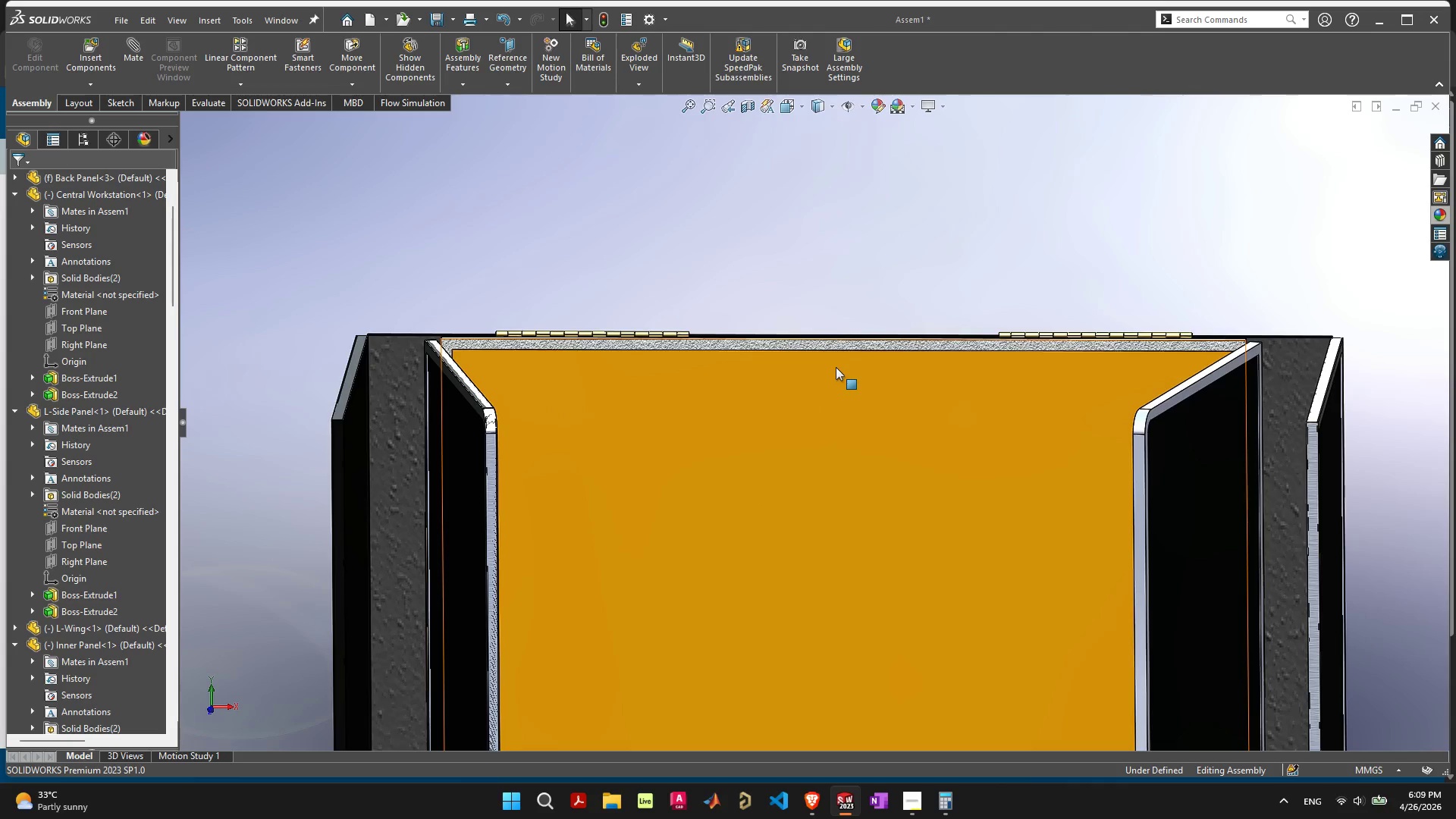 
scroll: coordinate [806, 420], scroll_direction: up, amount: 6.0
 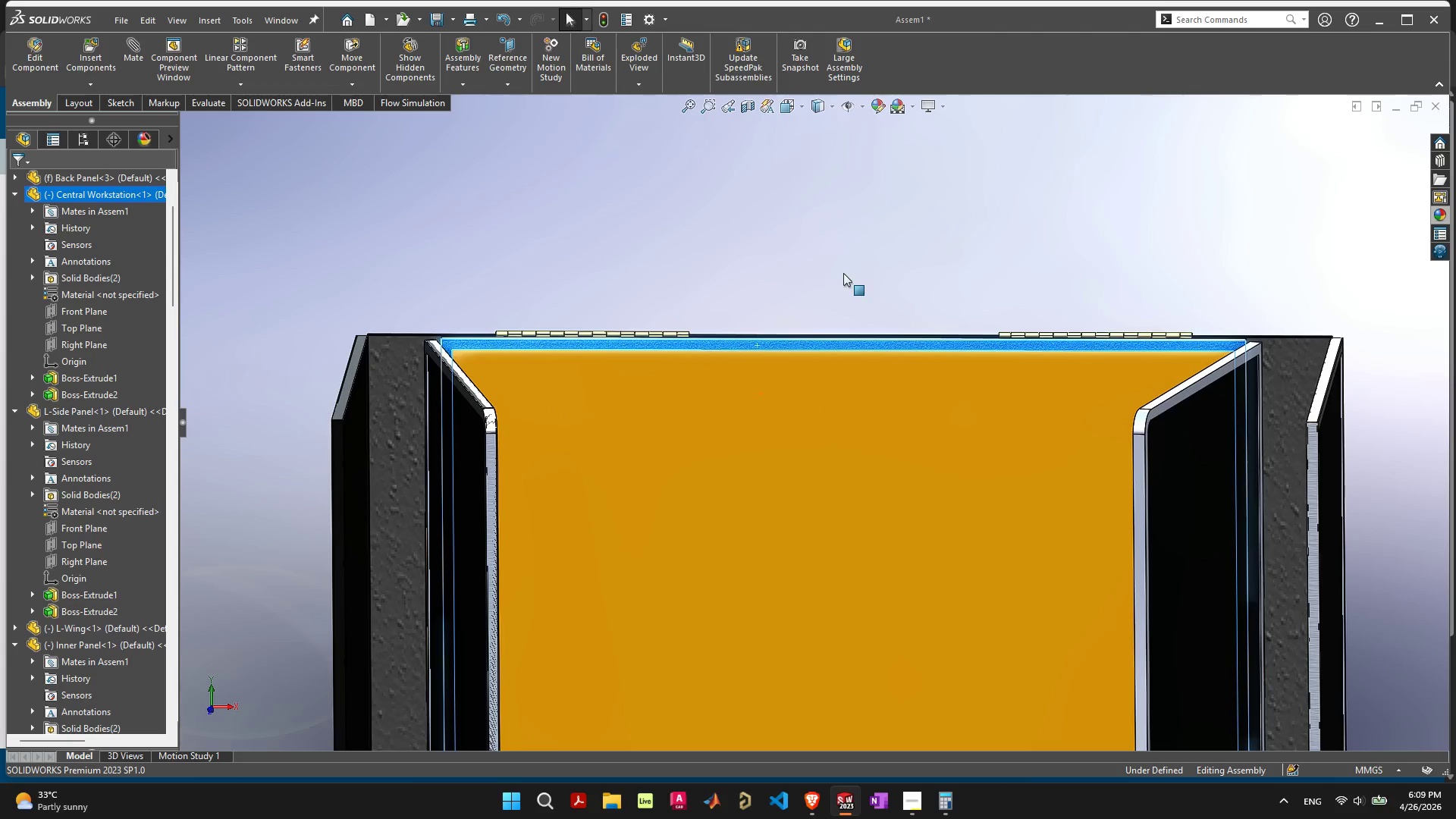 
double_click([836, 386])
 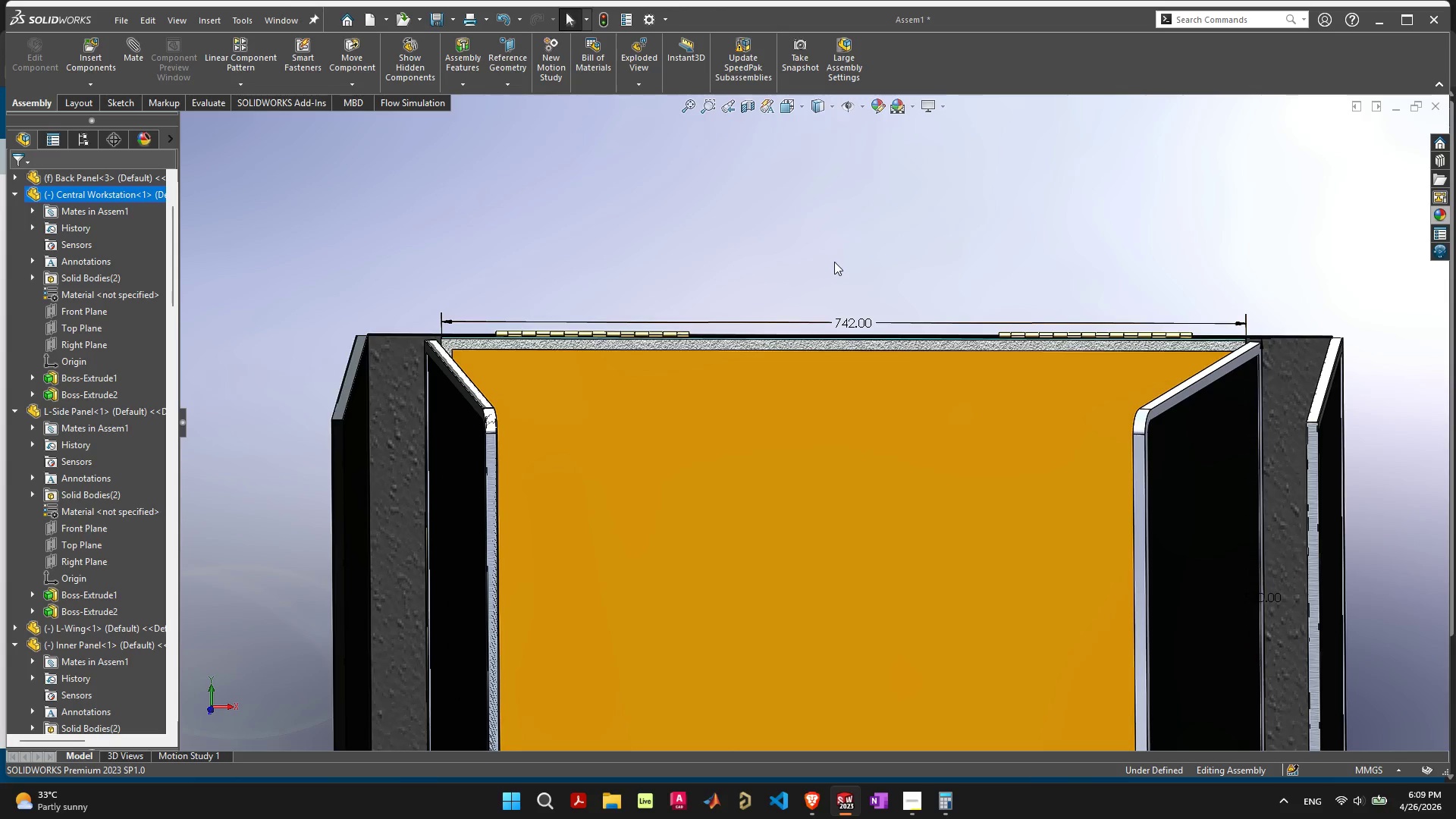 
wait(14.25)
 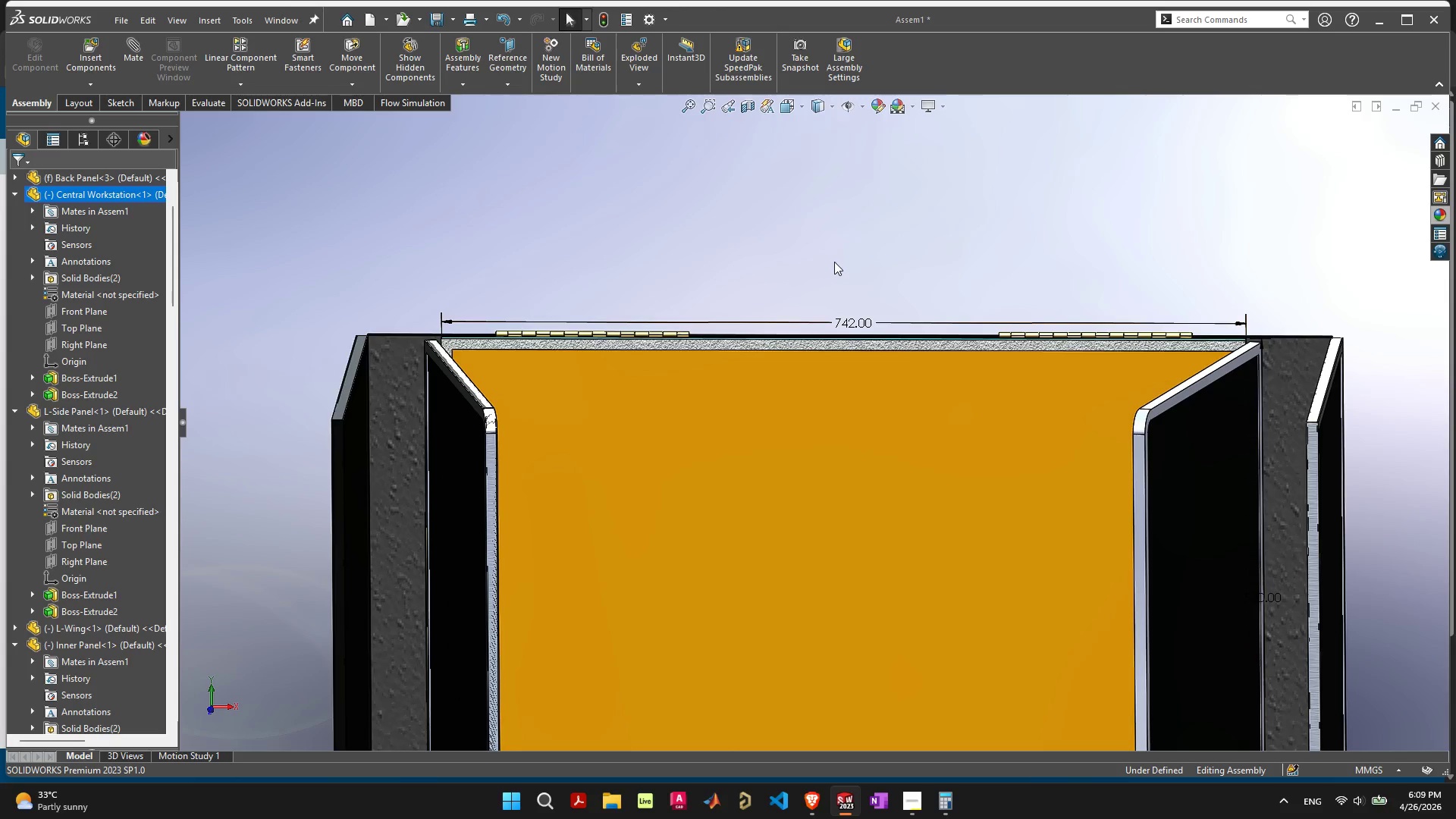 
left_click([893, 286])
 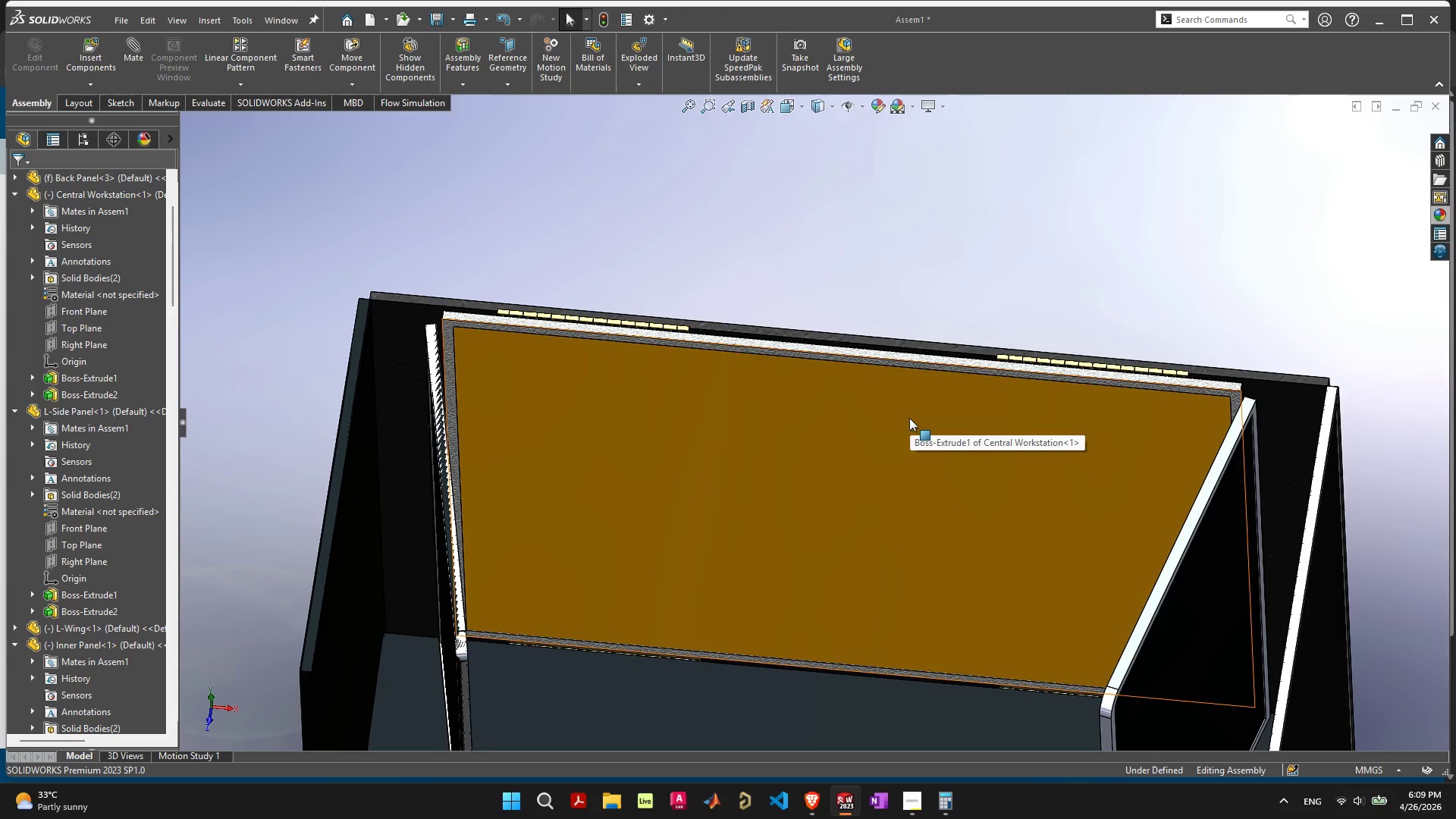 
wait(10.08)
 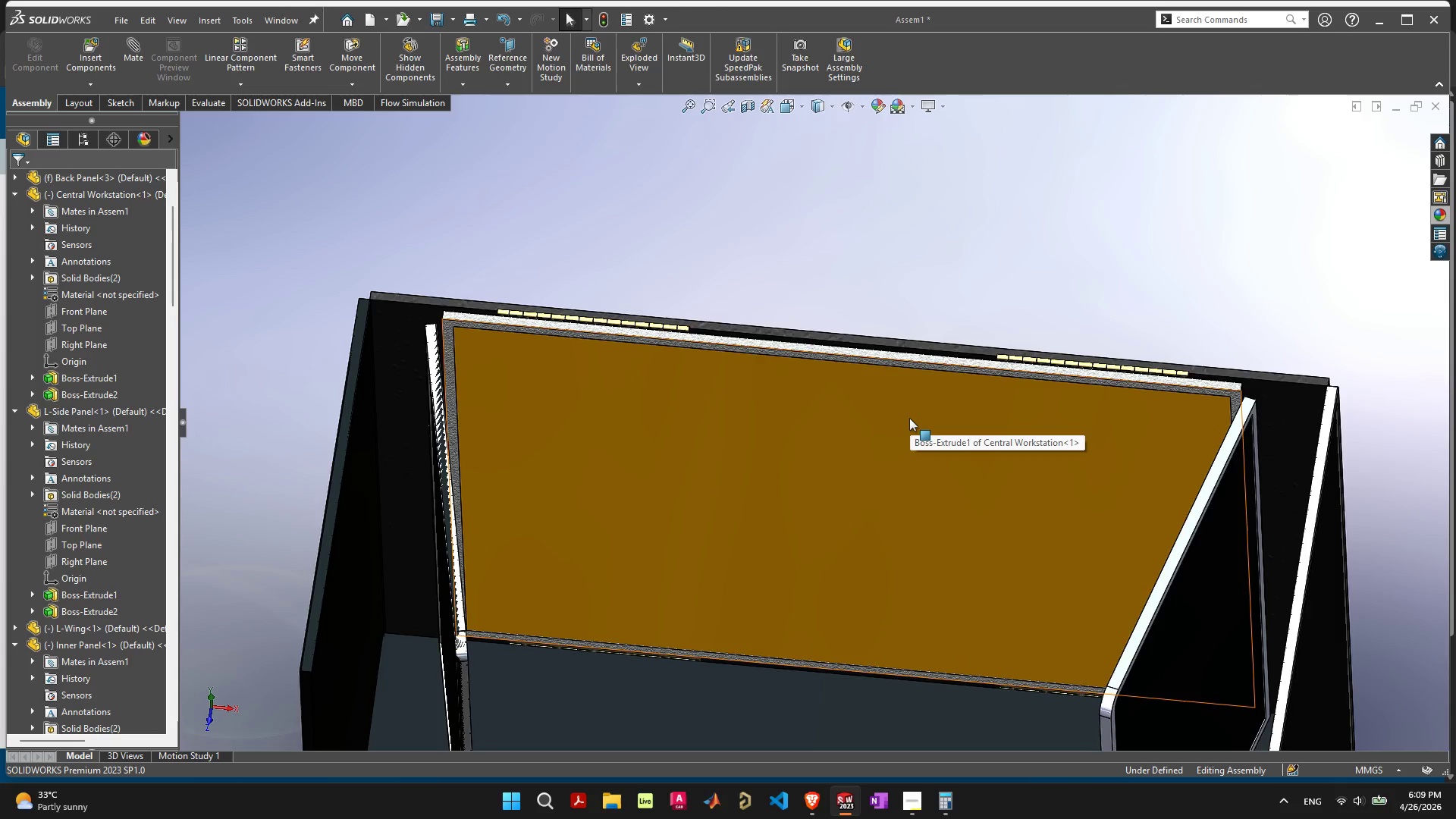 
left_click([886, 341])
 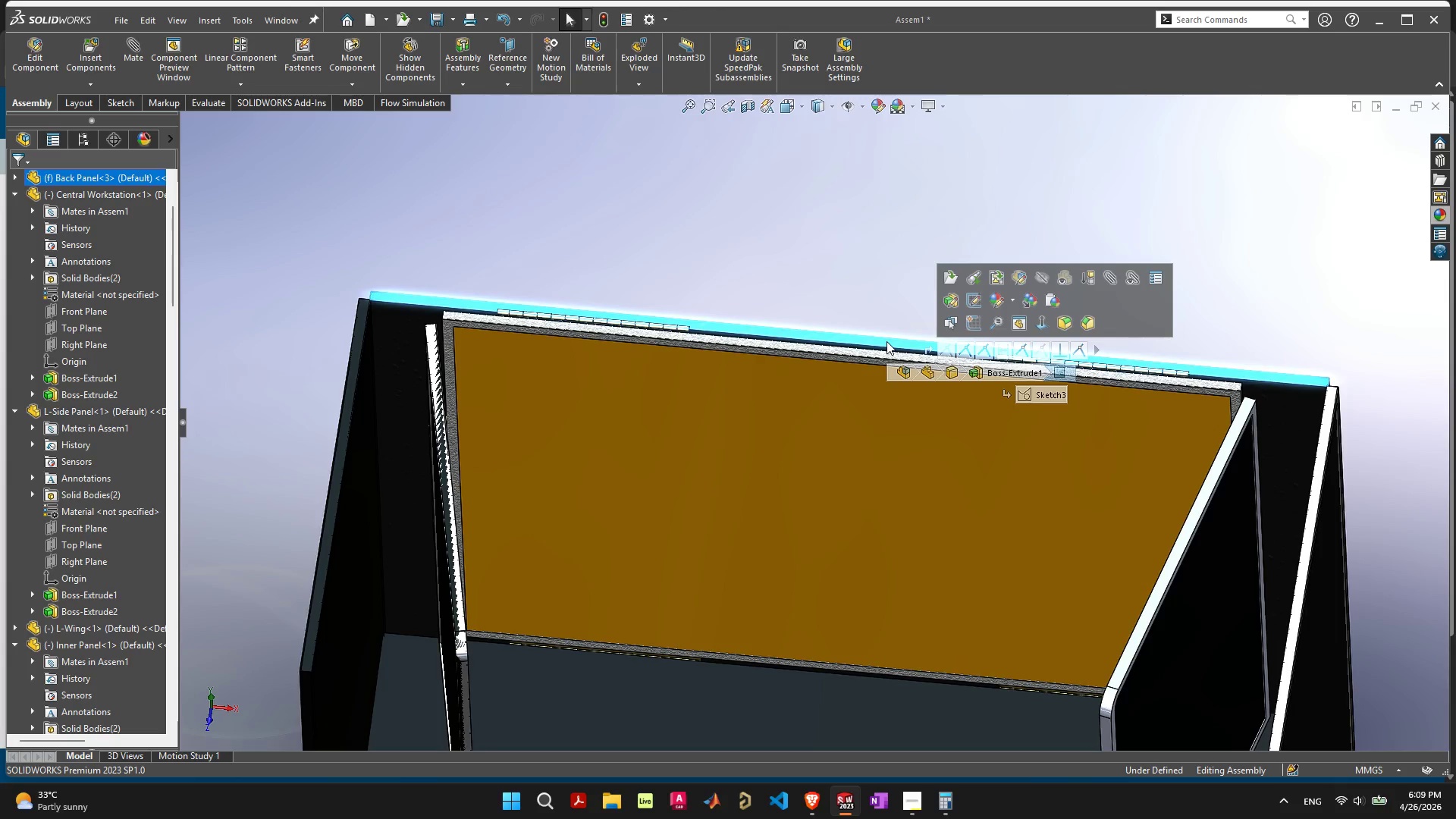 
key(Control+8)
 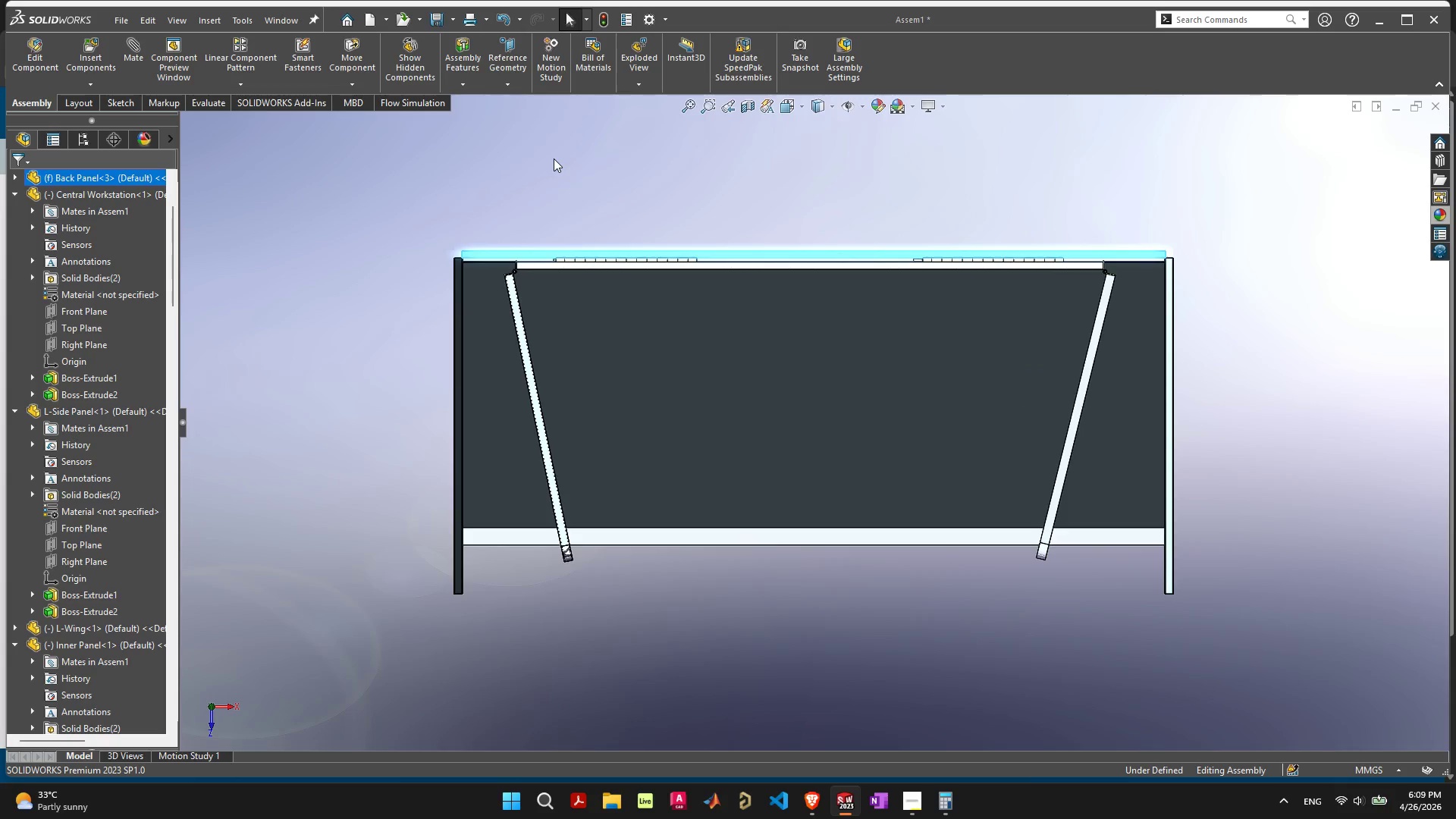 
wait(7.69)
 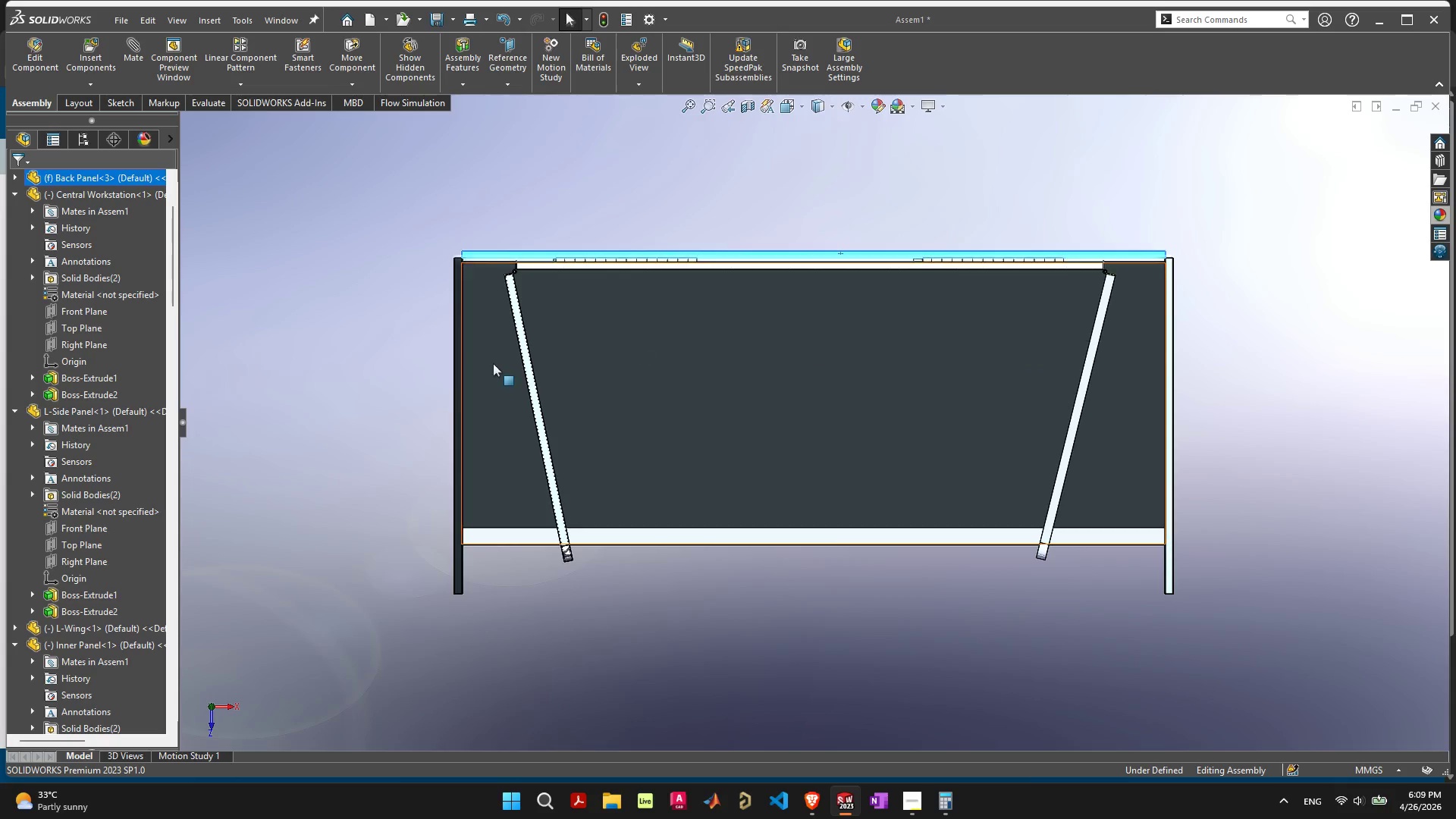 
left_click([92, 106])
 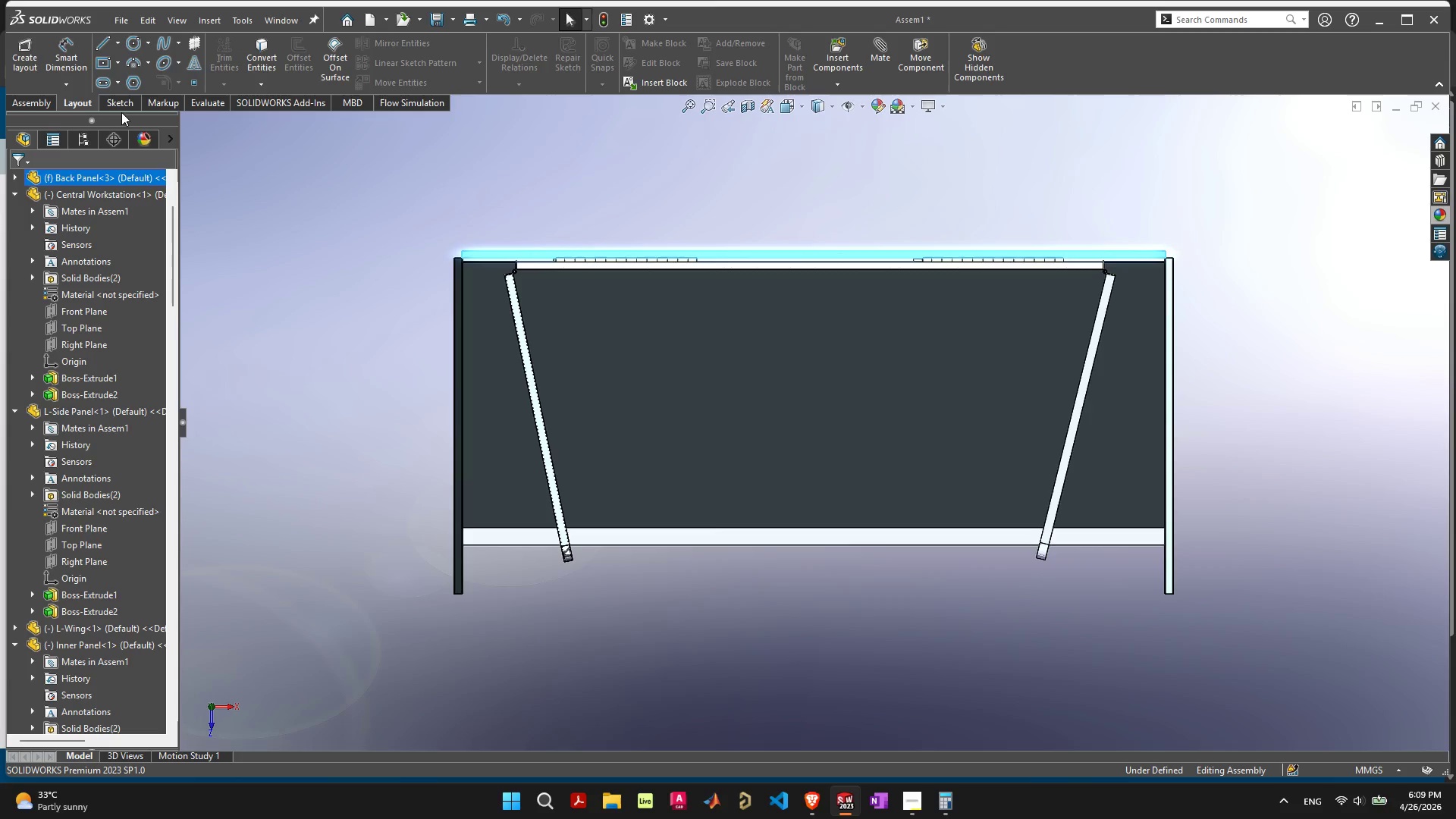 
wait(6.17)
 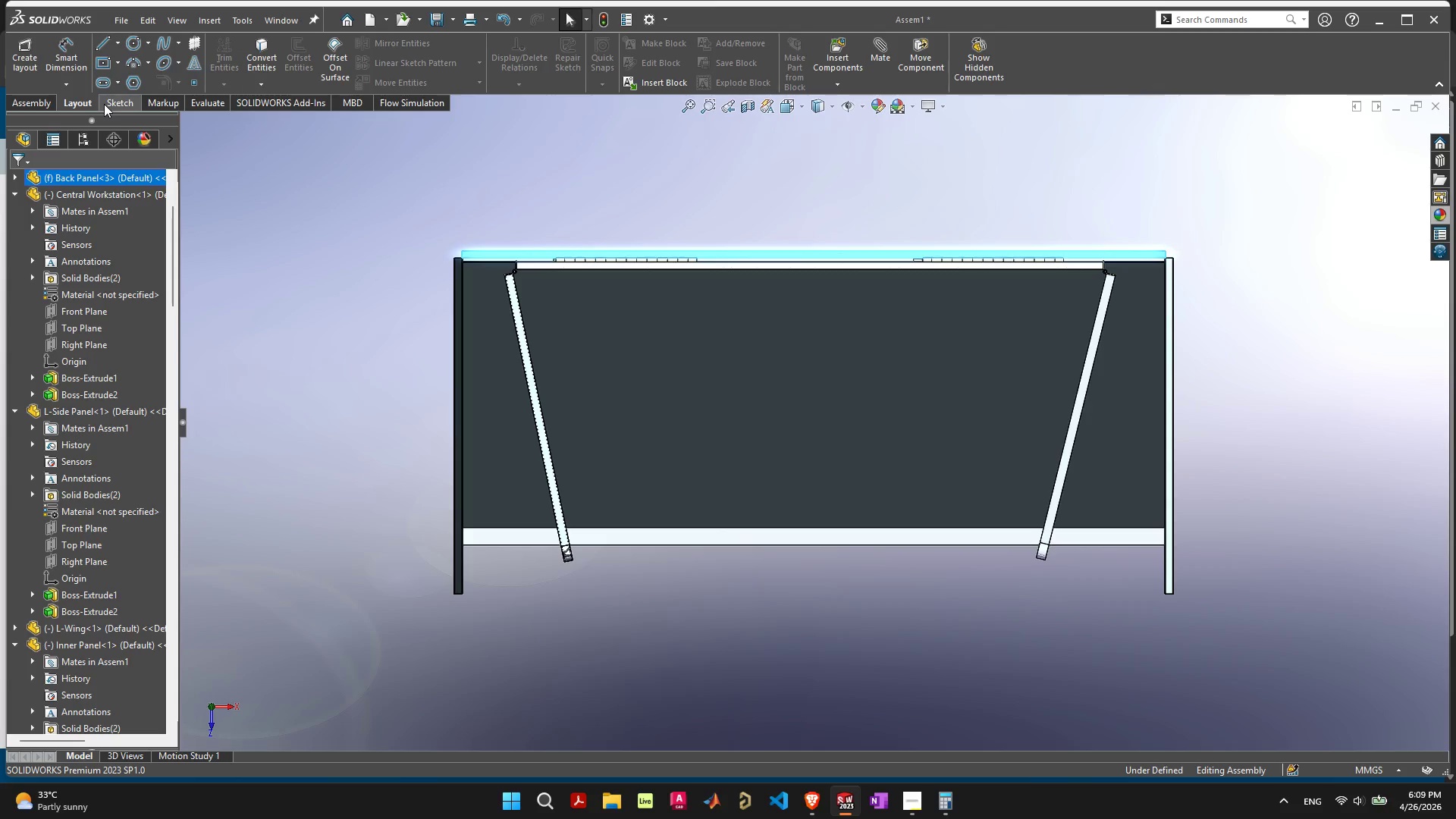 
left_click([115, 40])
 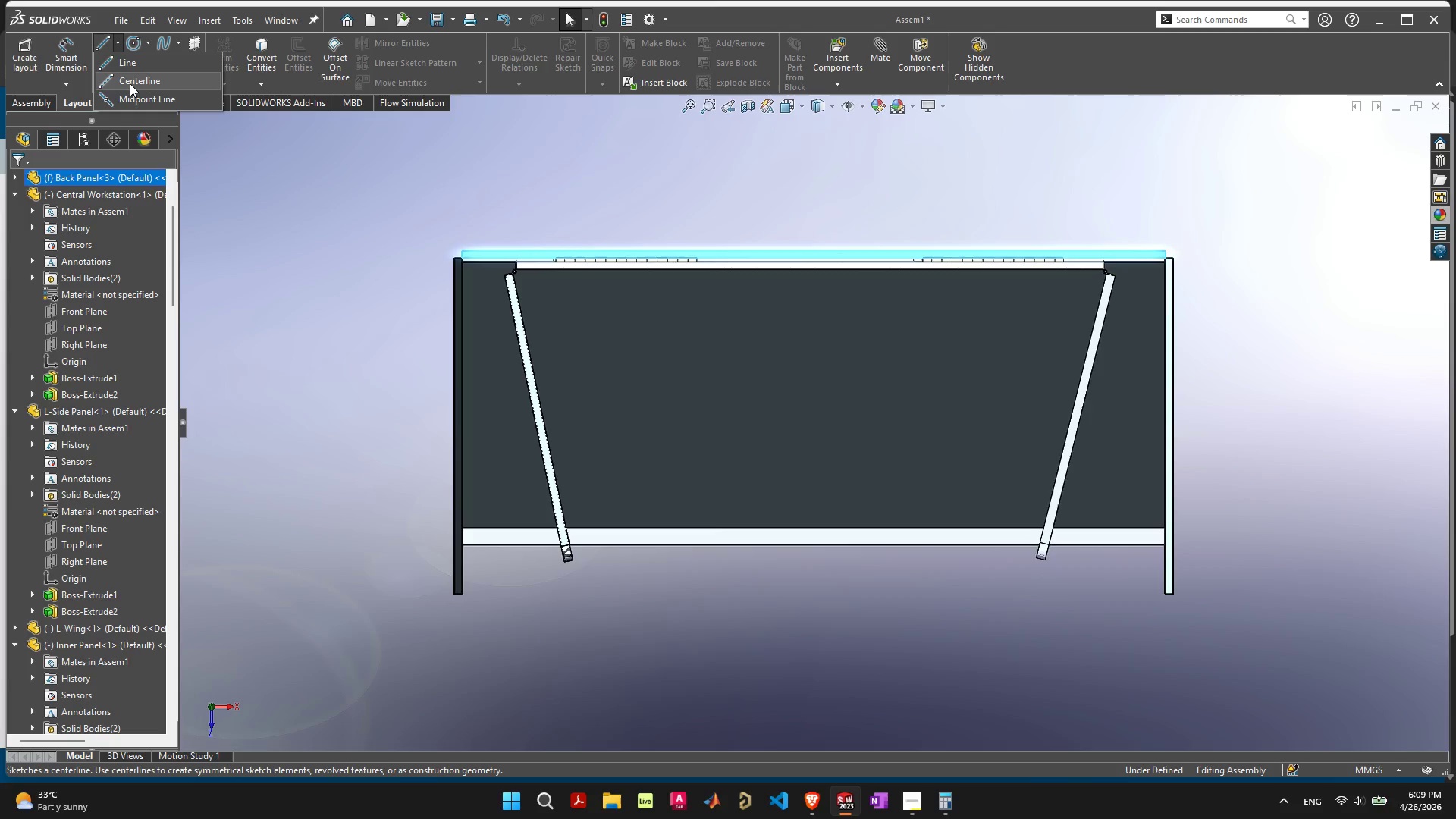 
left_click([130, 83])
 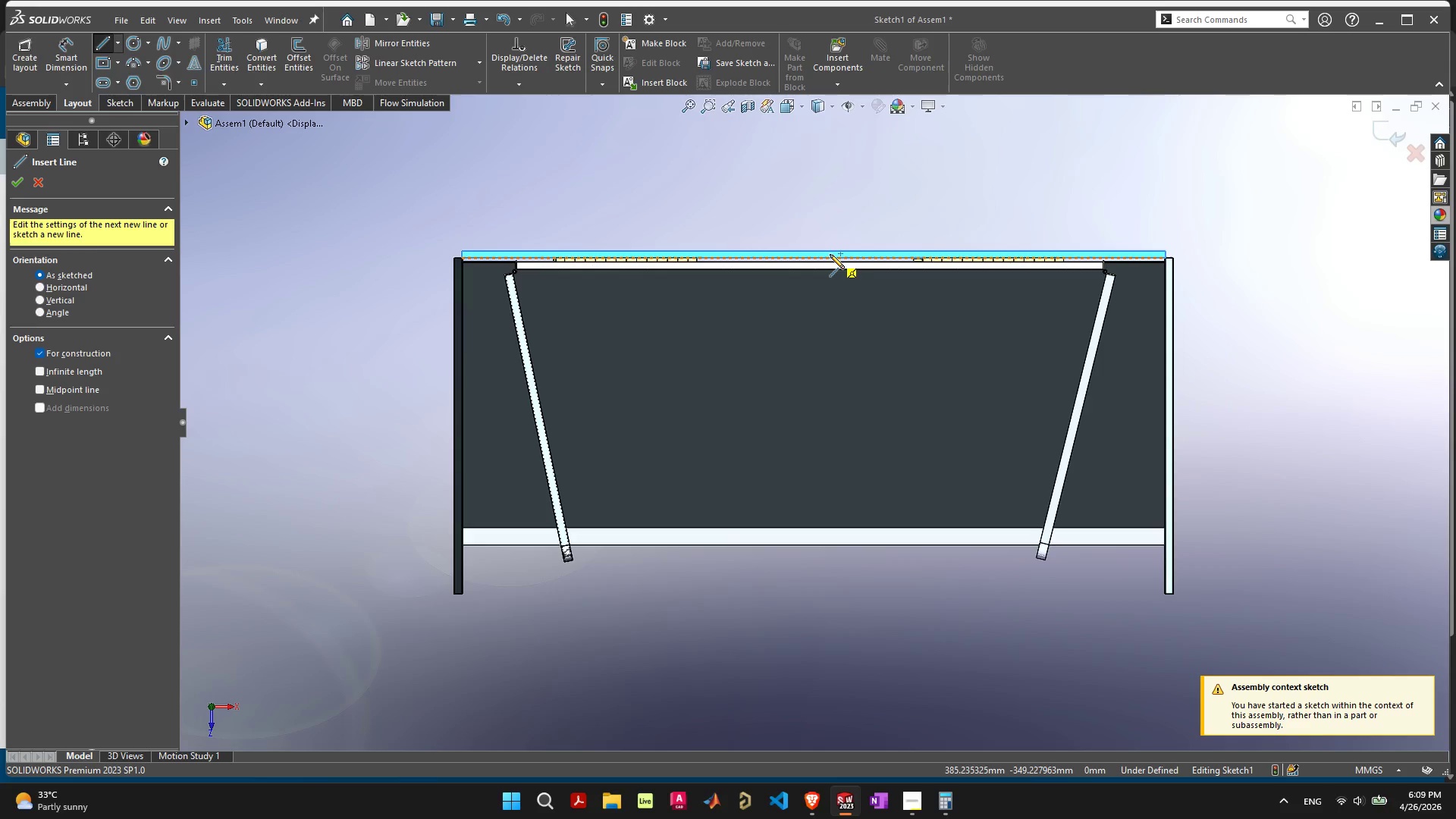 
wait(5.66)
 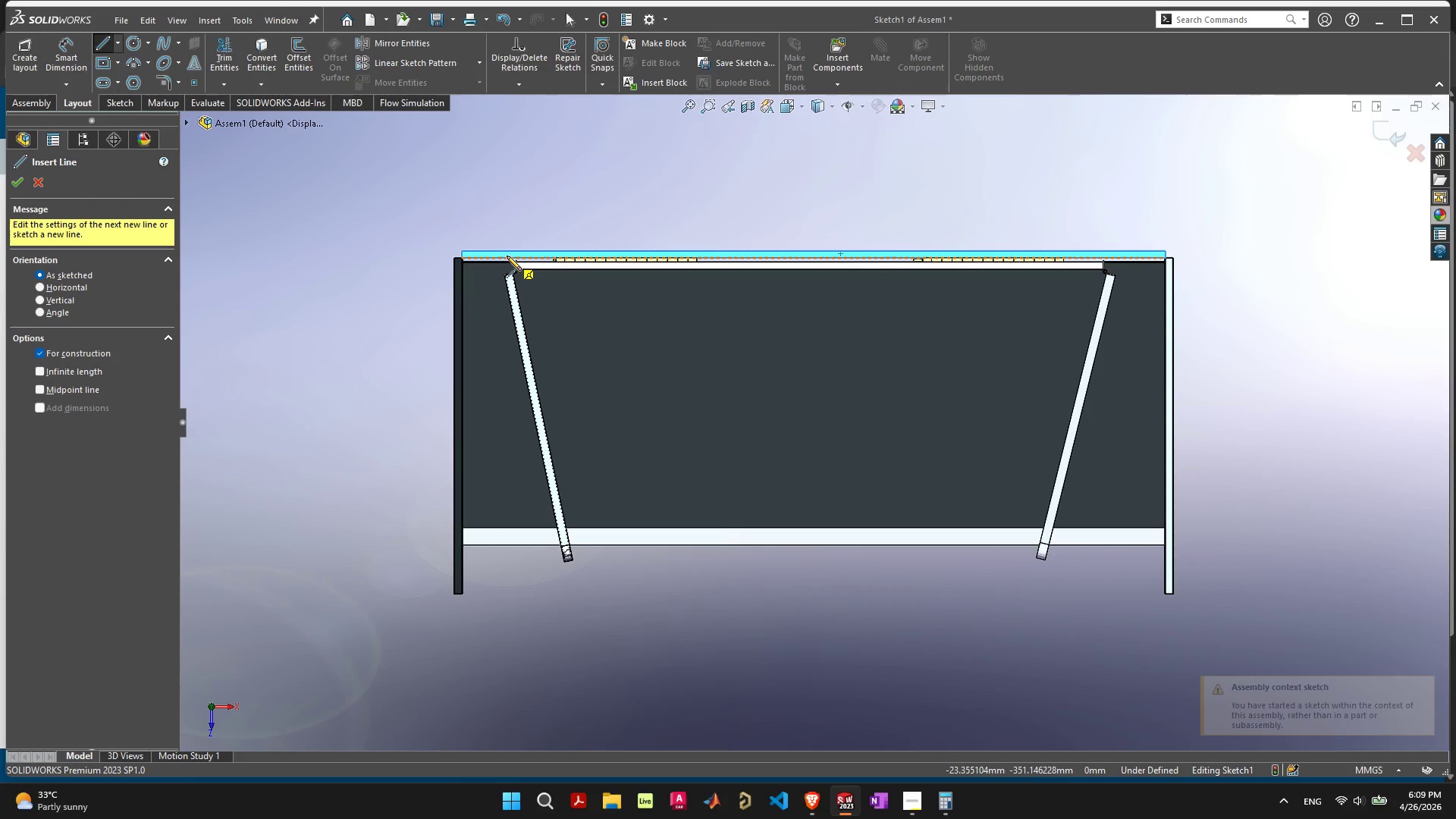 
left_click([814, 258])
 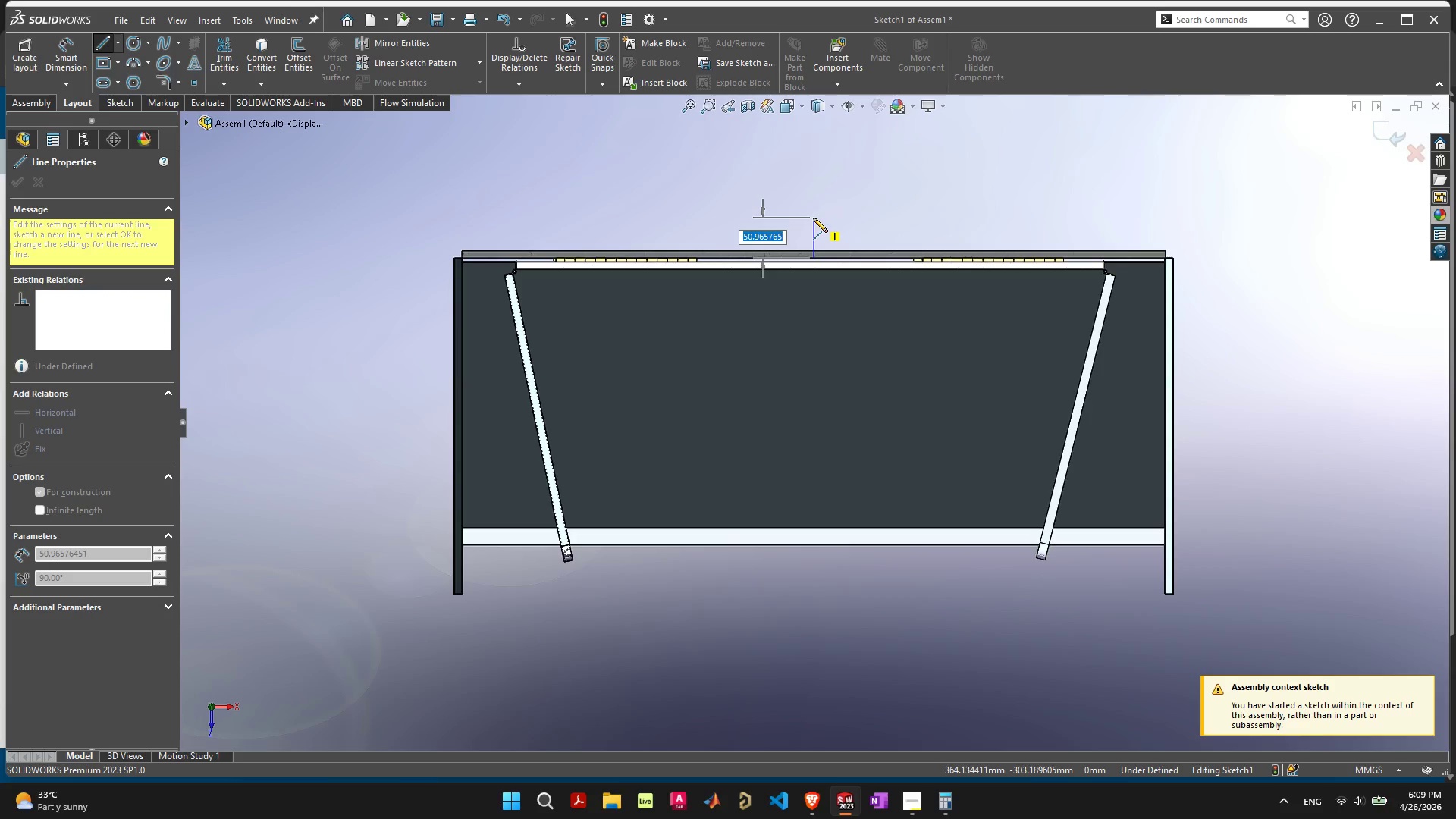 
left_click([813, 218])
 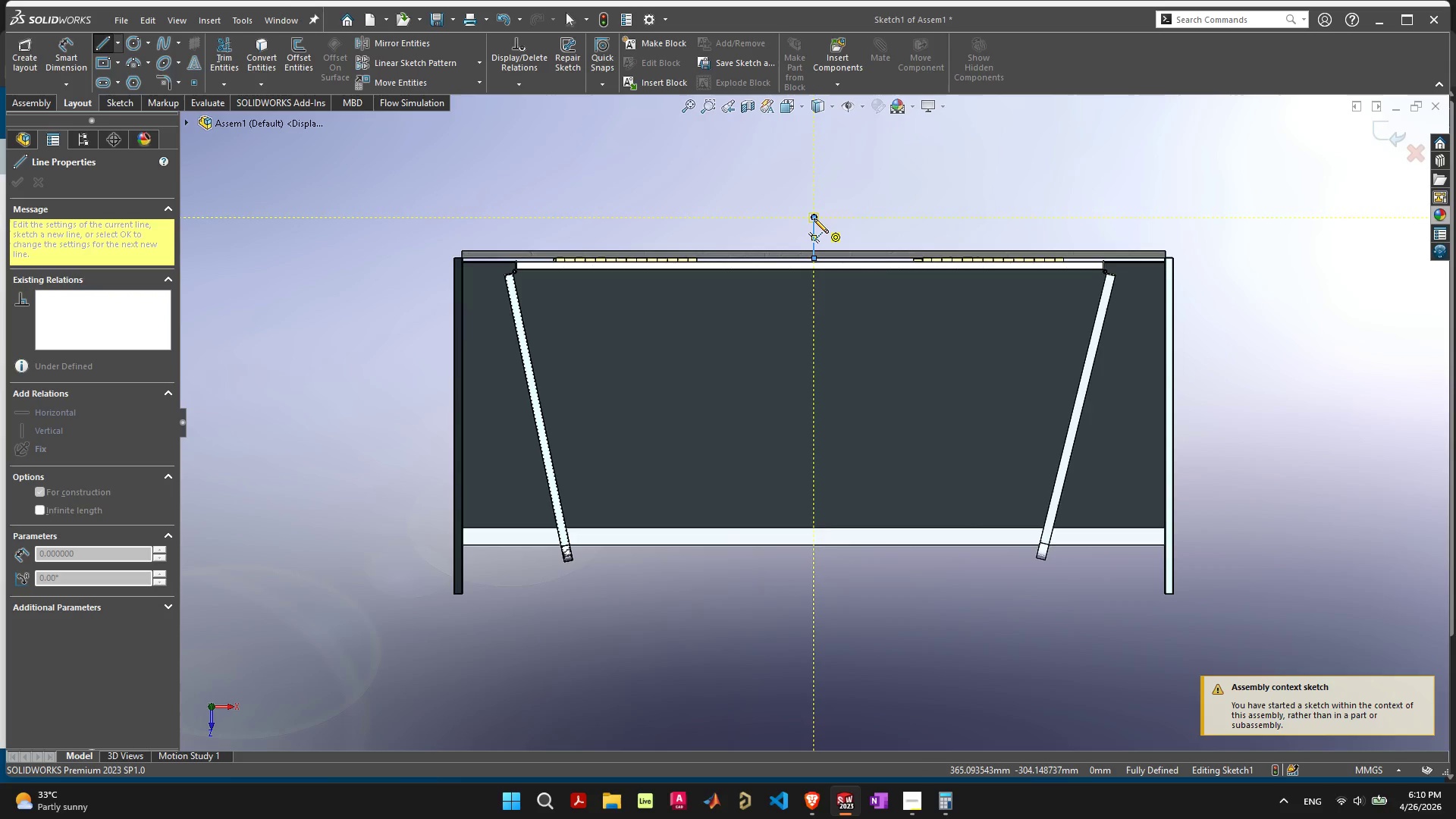 
key(Escape)
 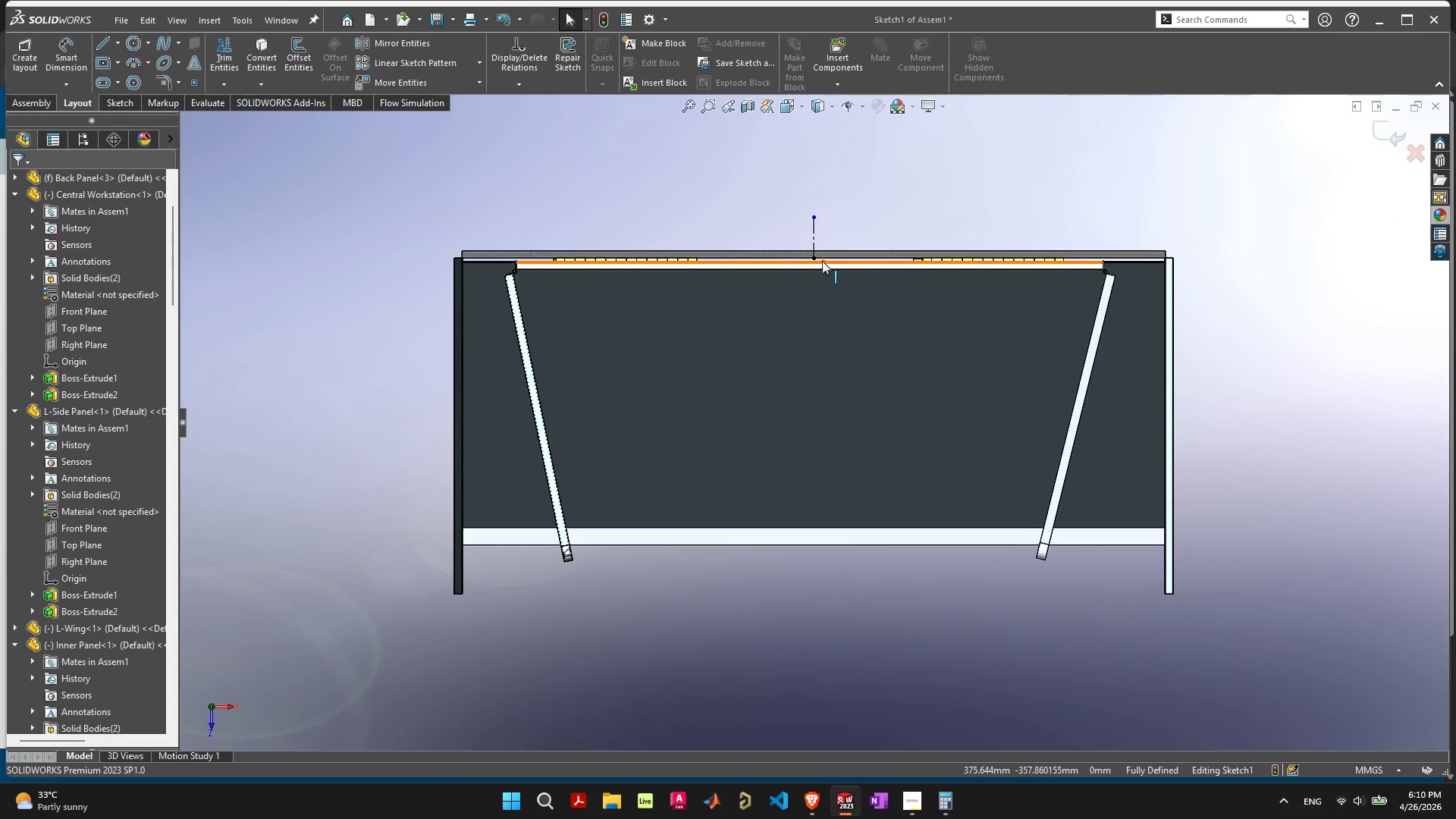 
scroll: coordinate [820, 268], scroll_direction: up, amount: 5.0
 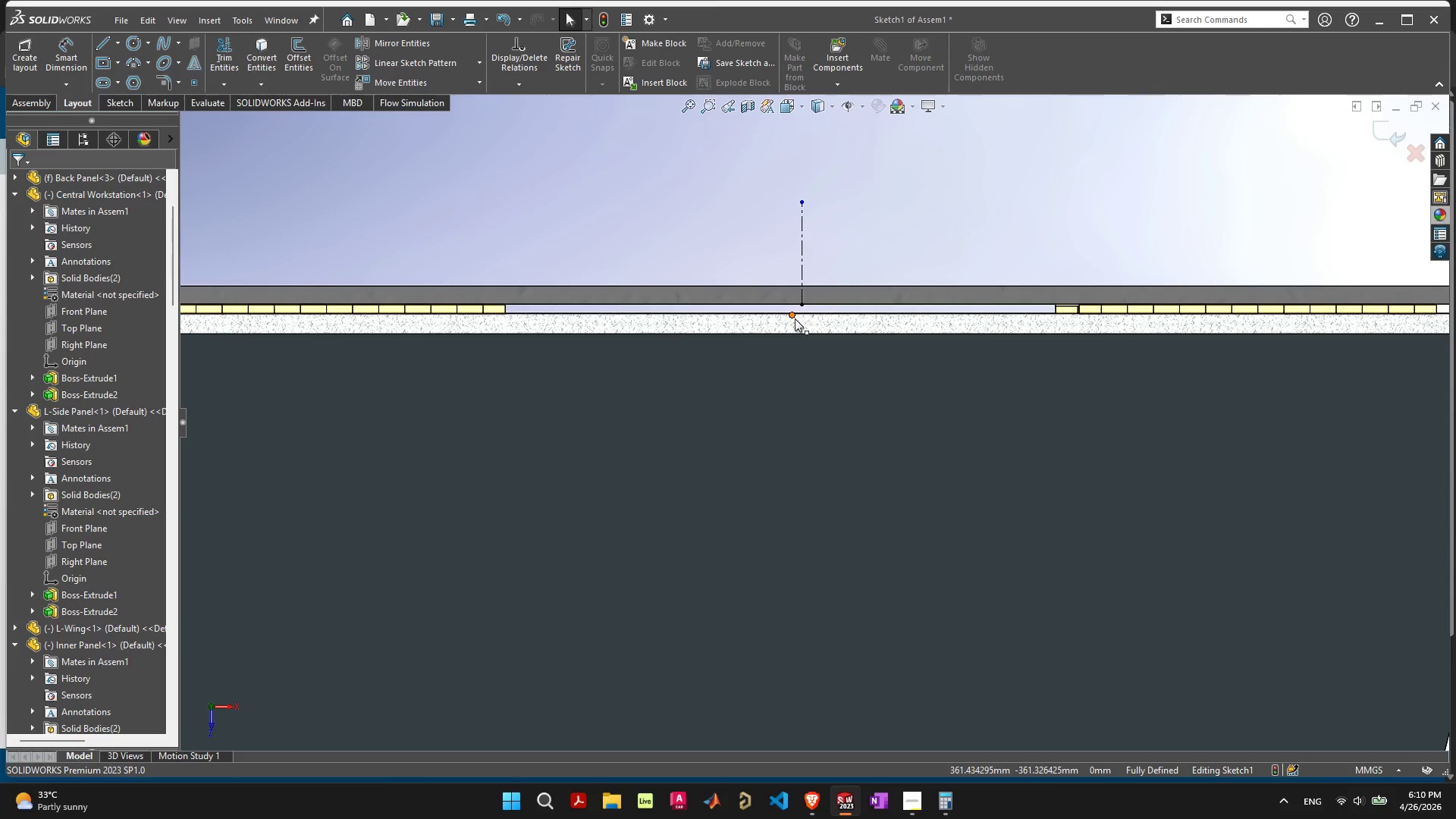 
left_click([792, 315])
 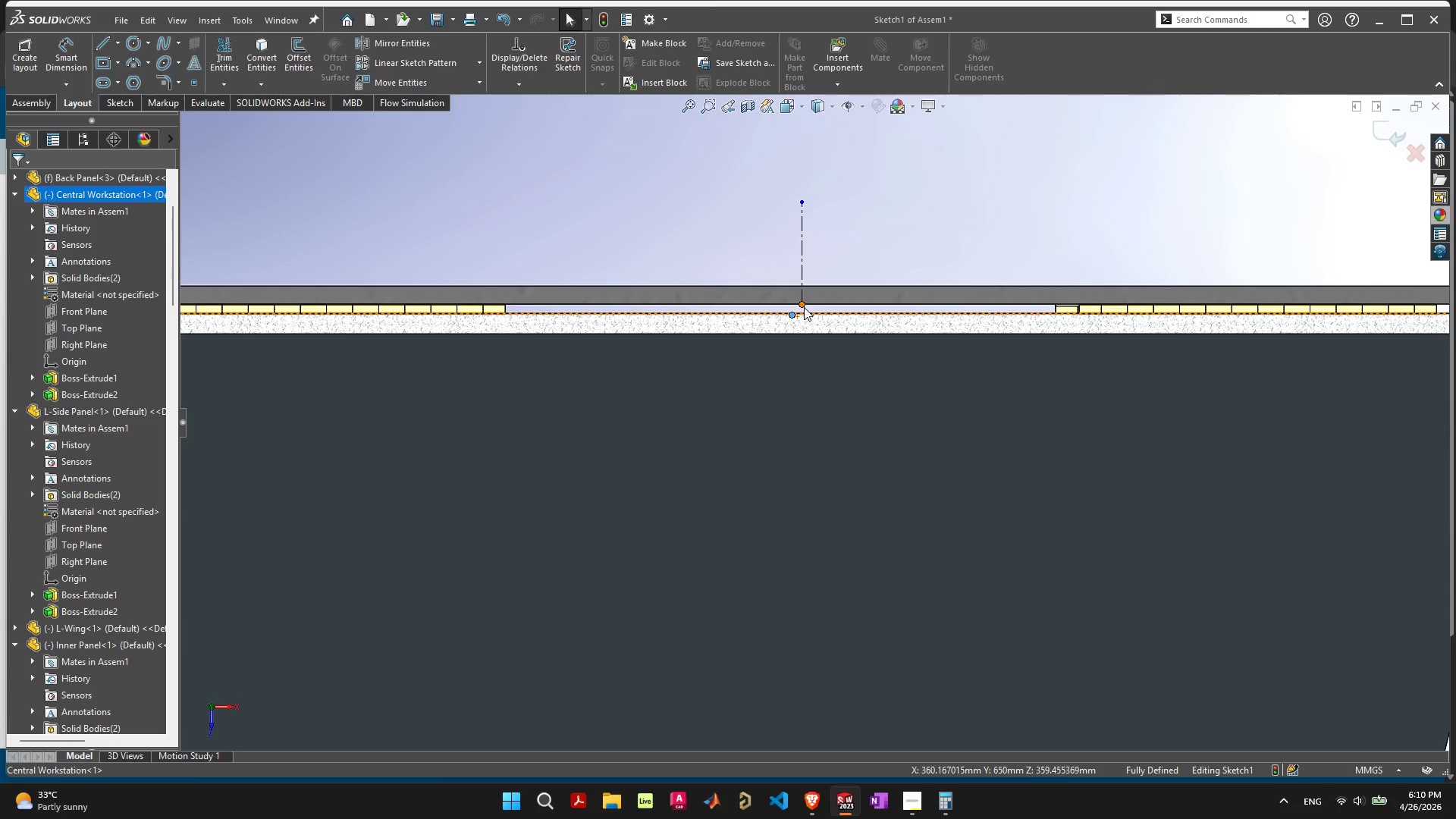 
hold_key(key=ControlLeft, duration=1.81)
left_click([802, 298])
 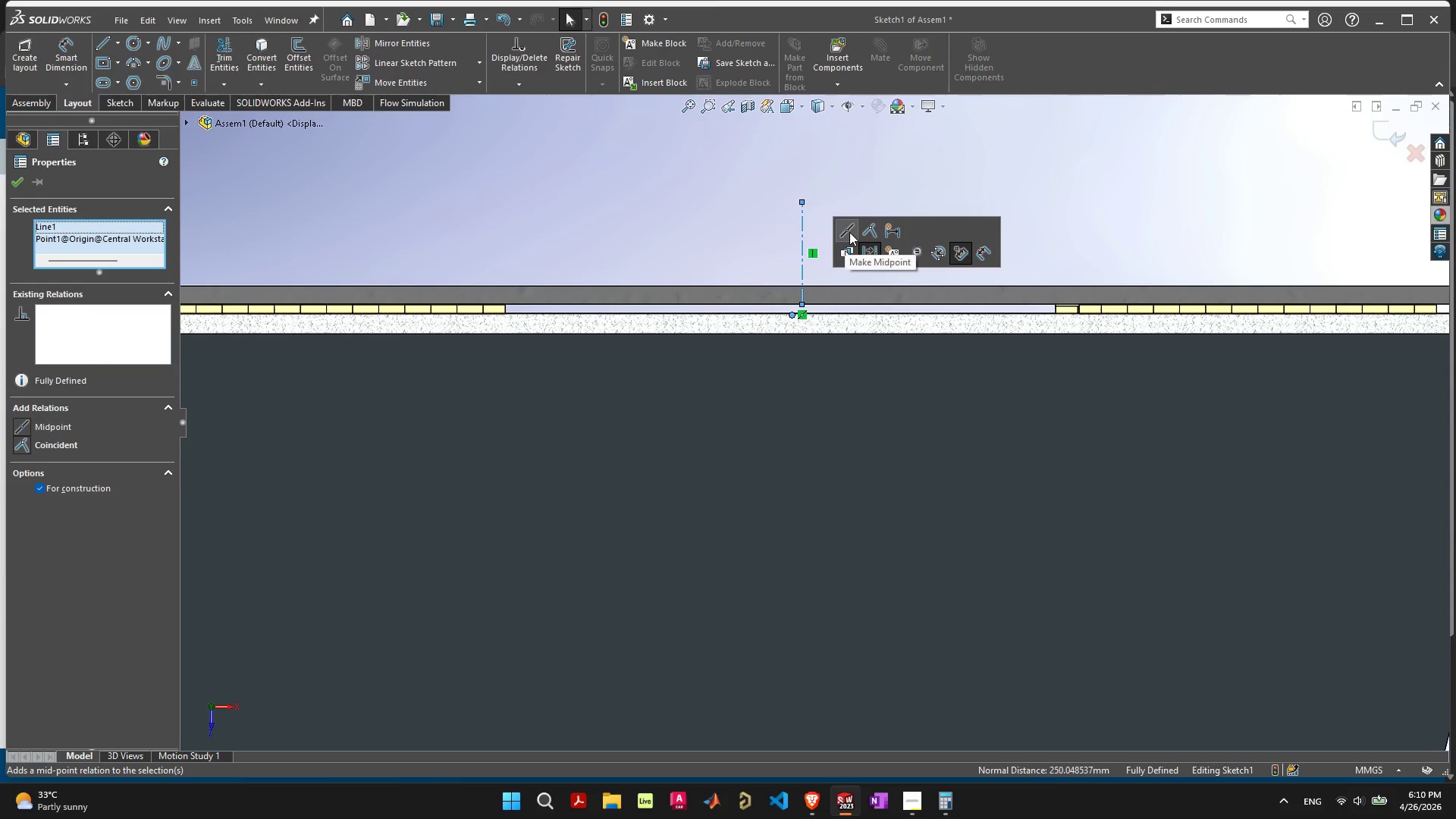 
left_click([871, 227])
 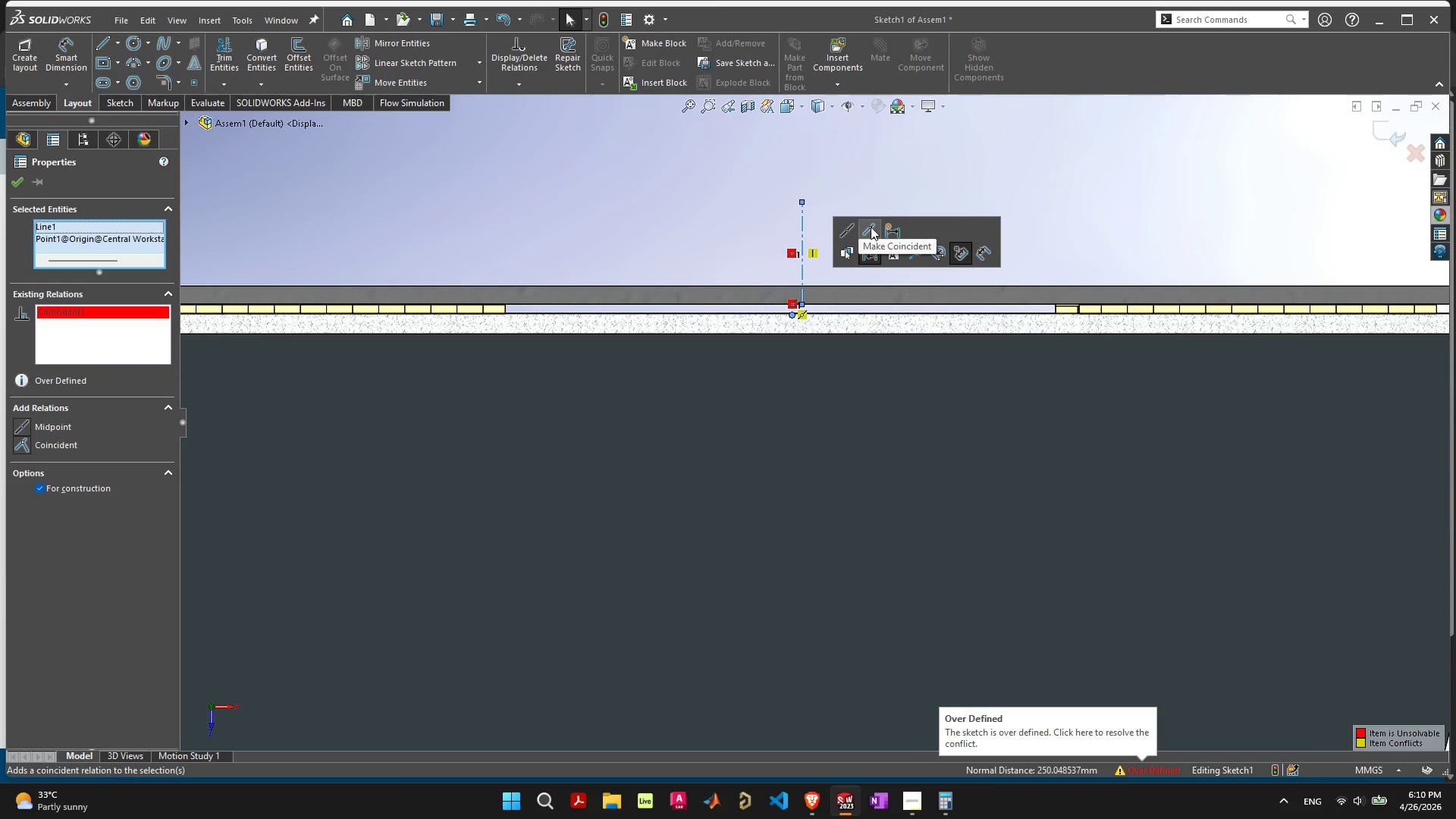 
key(Control+Z)
 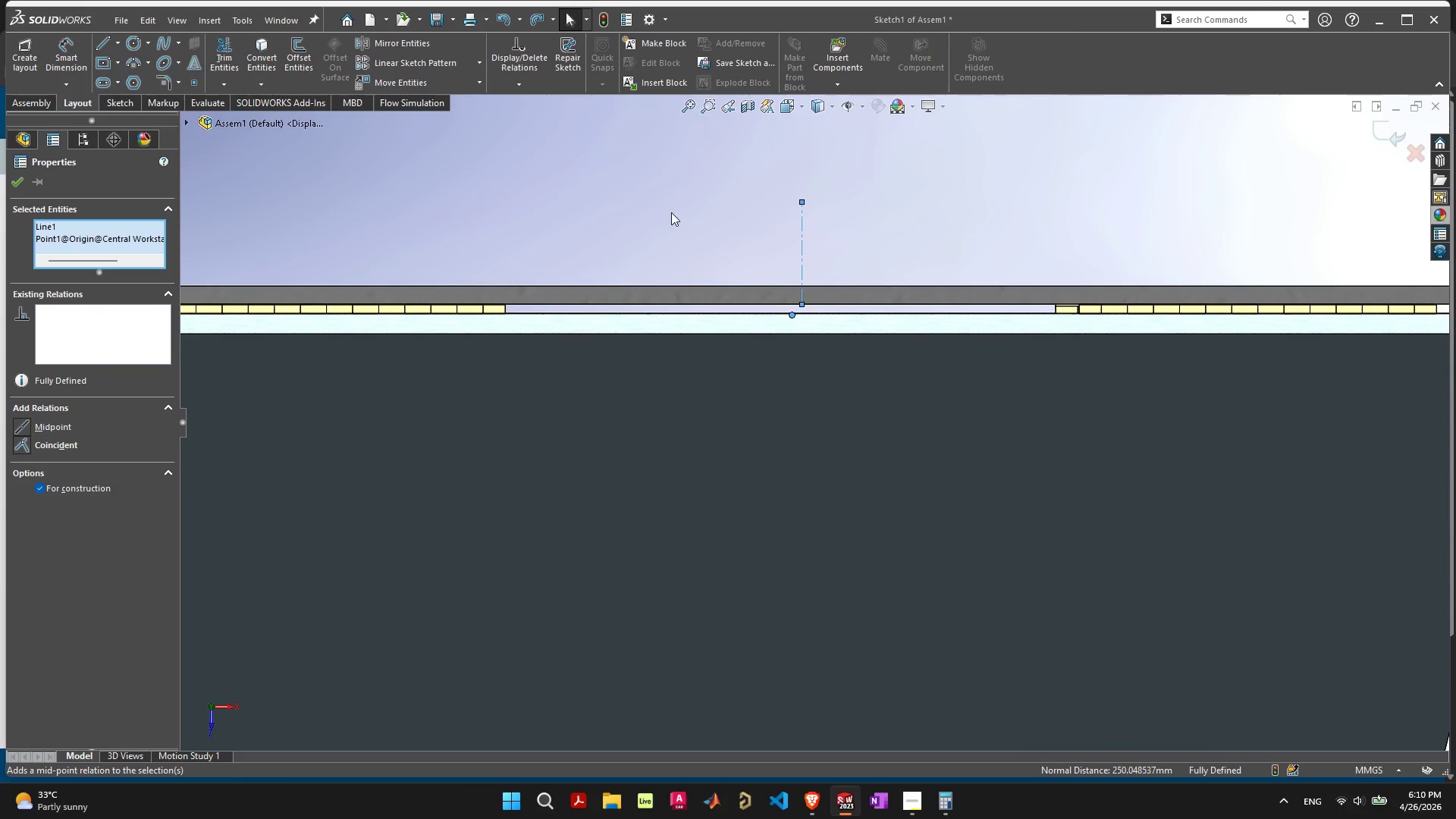 
left_click([671, 212])
 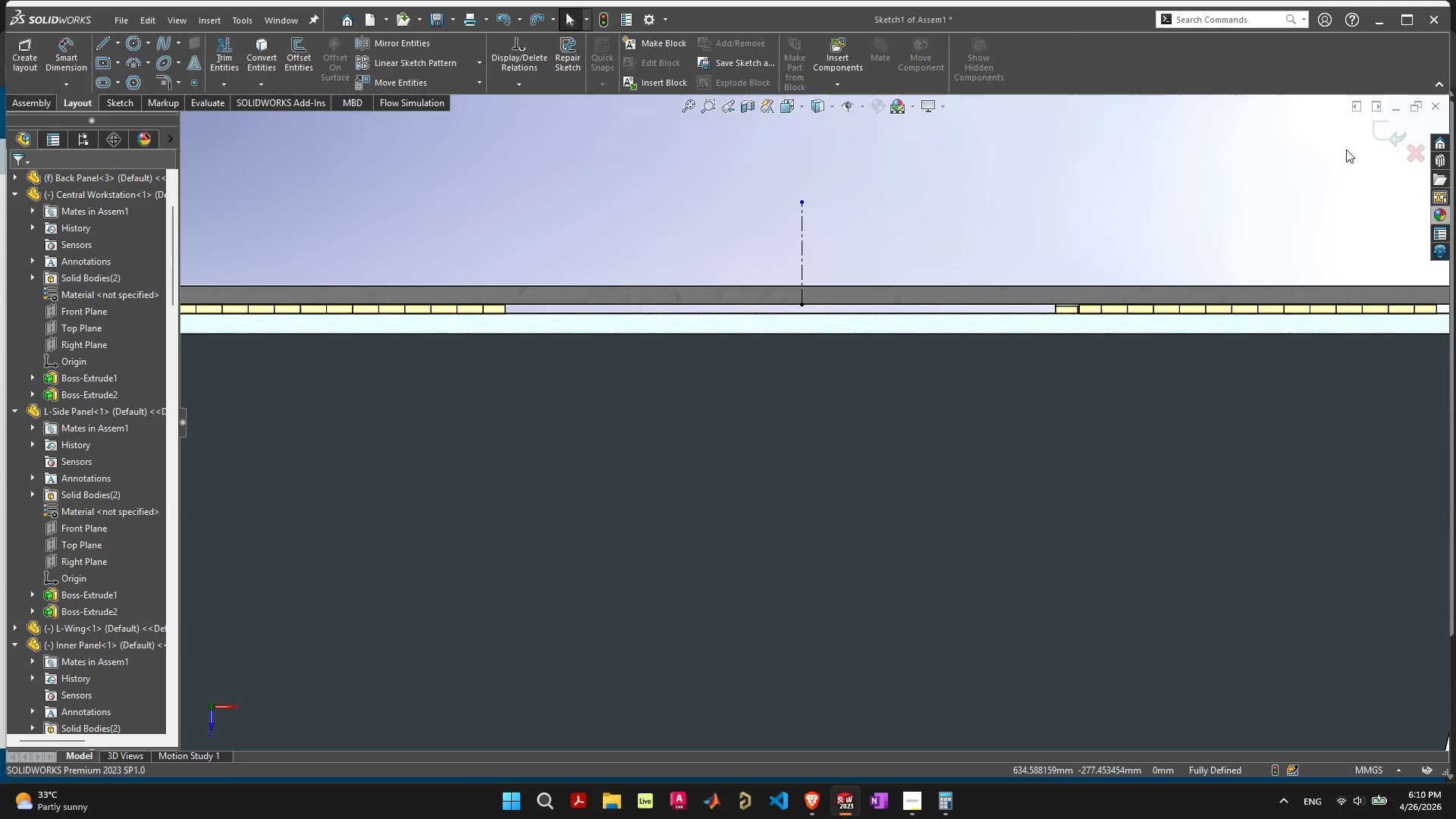 
left_click([1385, 140])
 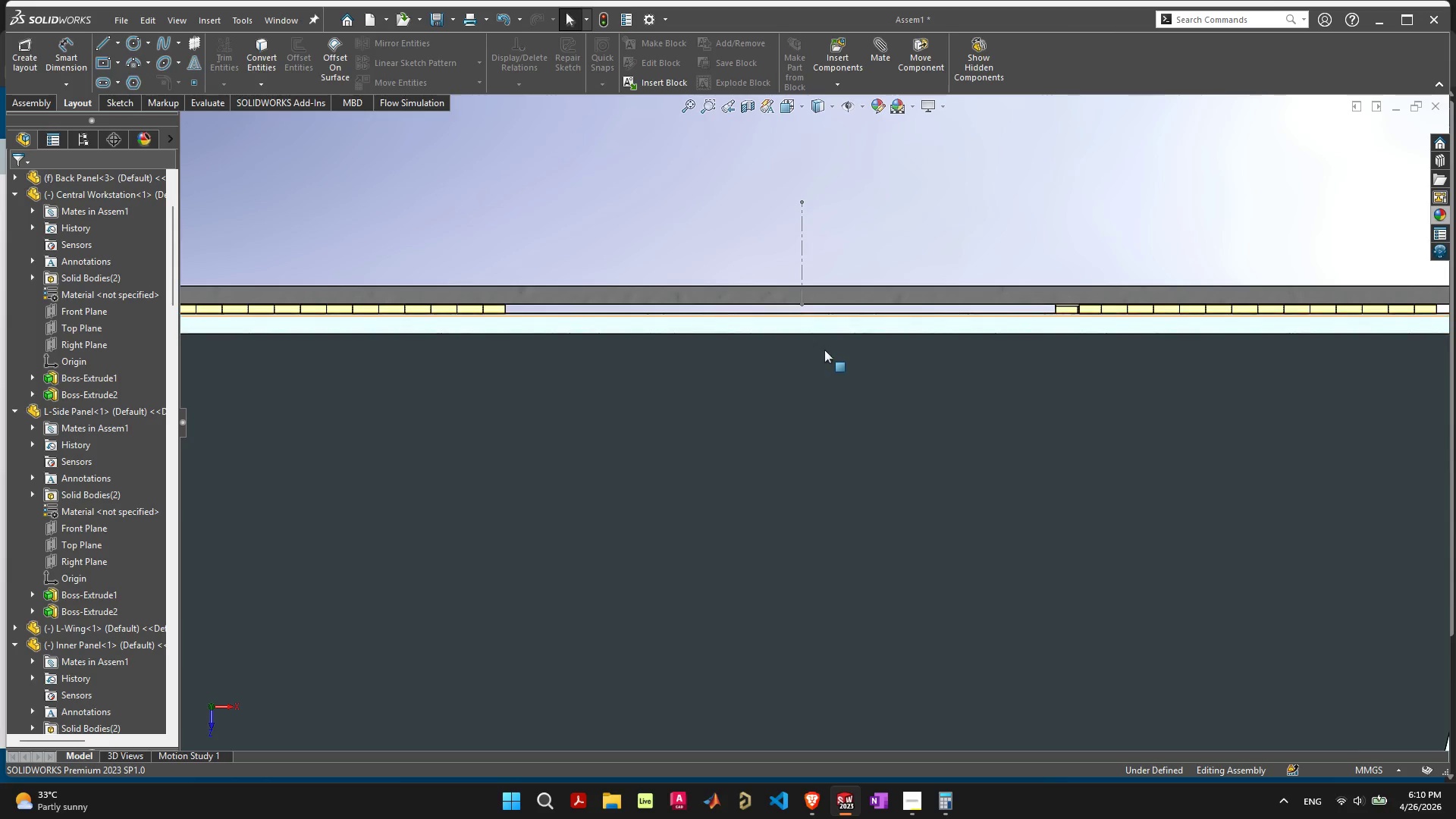 
scroll: coordinate [826, 367], scroll_direction: down, amount: 7.0
 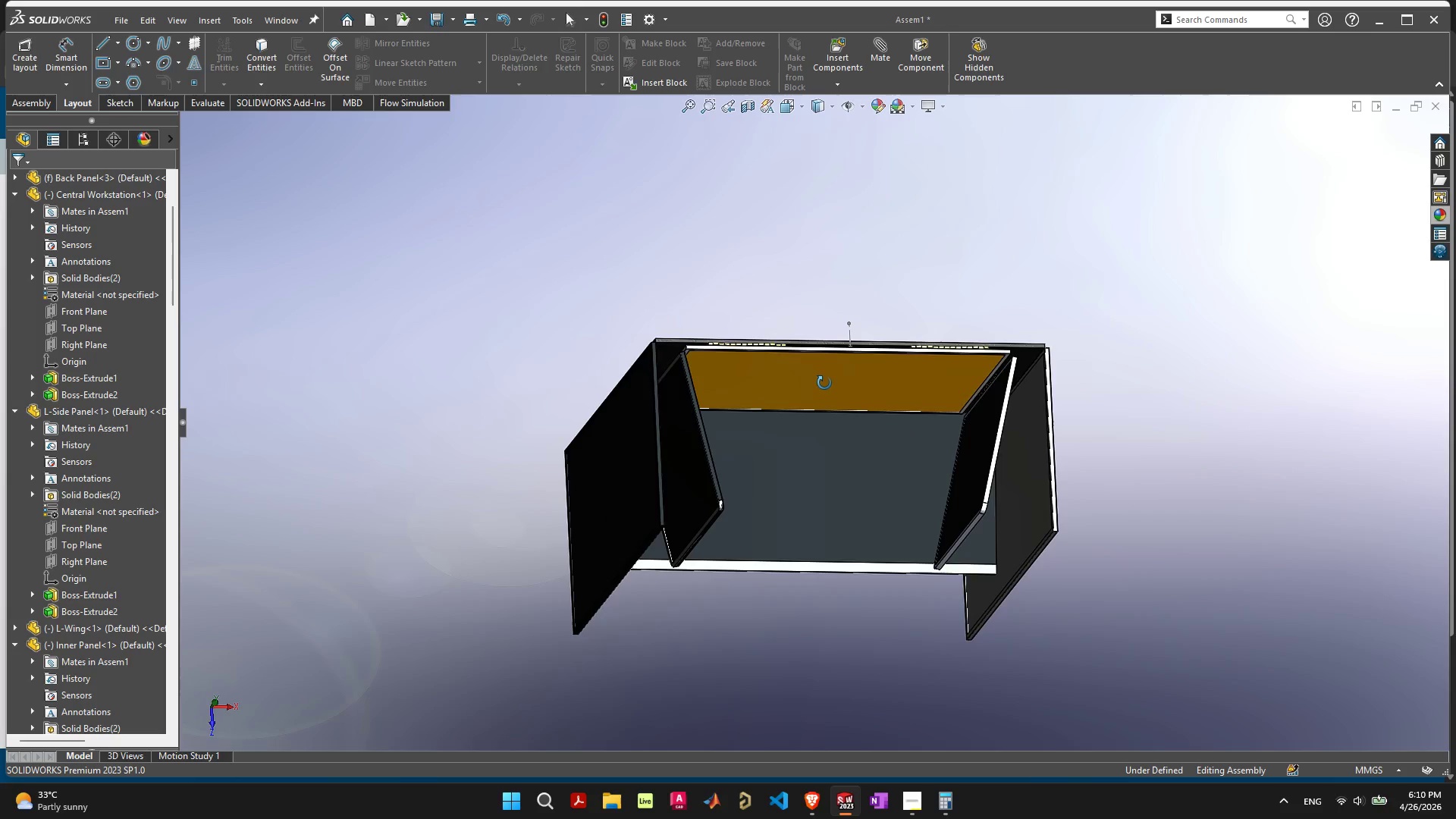 
scroll: coordinate [843, 352], scroll_direction: up, amount: 6.0
 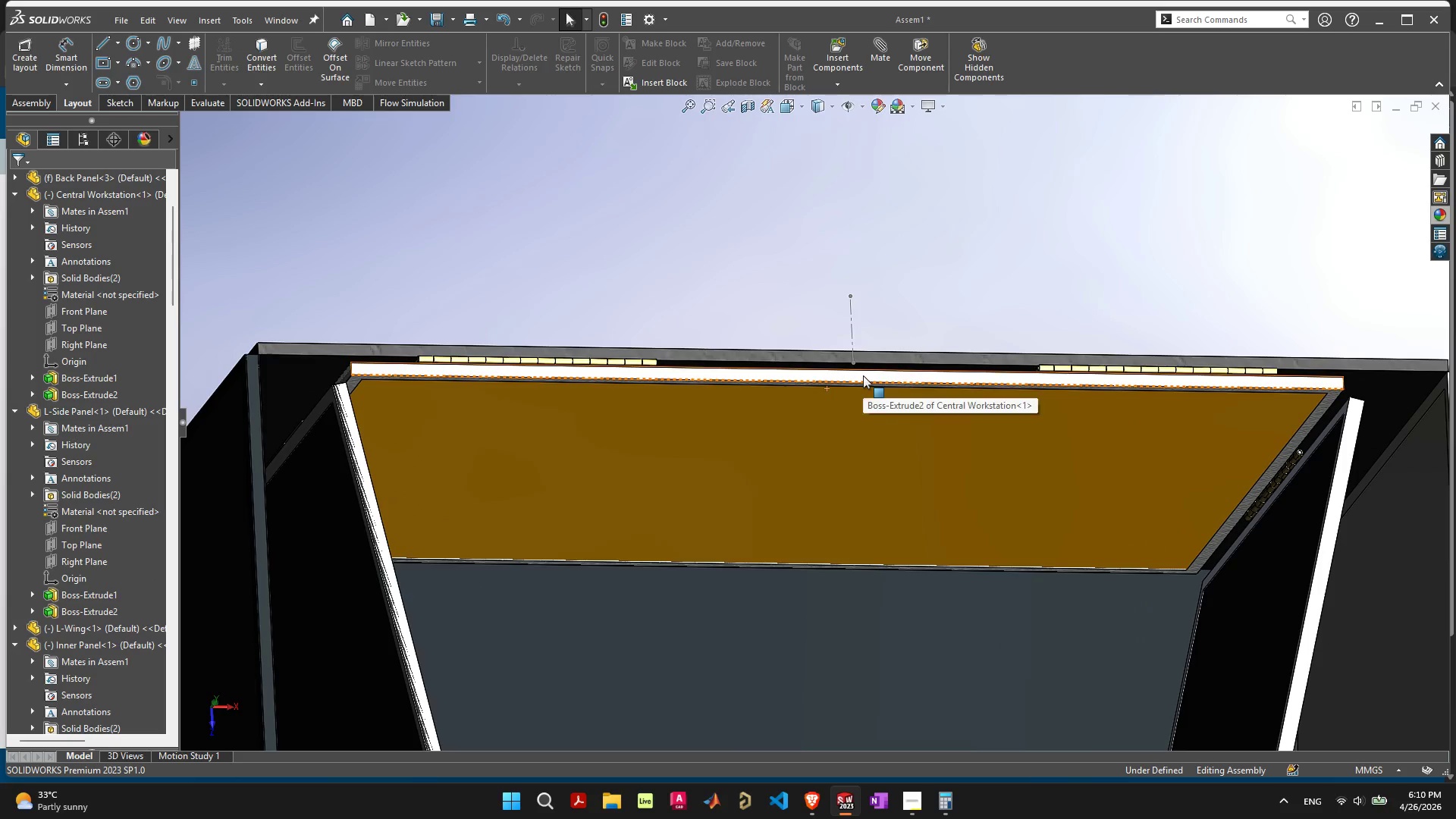 
left_click([863, 375])
 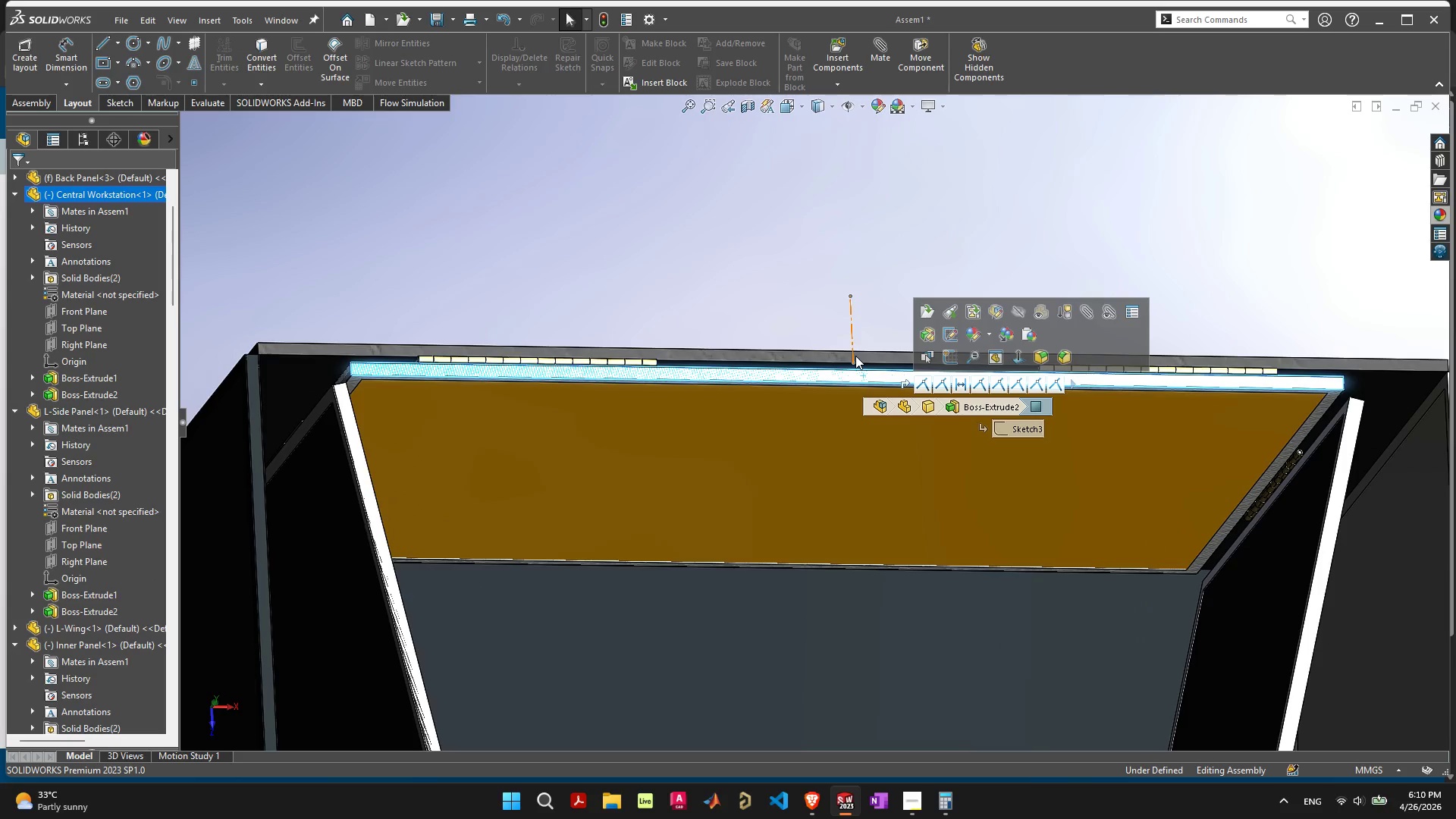 
key(Shift+ShiftLeft)
 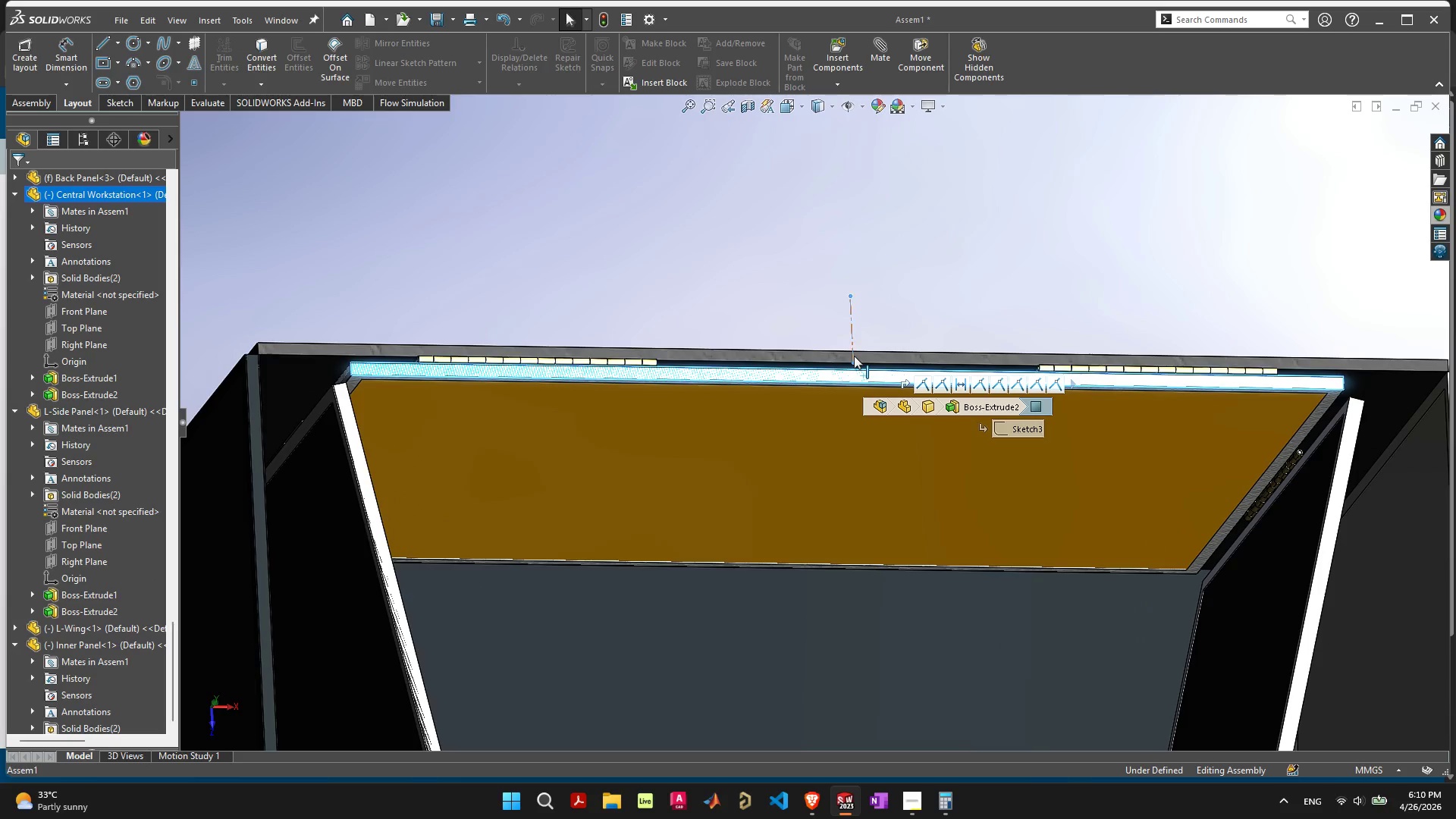 
left_click([854, 356])
 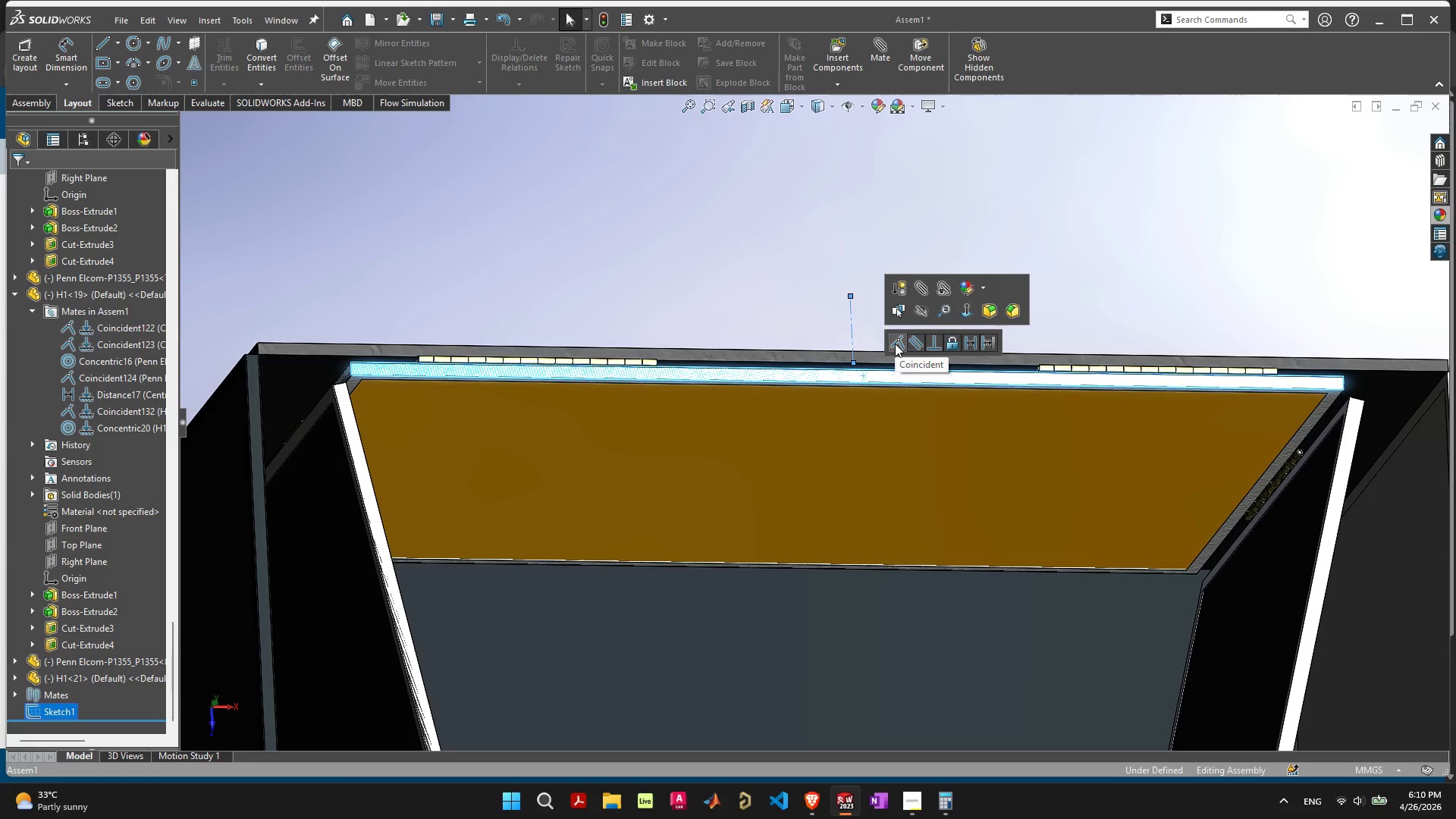 
left_click([775, 318])
 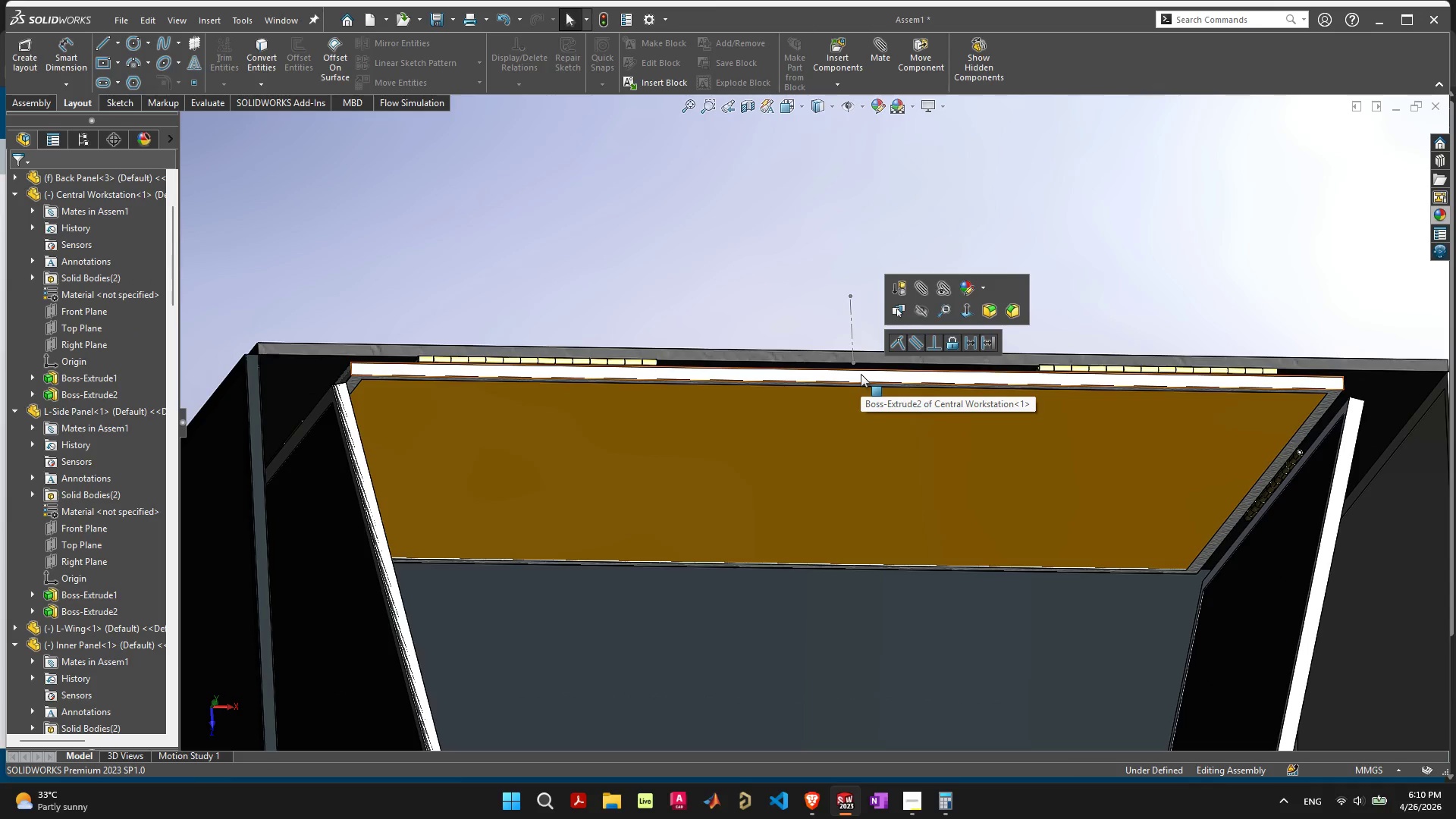 
scroll: coordinate [860, 372], scroll_direction: up, amount: 5.0
 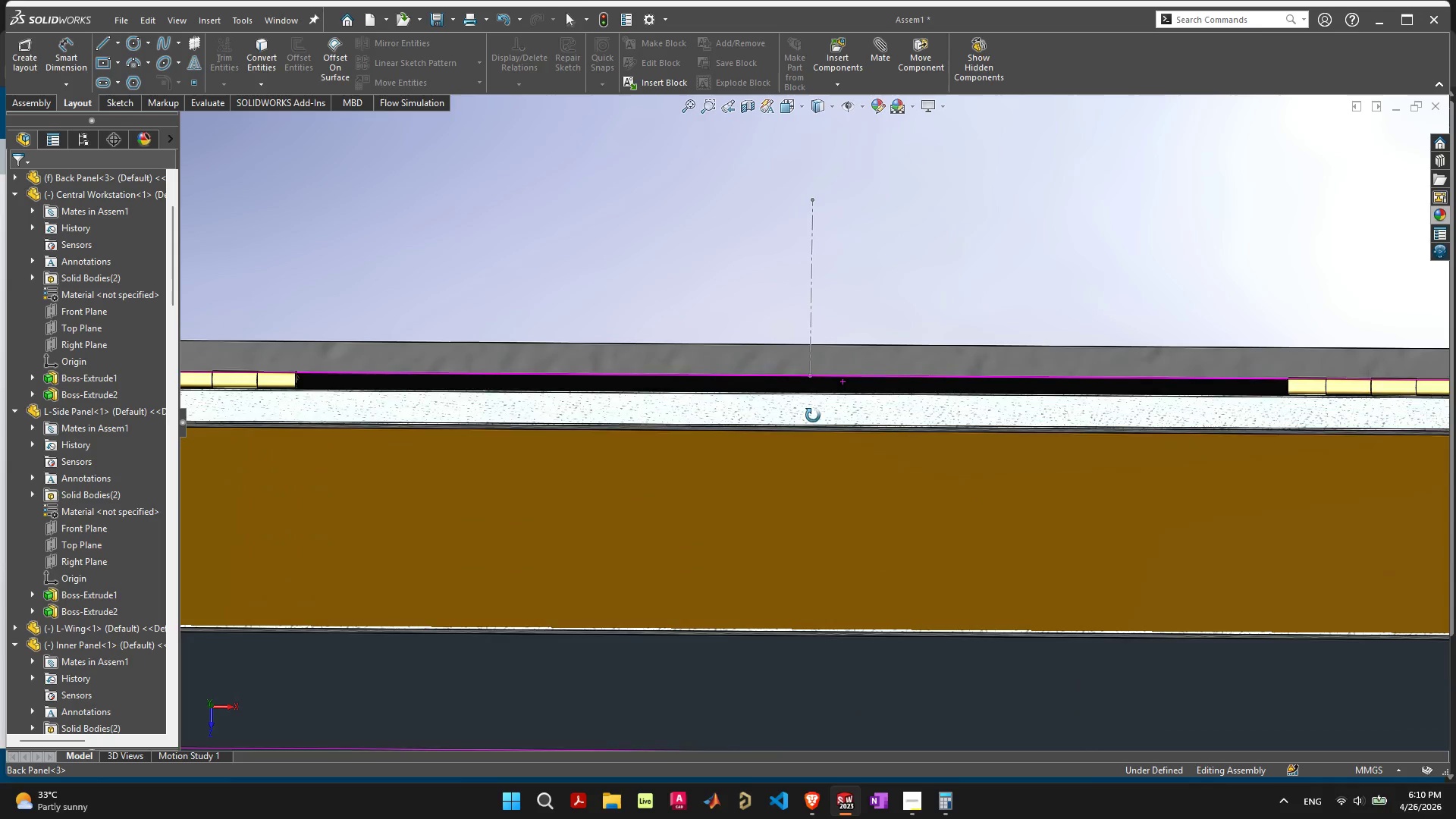 
left_click([814, 407])
 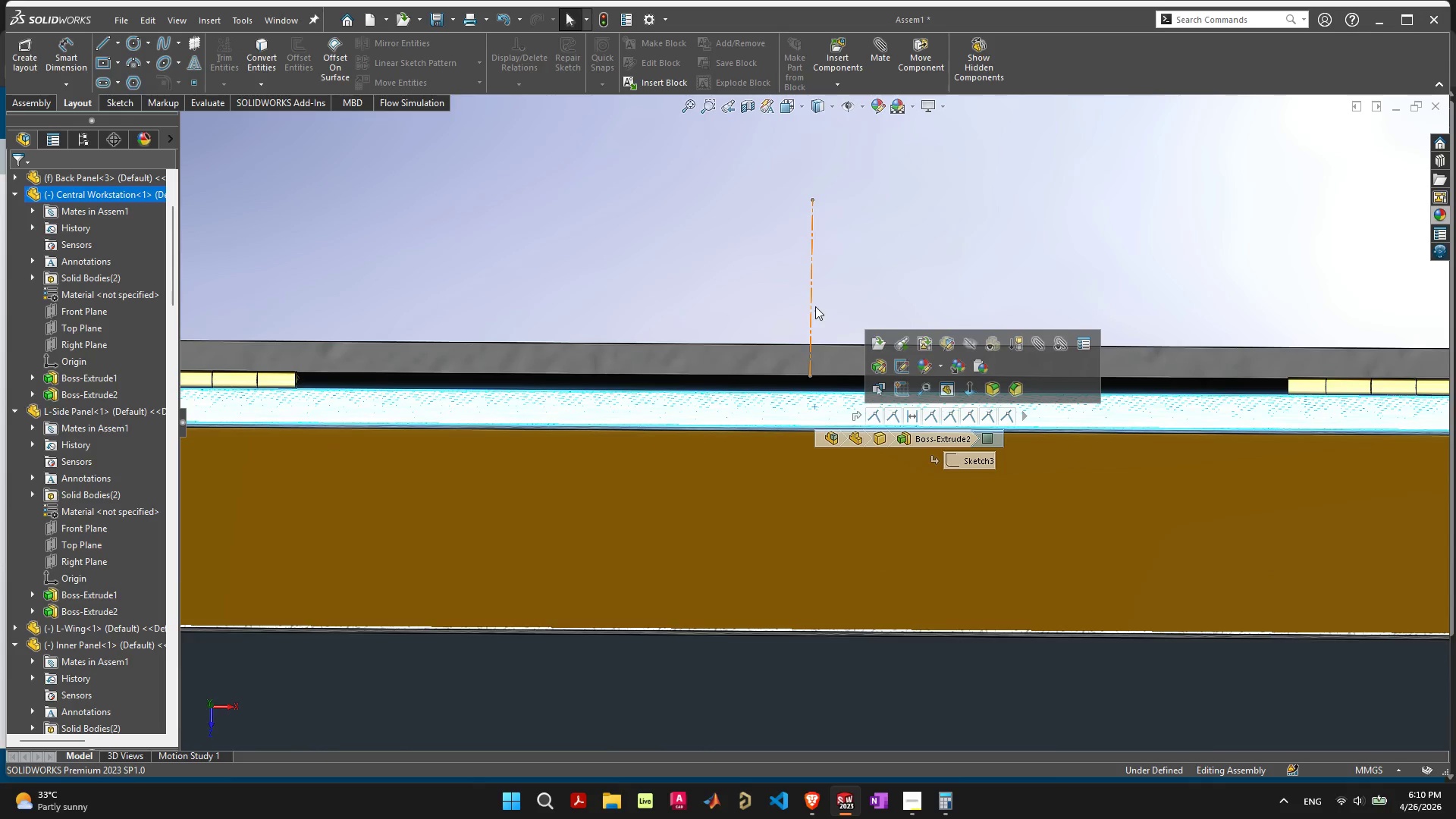 
left_click([815, 305])
 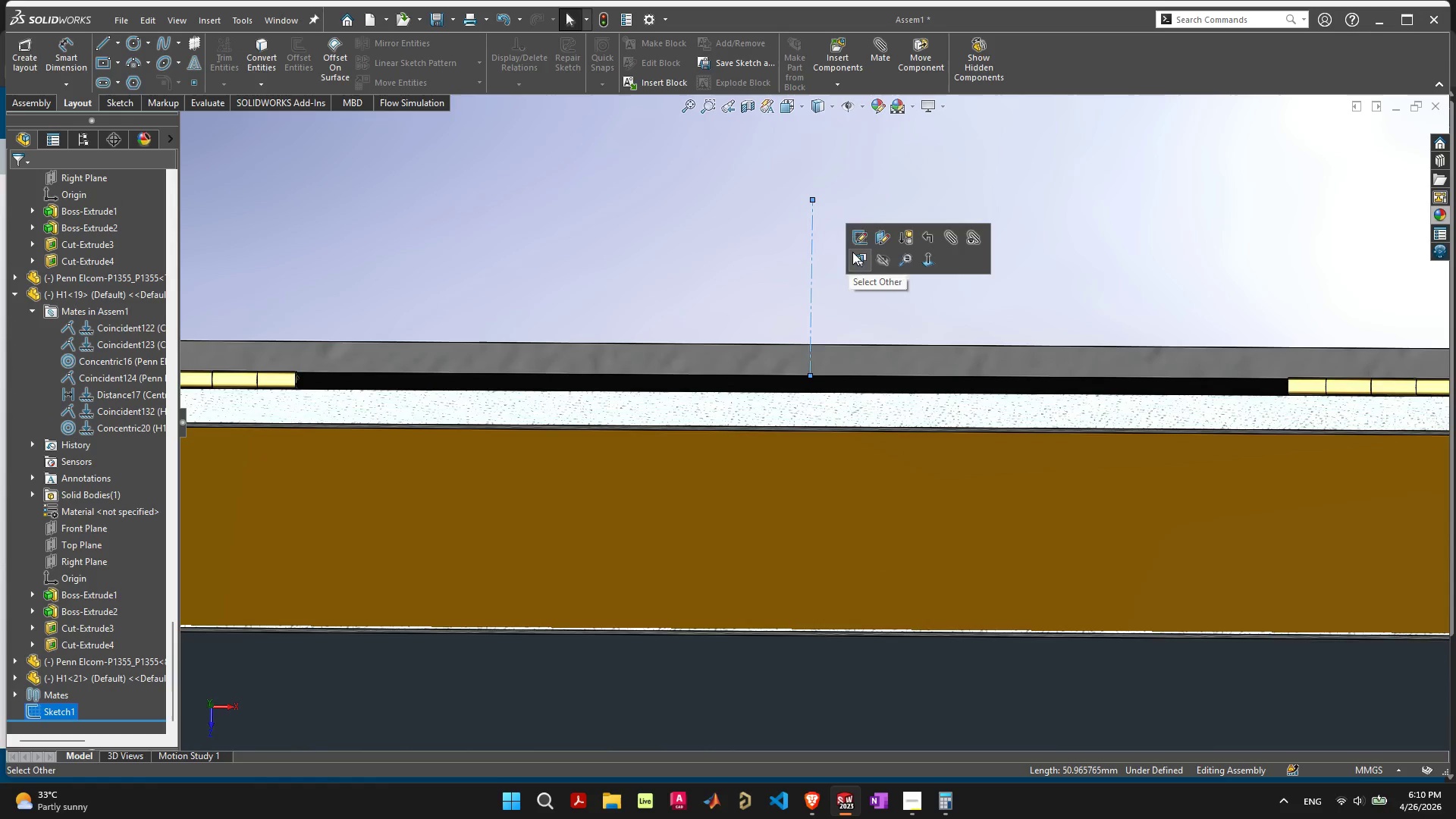 
left_click([857, 241])
 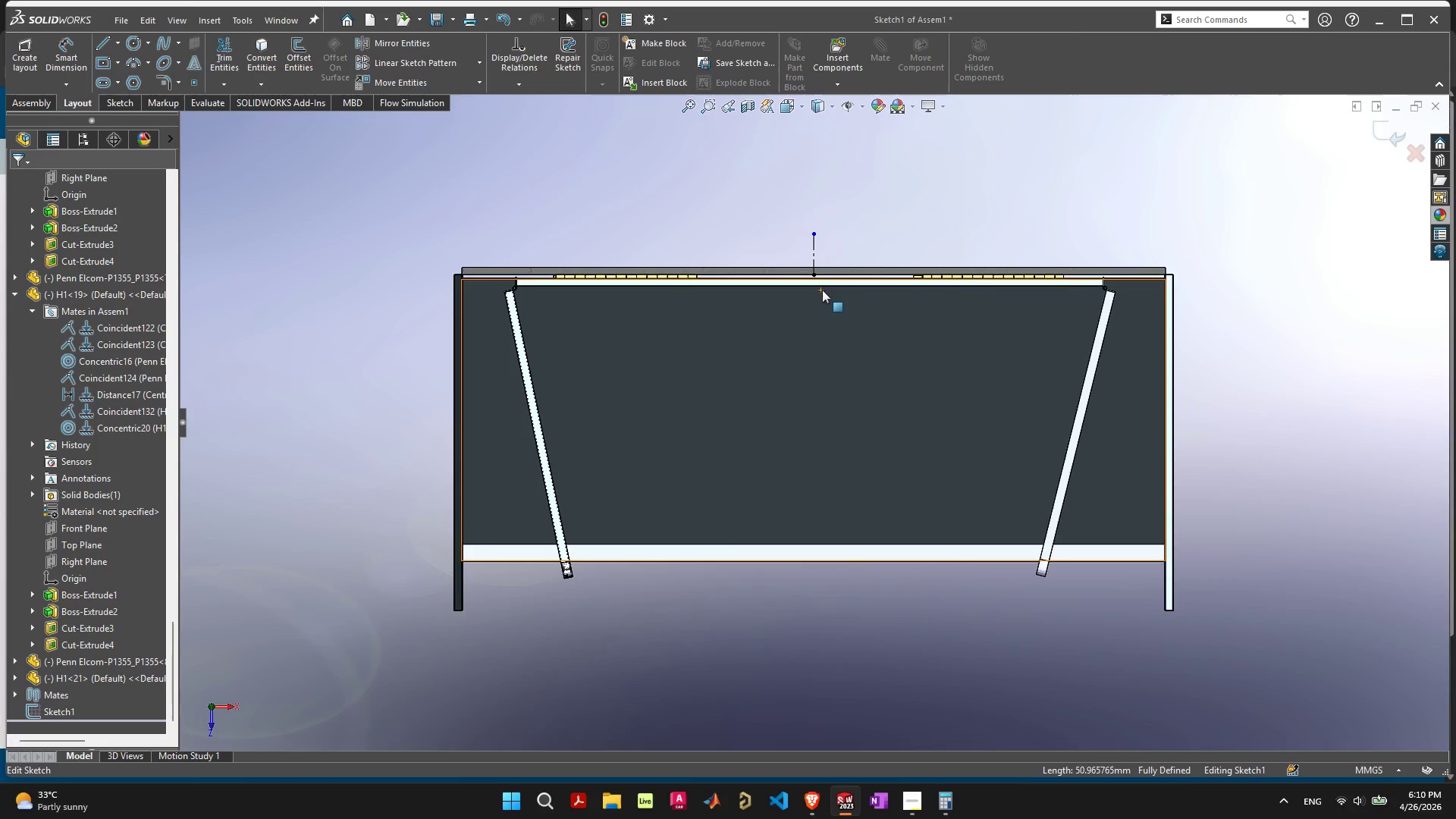 
scroll: coordinate [820, 292], scroll_direction: up, amount: 9.0
 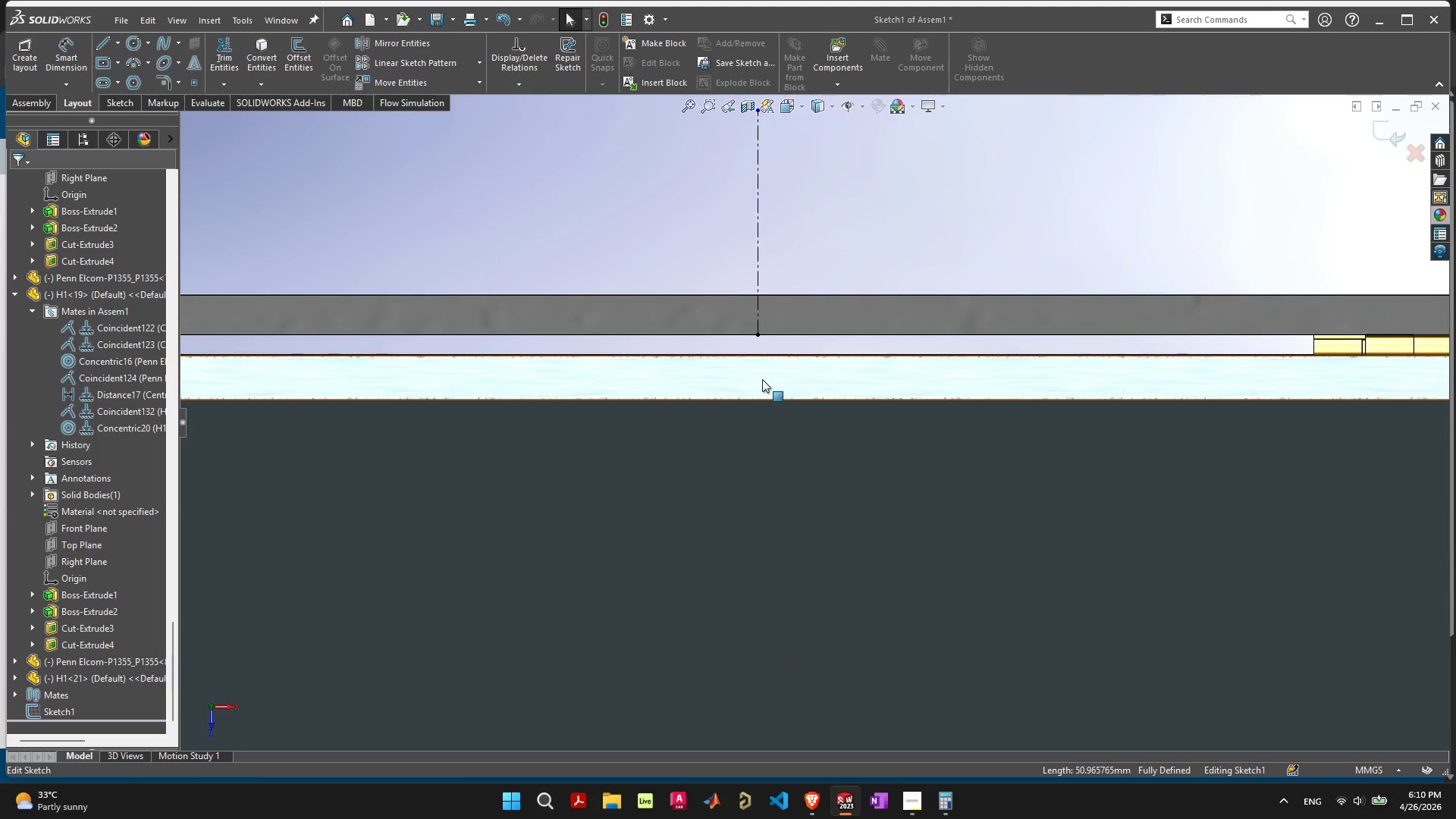 
left_click([762, 379])
 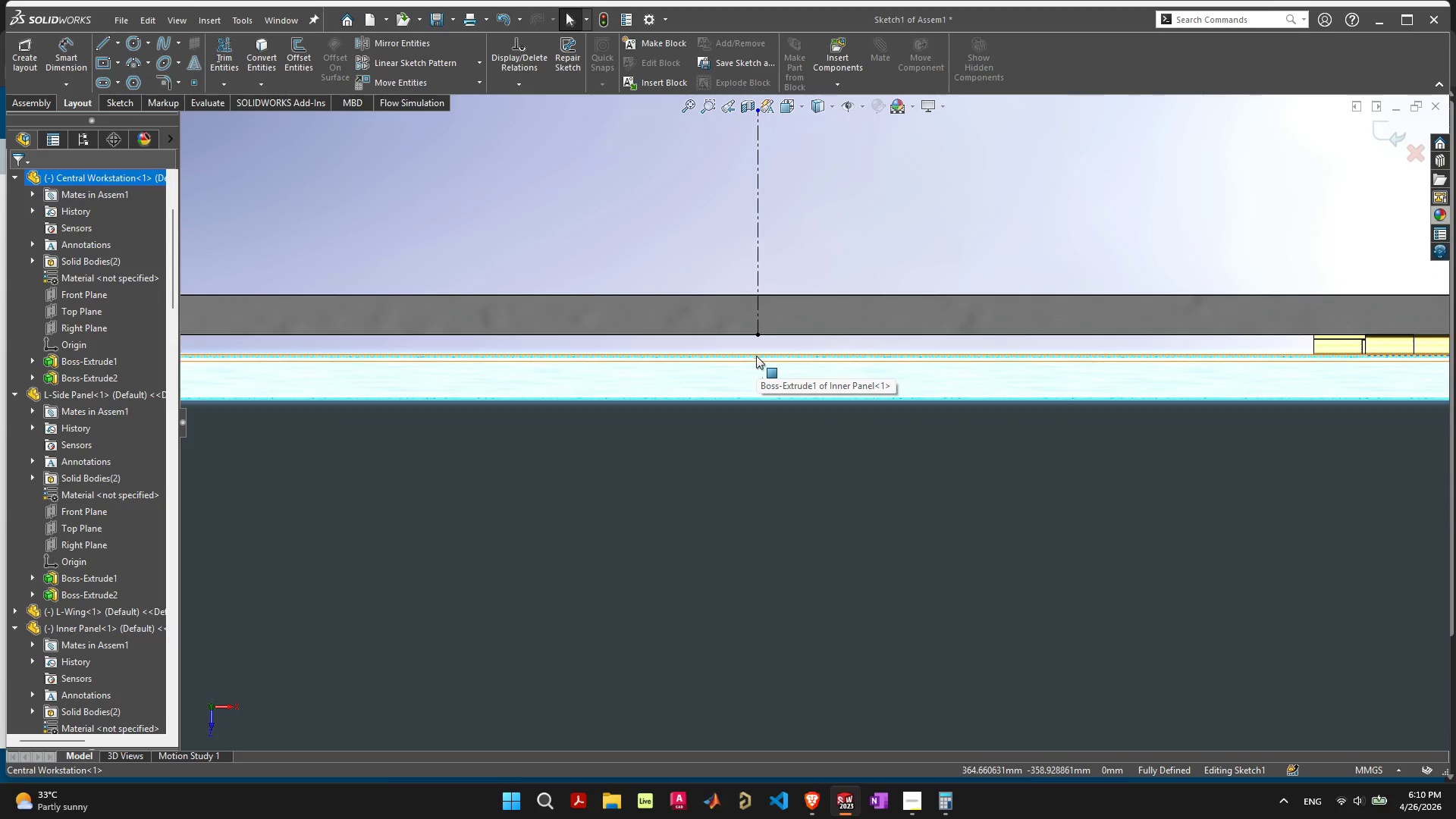 
mouse_move([740, 399])
 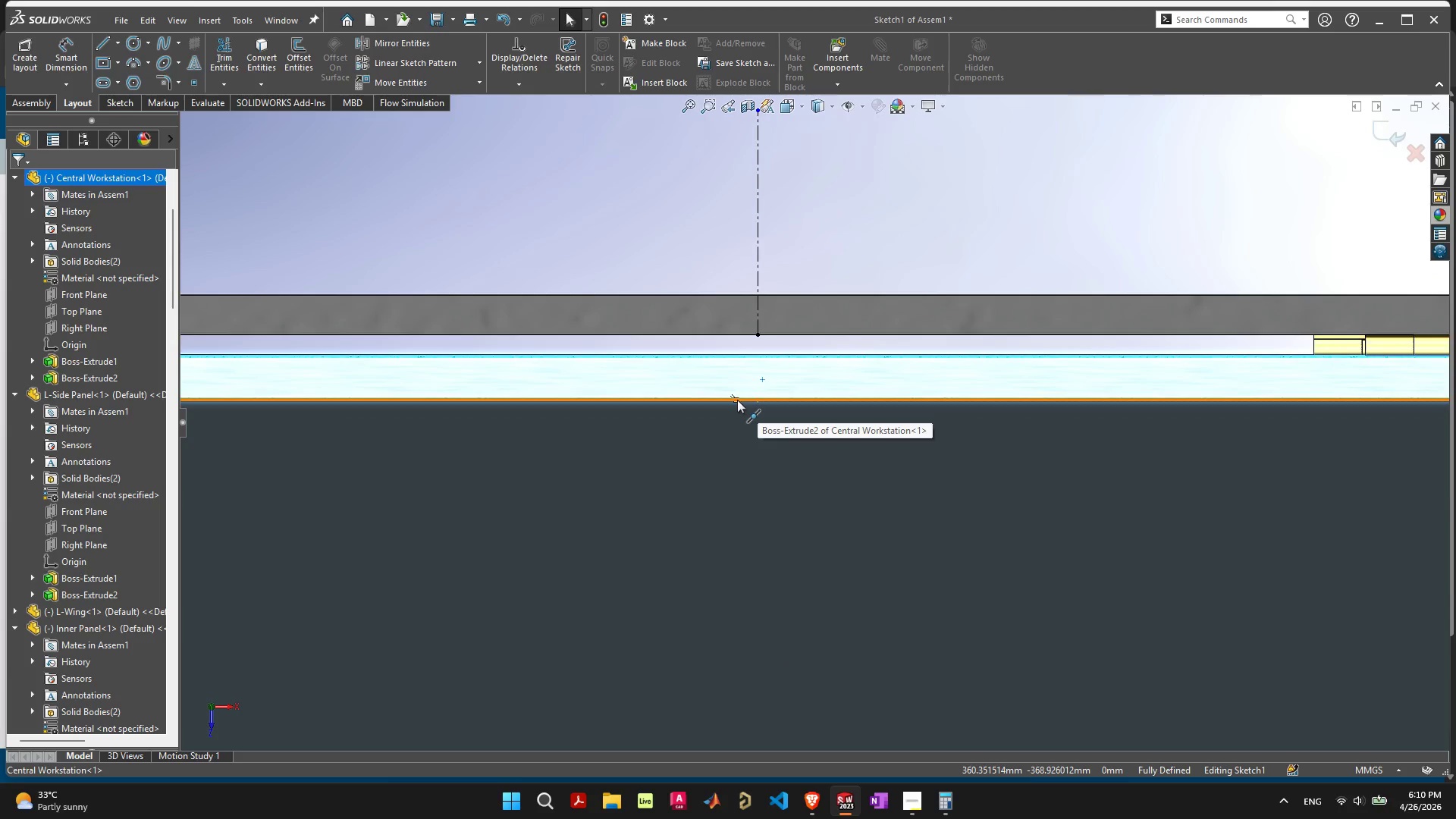 
left_click([737, 400])
 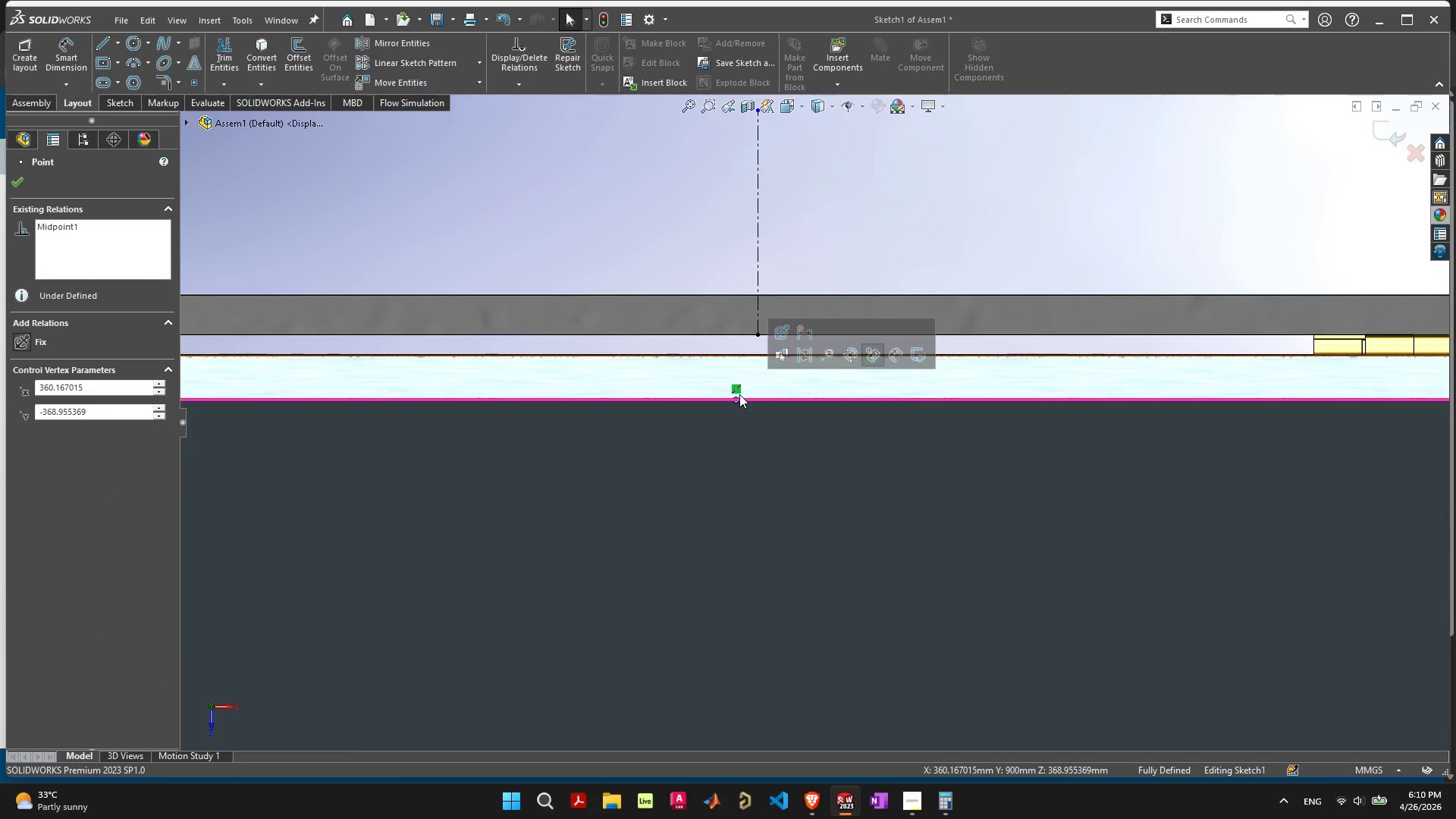 
hold_key(key=ShiftLeft, duration=2.84)
left_click([758, 297])
 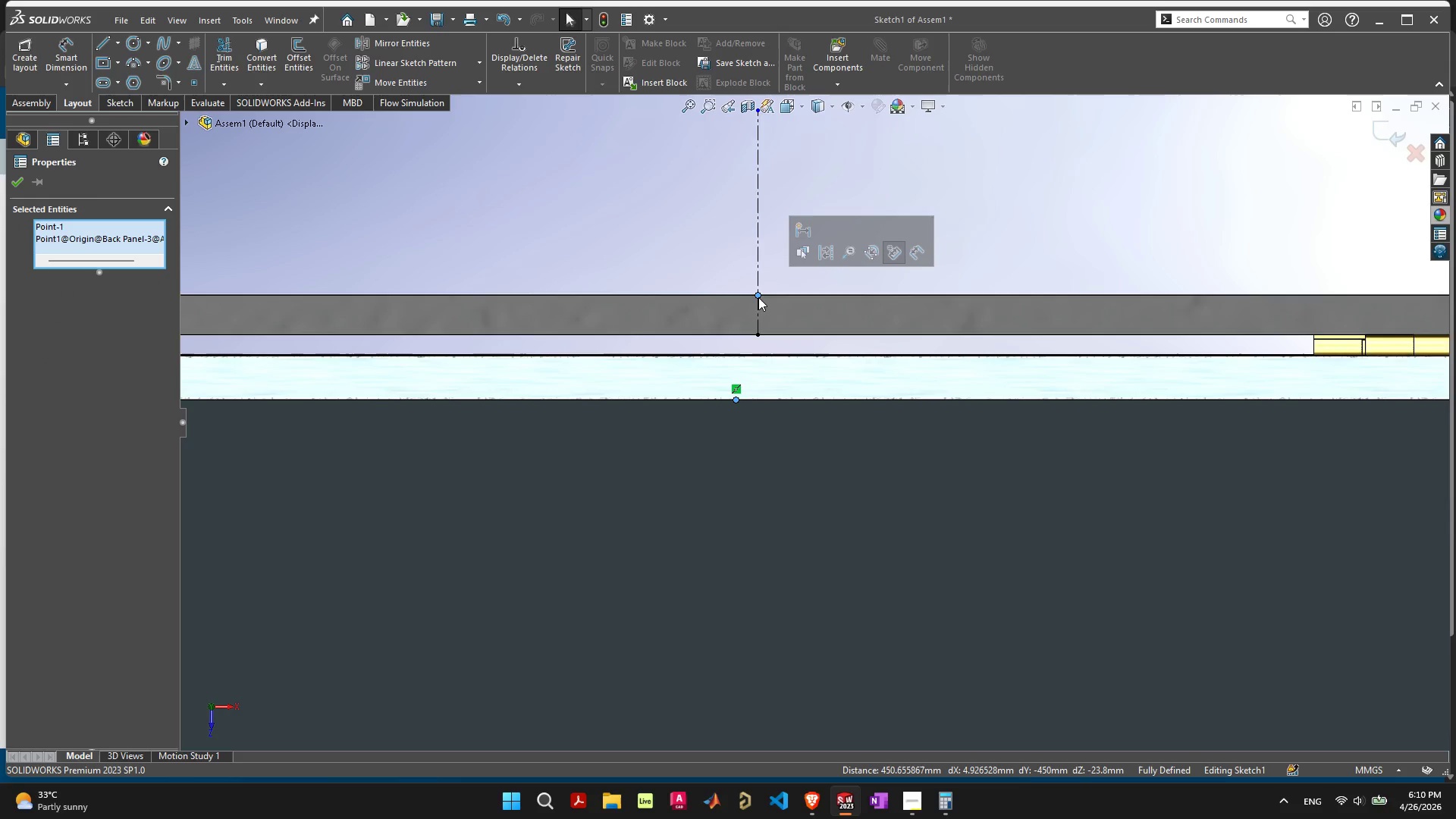 
left_click([720, 255])
 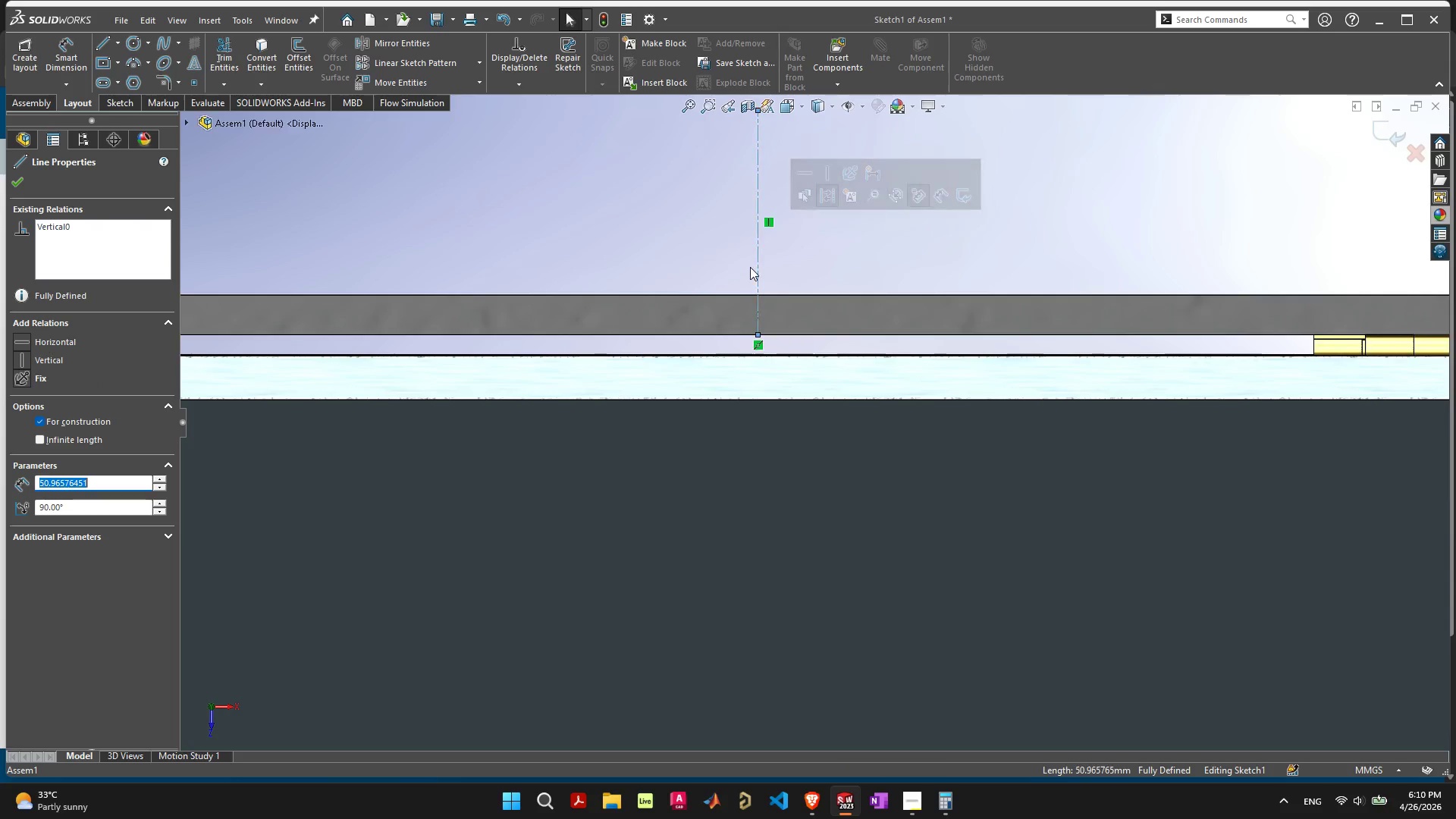 
mouse_move([736, 398])
 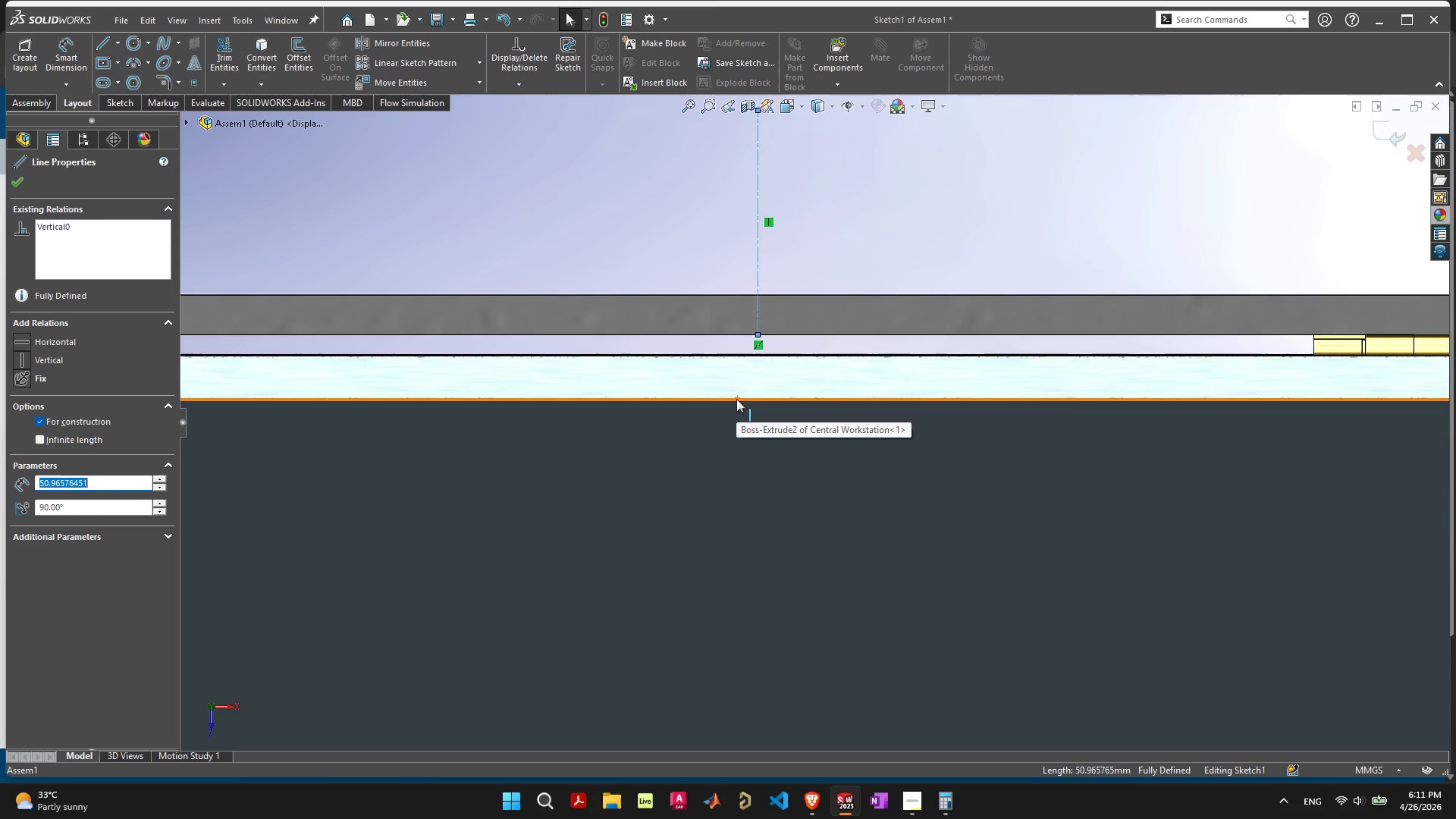 
left_click([717, 248])
 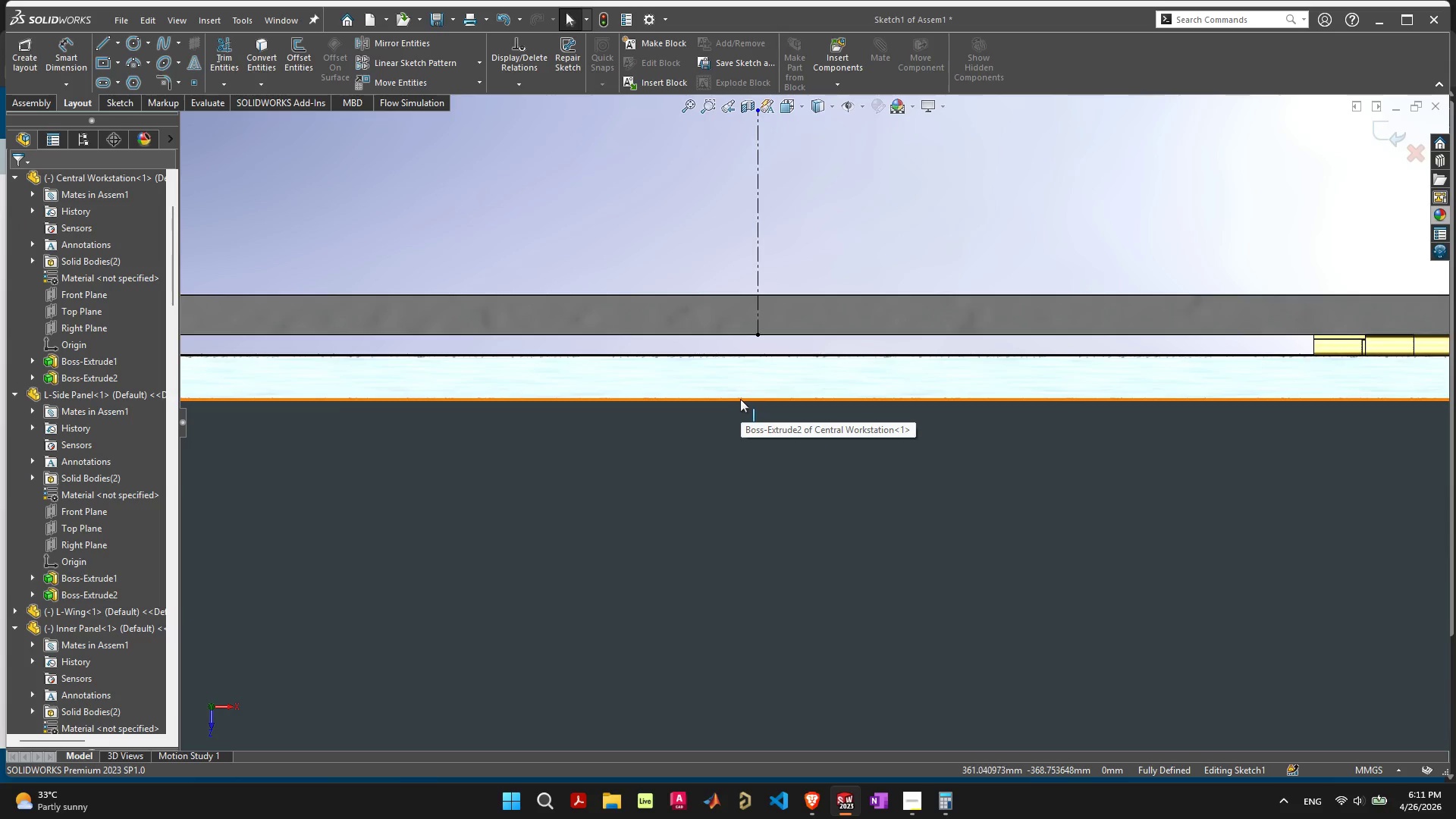 
left_click([735, 399])
 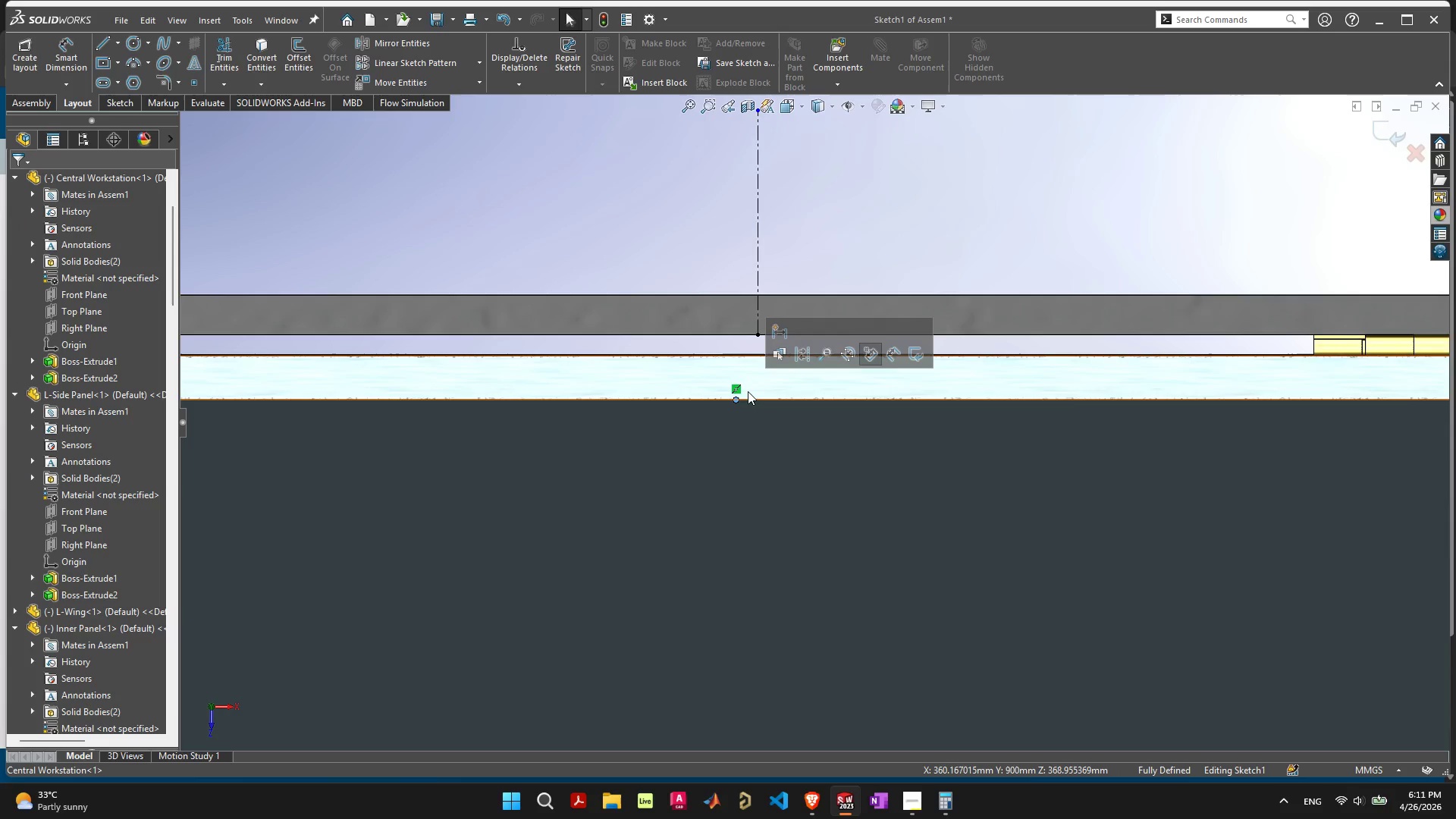 
left_click_drag(start_coordinate=[757, 391], to_coordinate=[772, 391])
 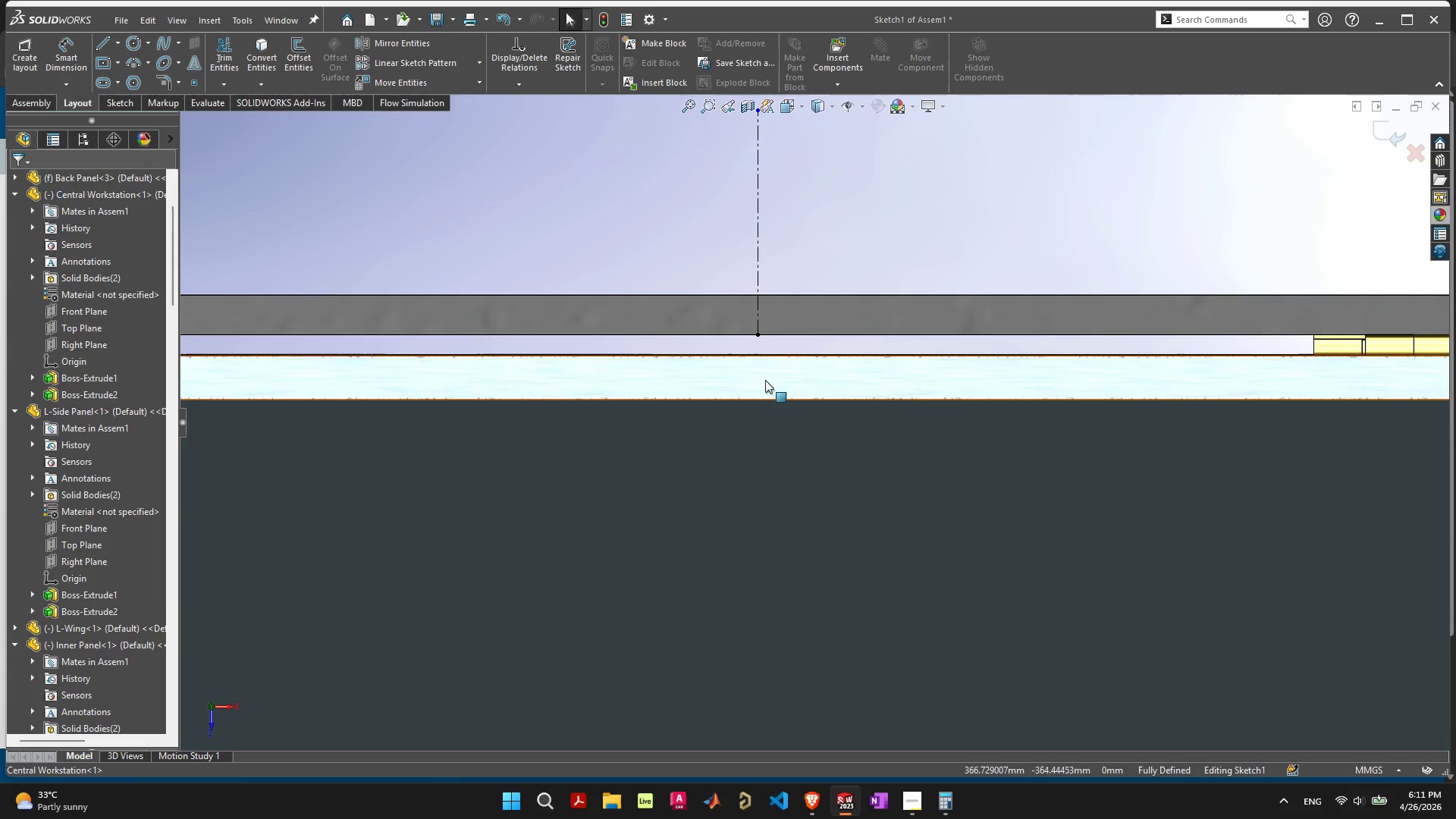 
left_click([765, 380])
 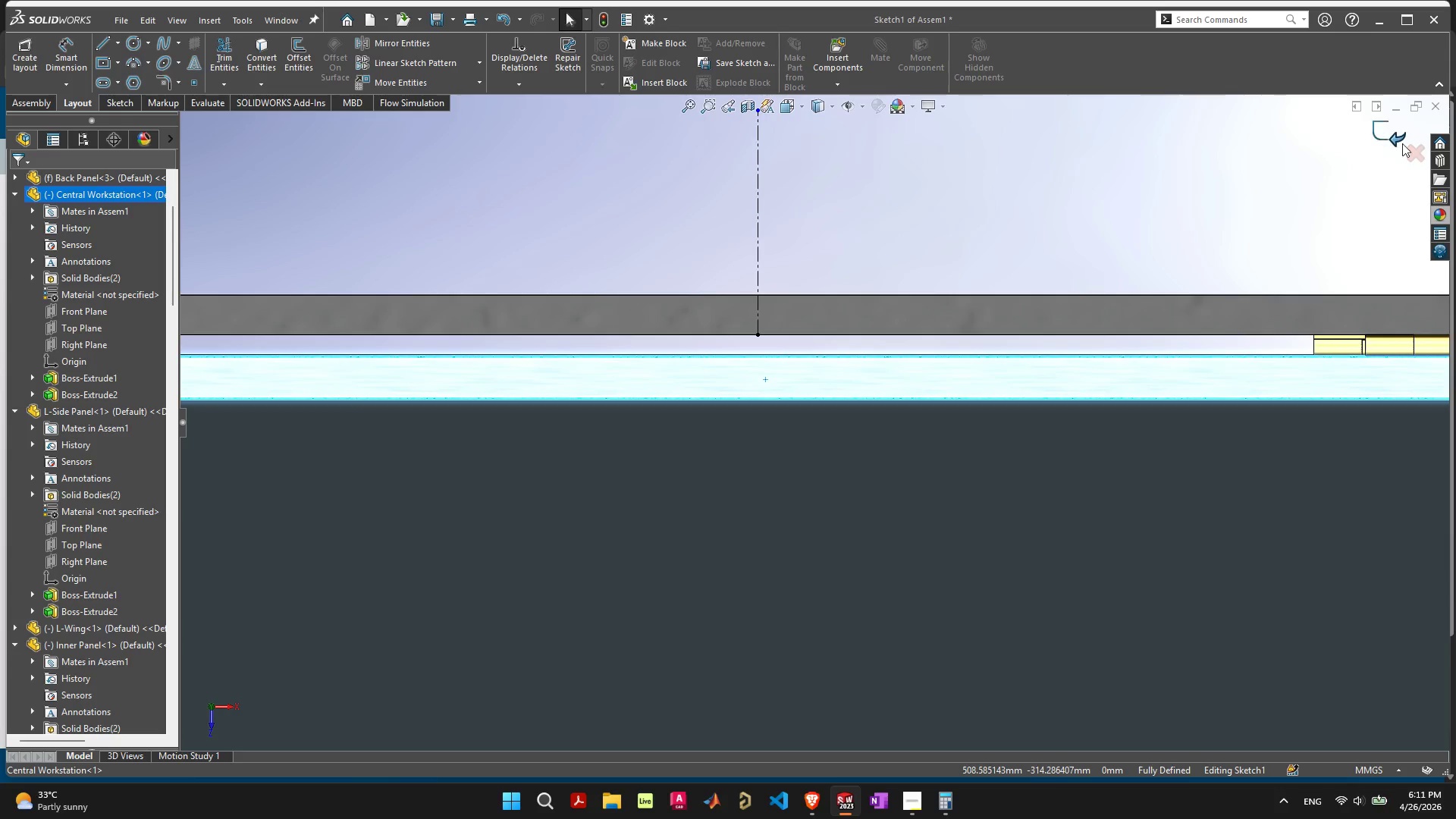 
left_click([1391, 136])
 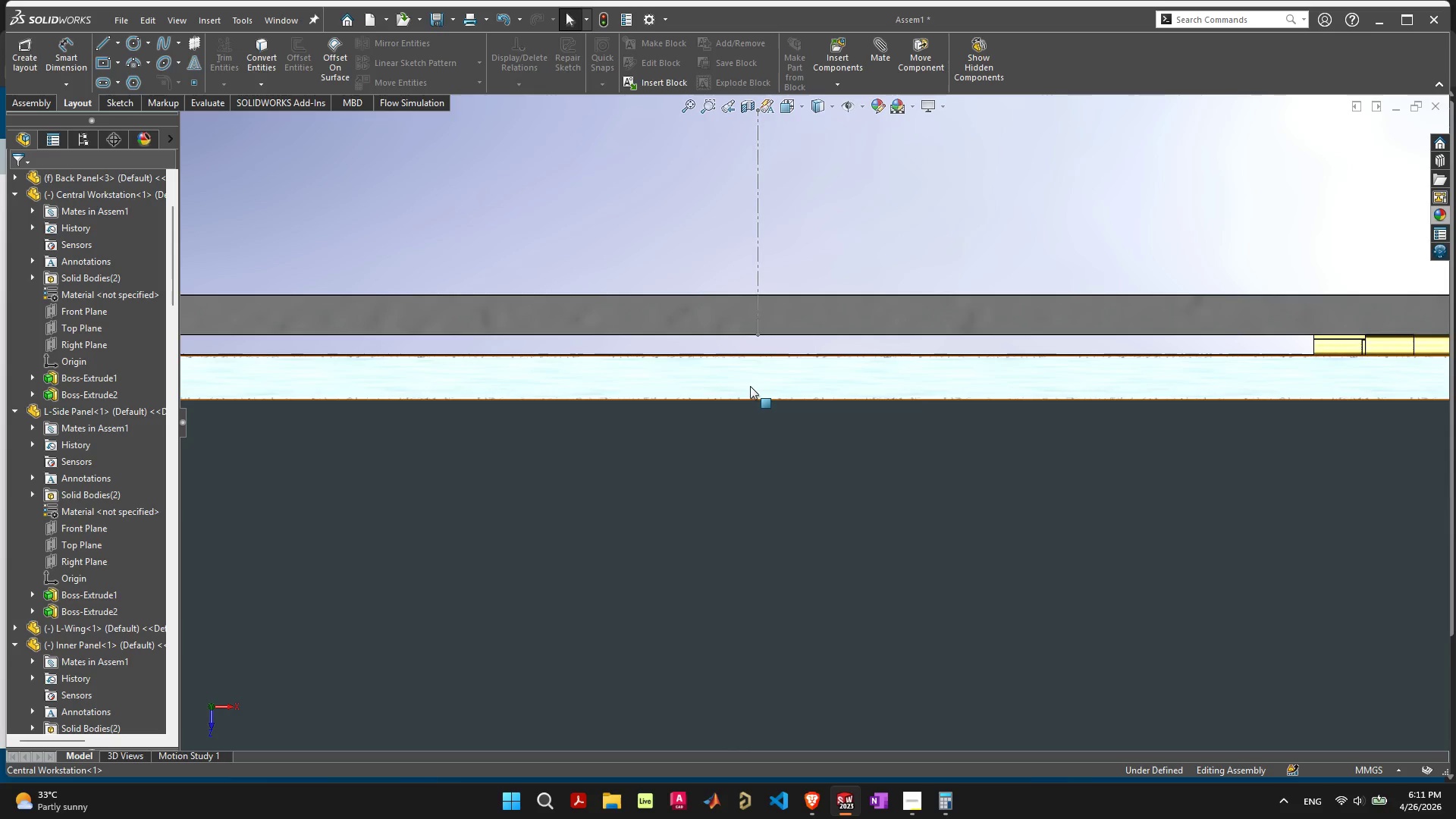 
left_click_drag(start_coordinate=[749, 385], to_coordinate=[760, 382])
 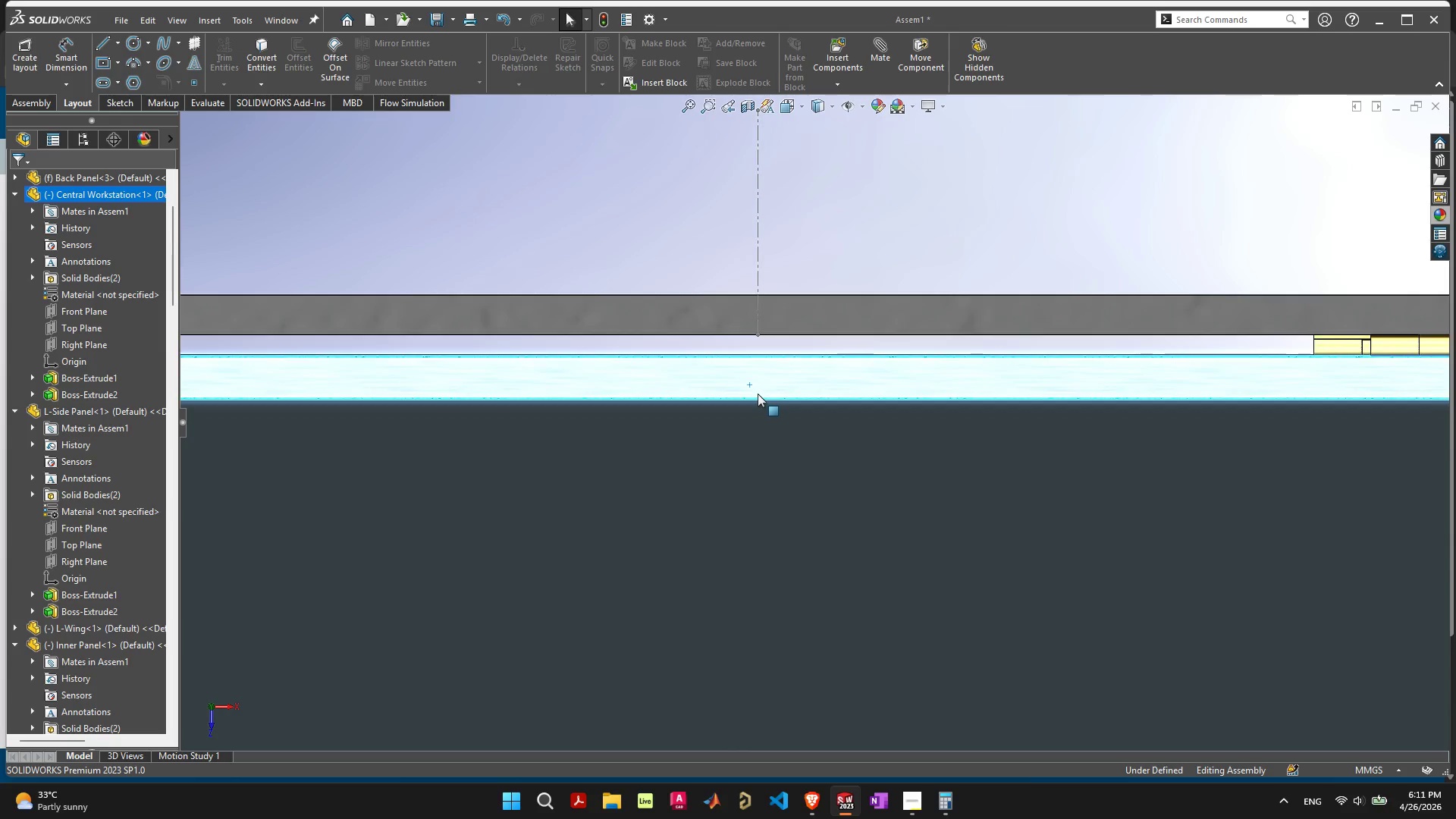 
scroll: coordinate [764, 400], scroll_direction: down, amount: 10.0
 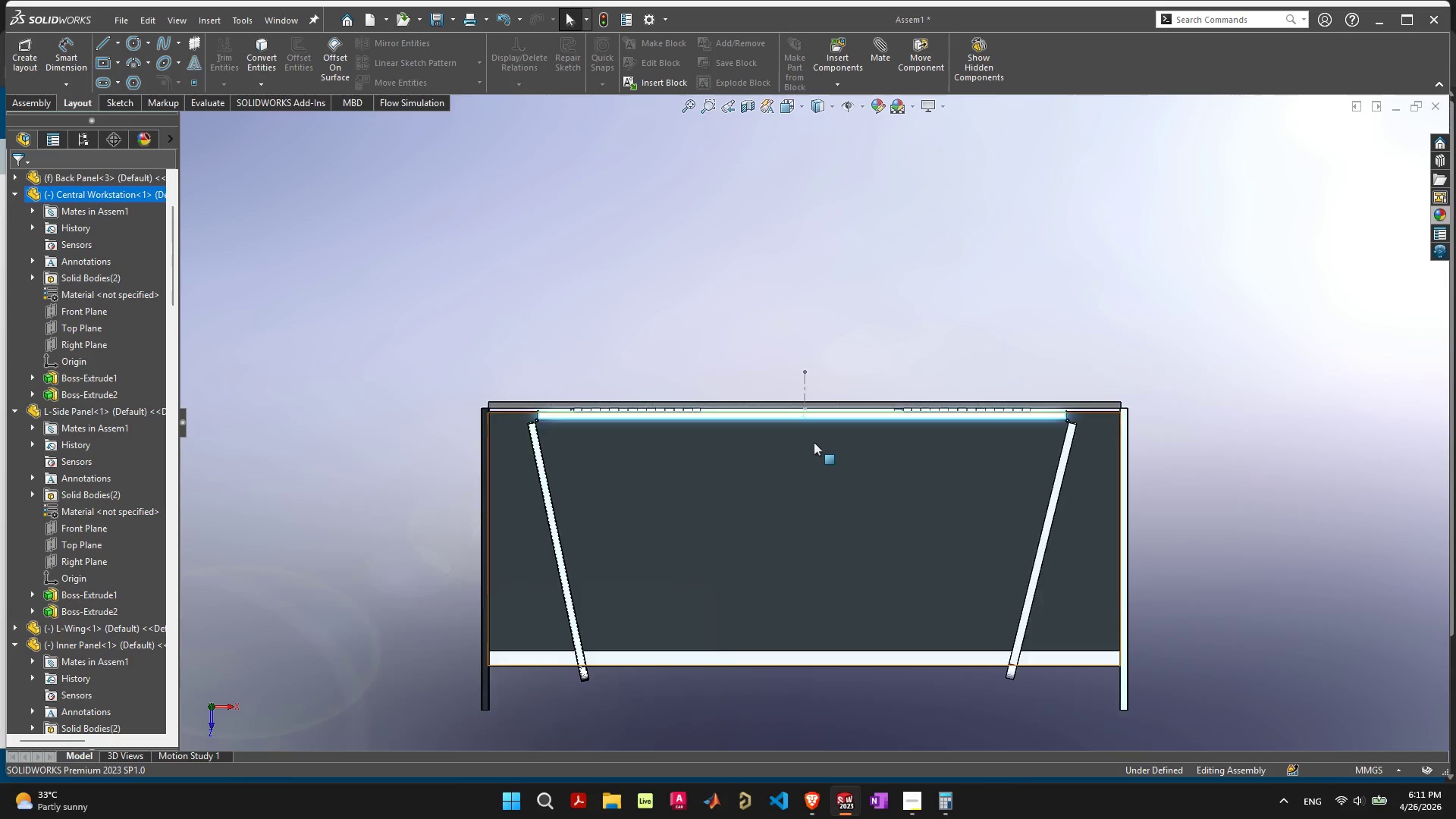 
scroll: coordinate [814, 442], scroll_direction: up, amount: 6.0
 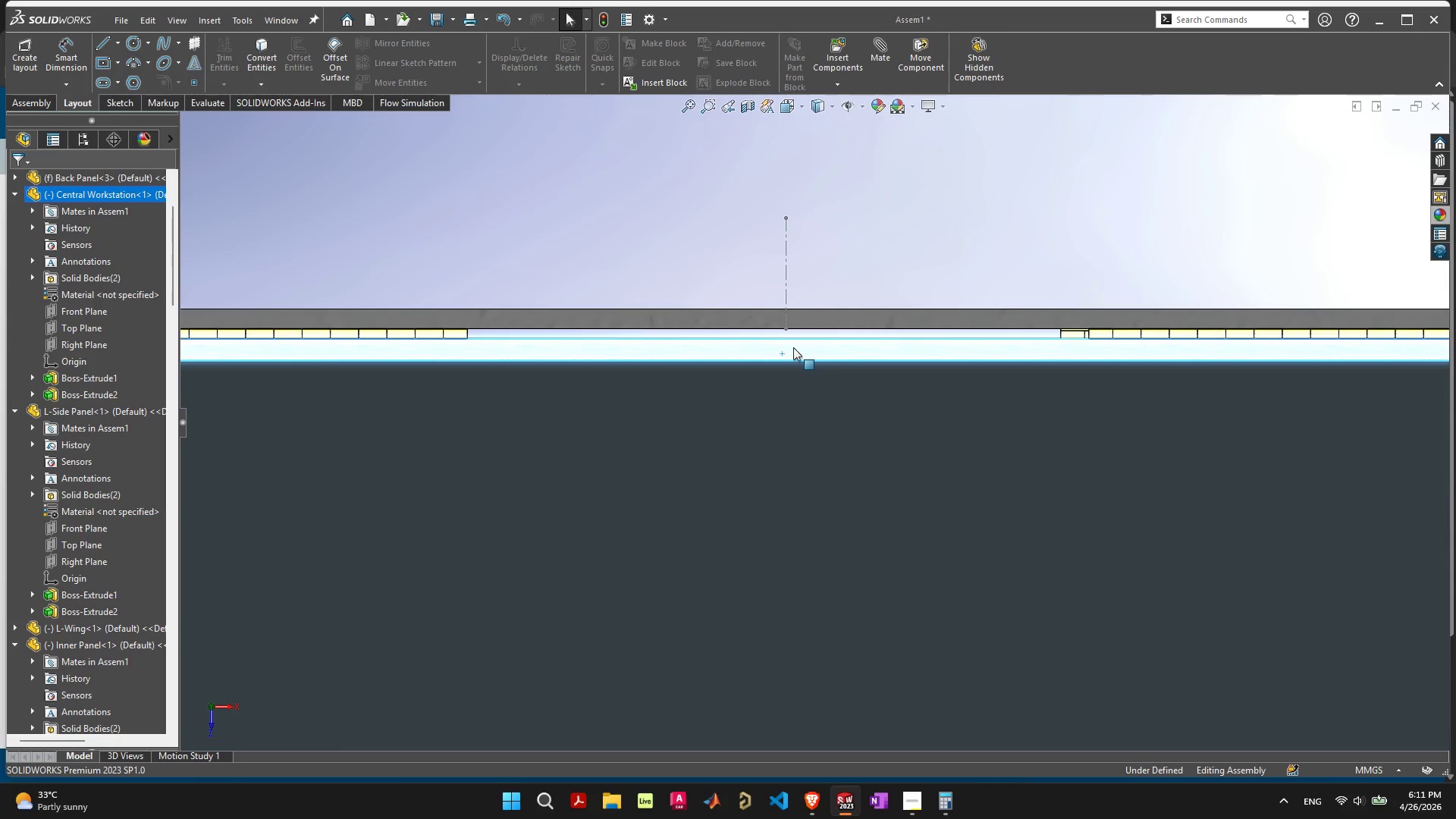 
left_click([792, 348])
 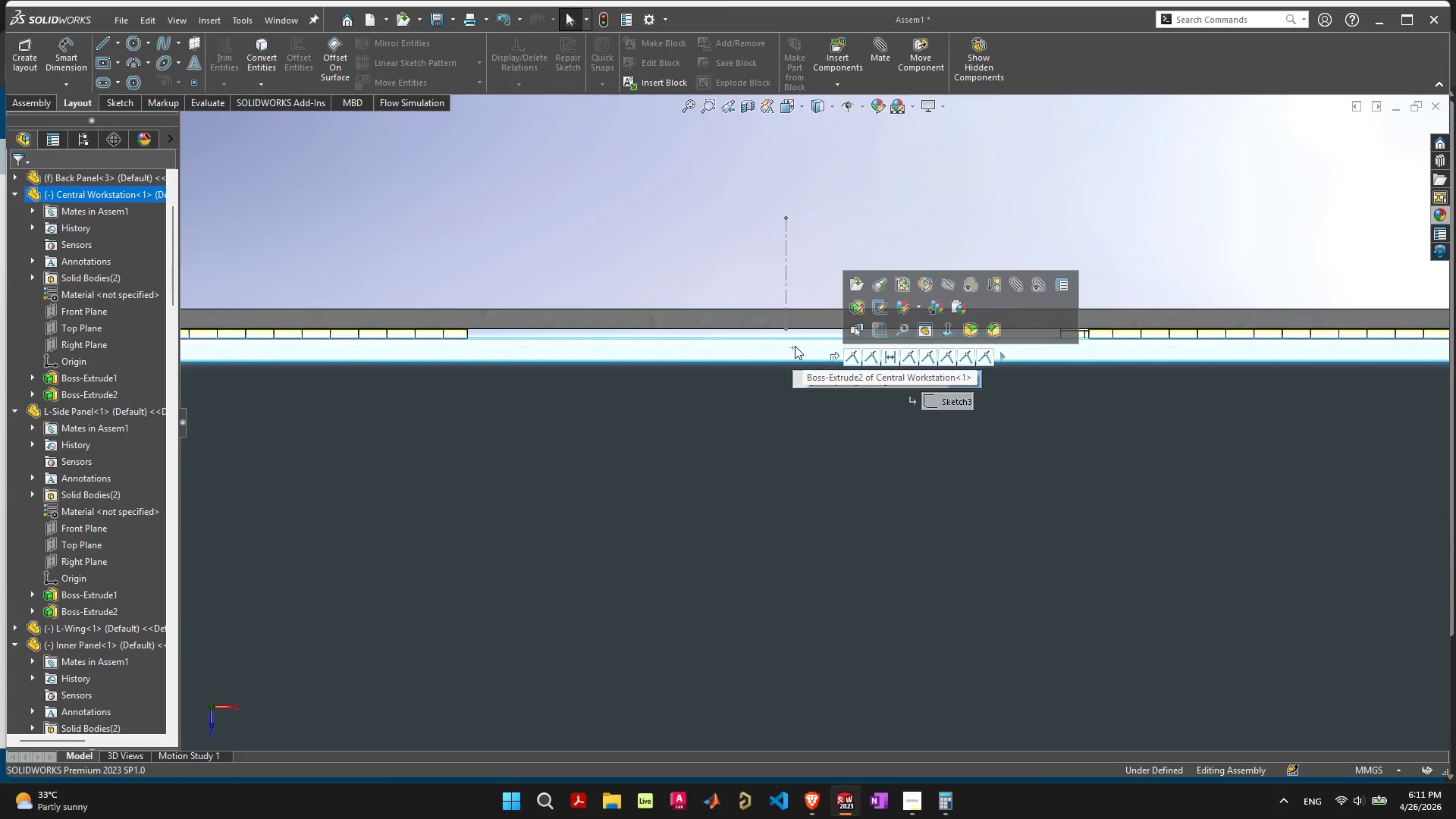 
wait(5.04)
 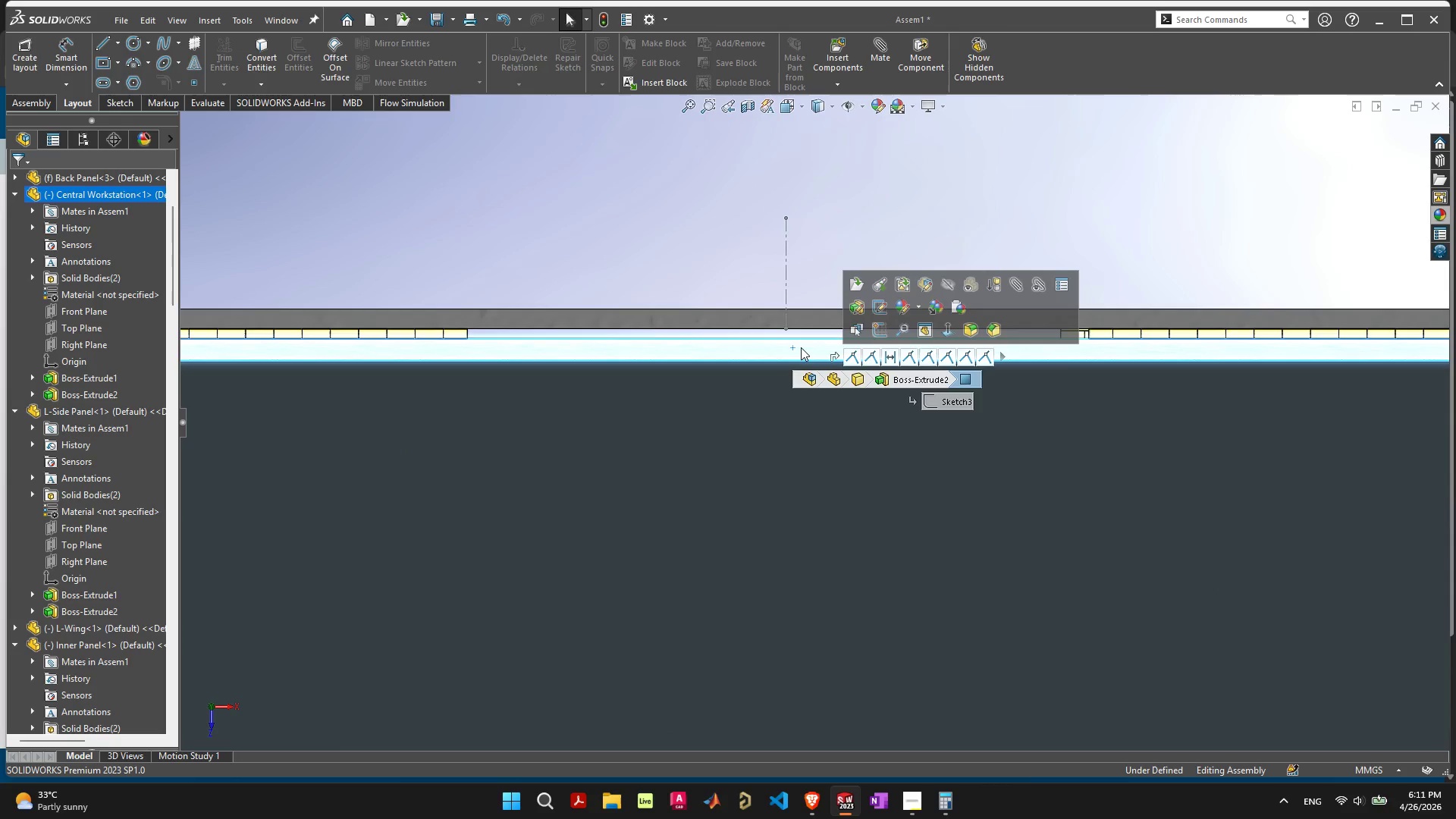 
mouse_move([769, 354])
 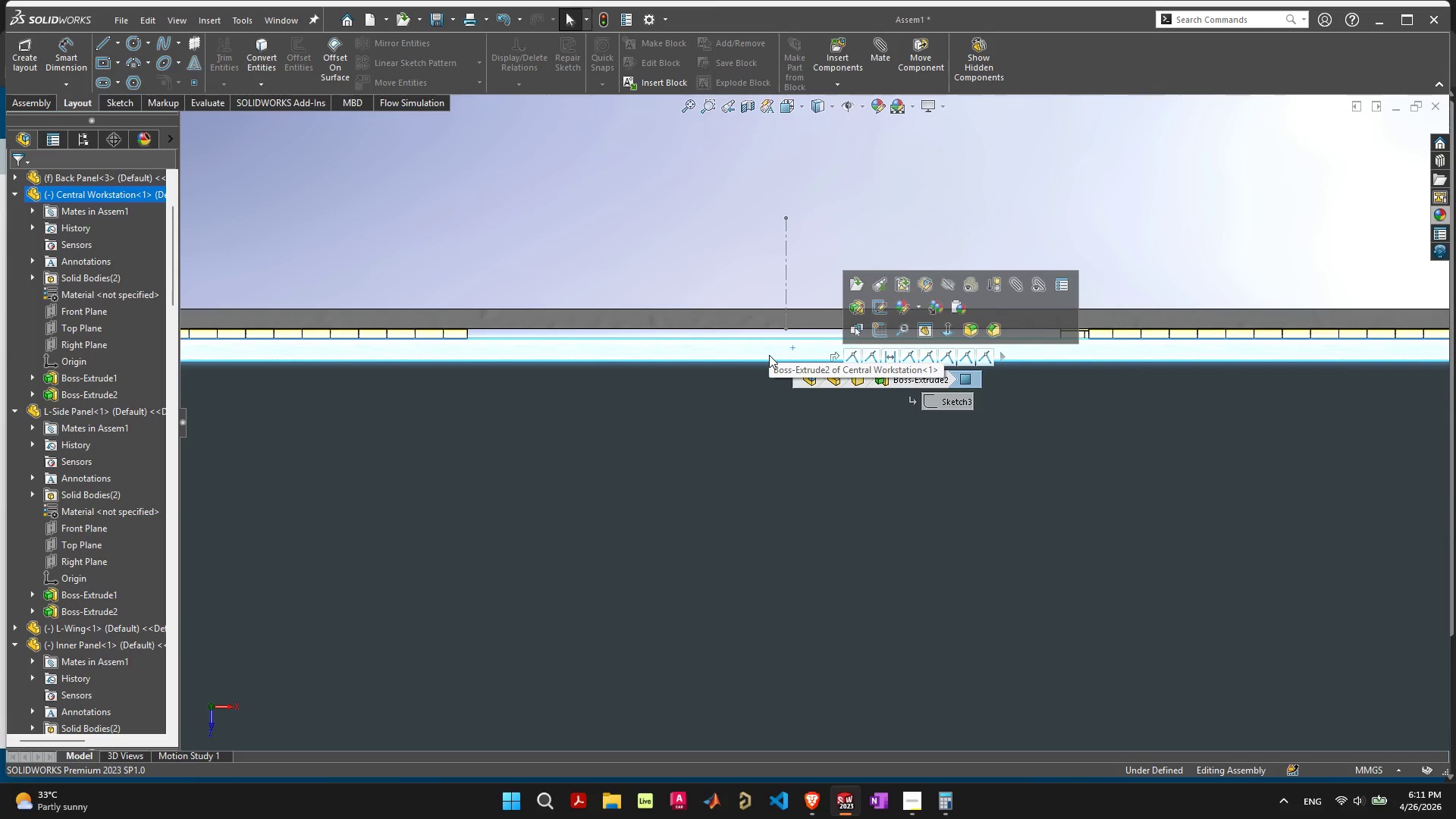 
left_click([769, 355])
 